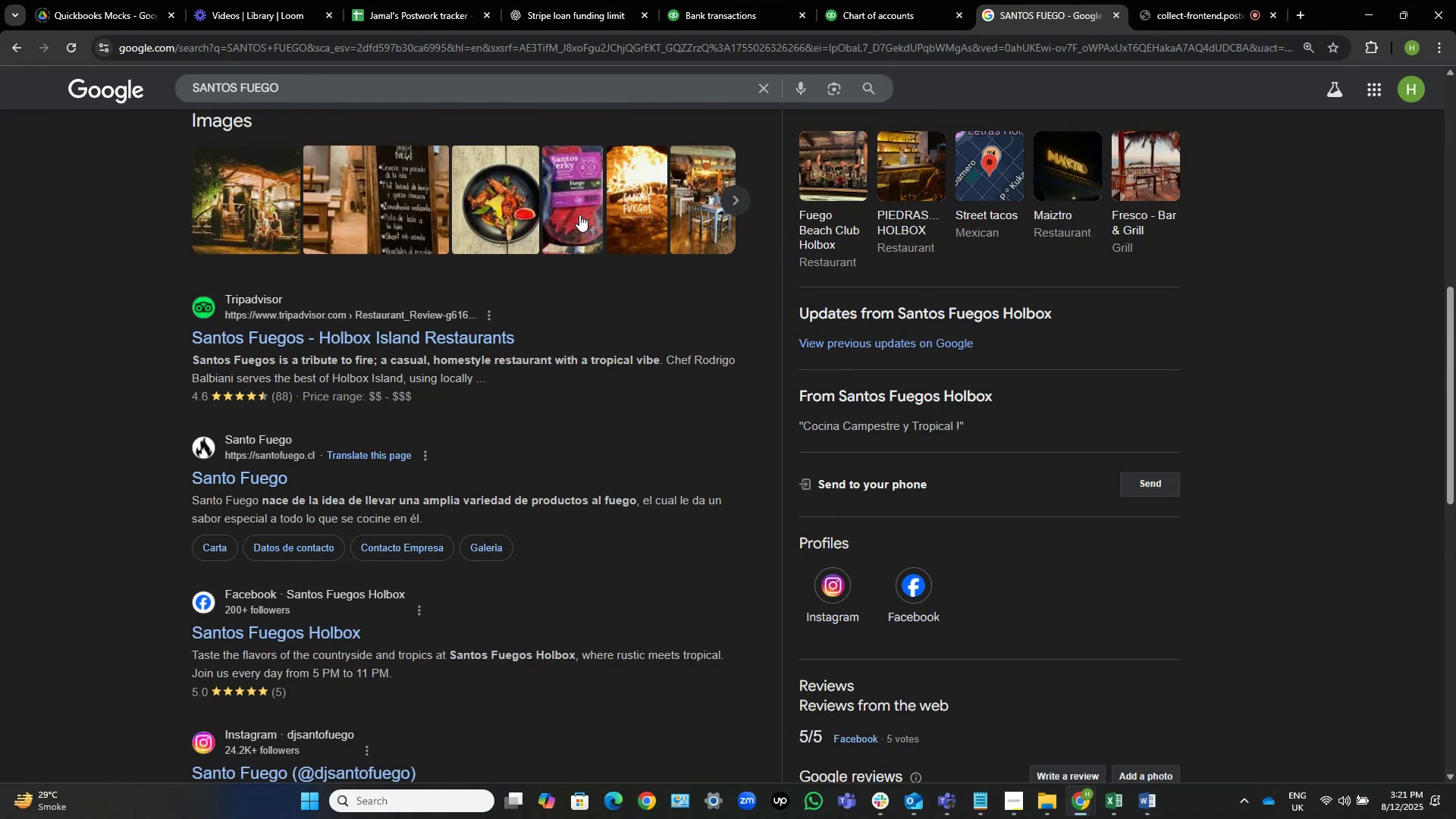 
wait(7.69)
 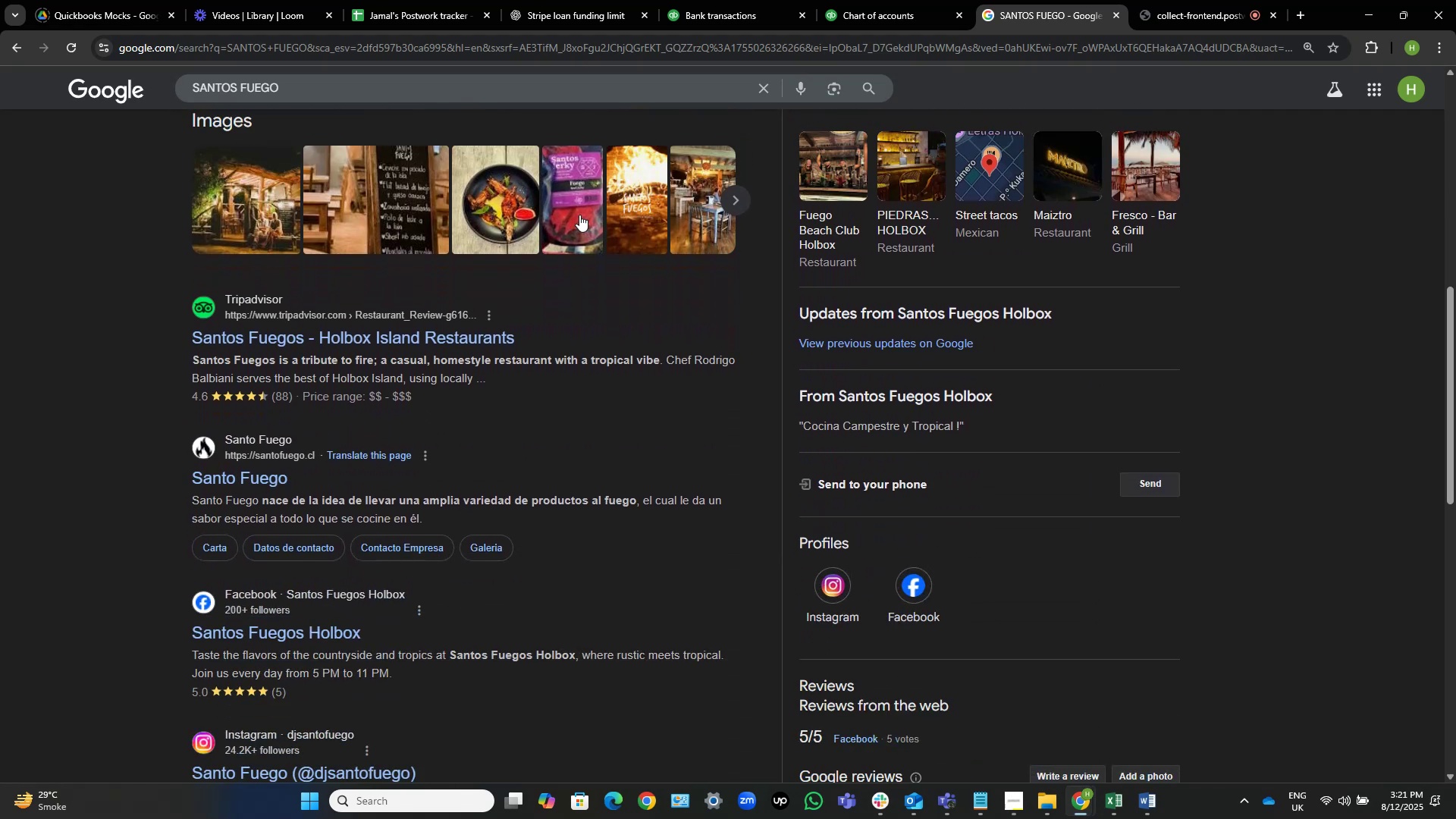 
scroll: coordinate [748, 342], scroll_direction: down, amount: 1.0
 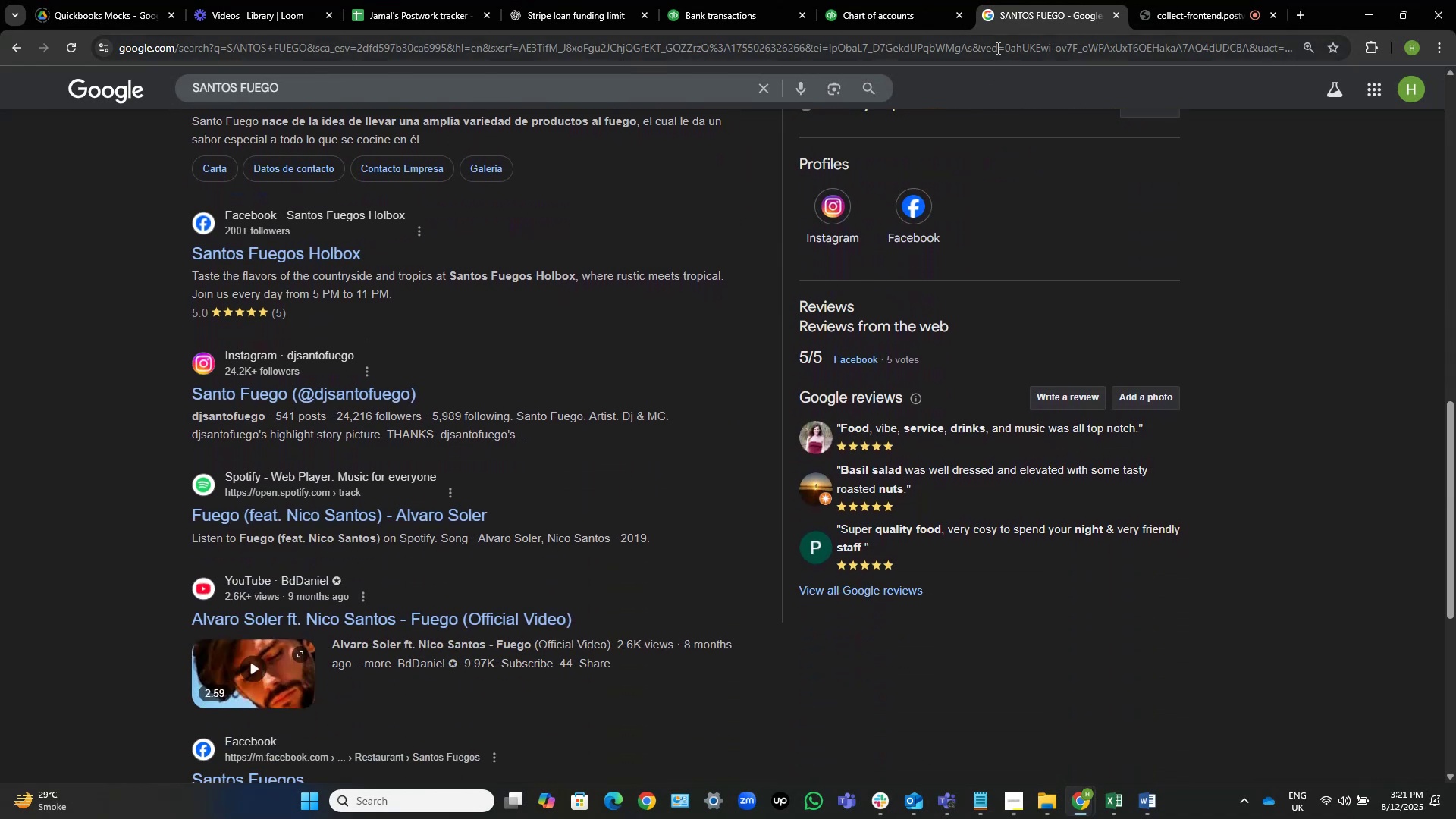 
left_click([712, 0])
 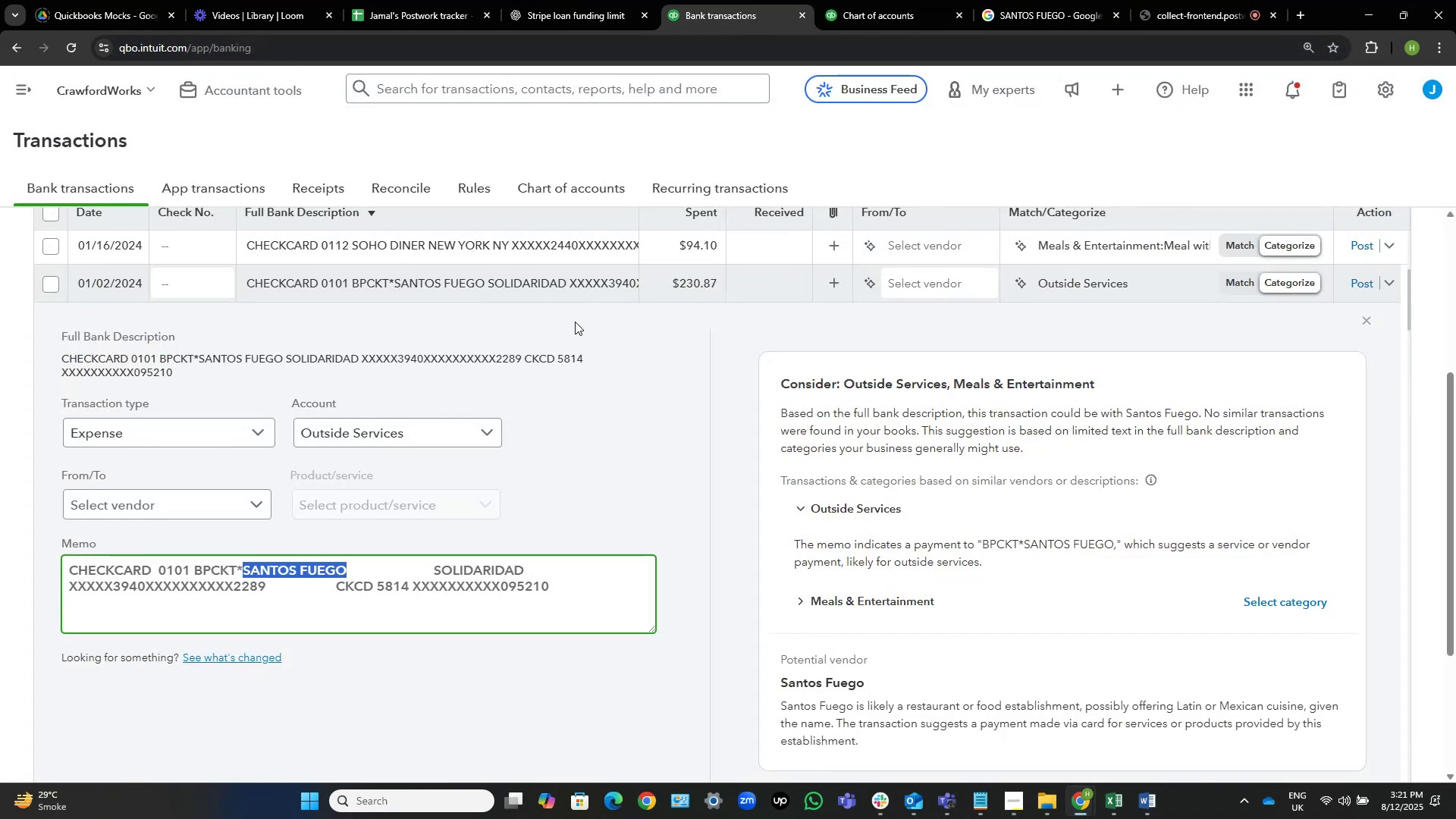 
scroll: coordinate [572, 319], scroll_direction: down, amount: 1.0
 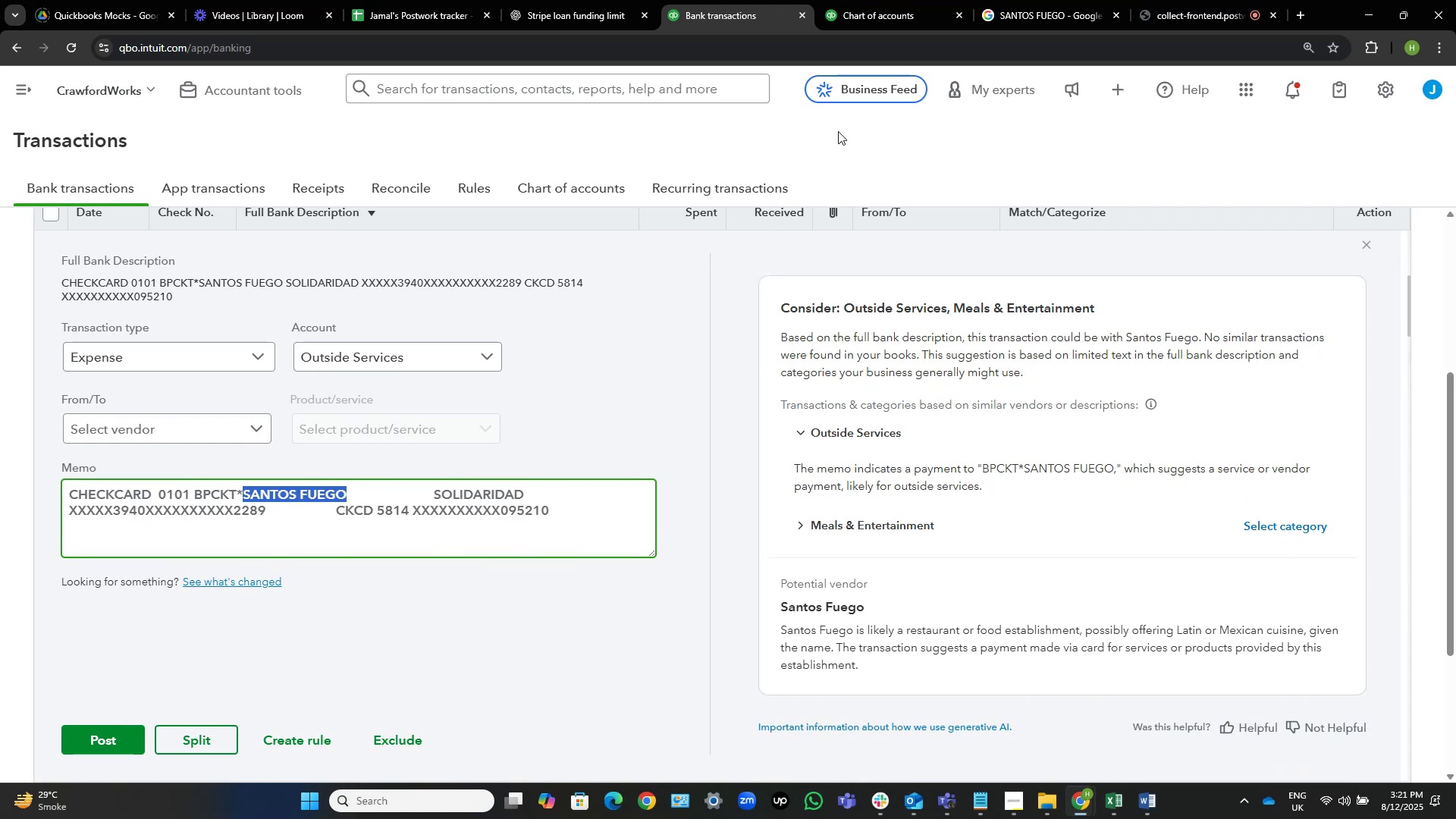 
left_click([1058, 0])
 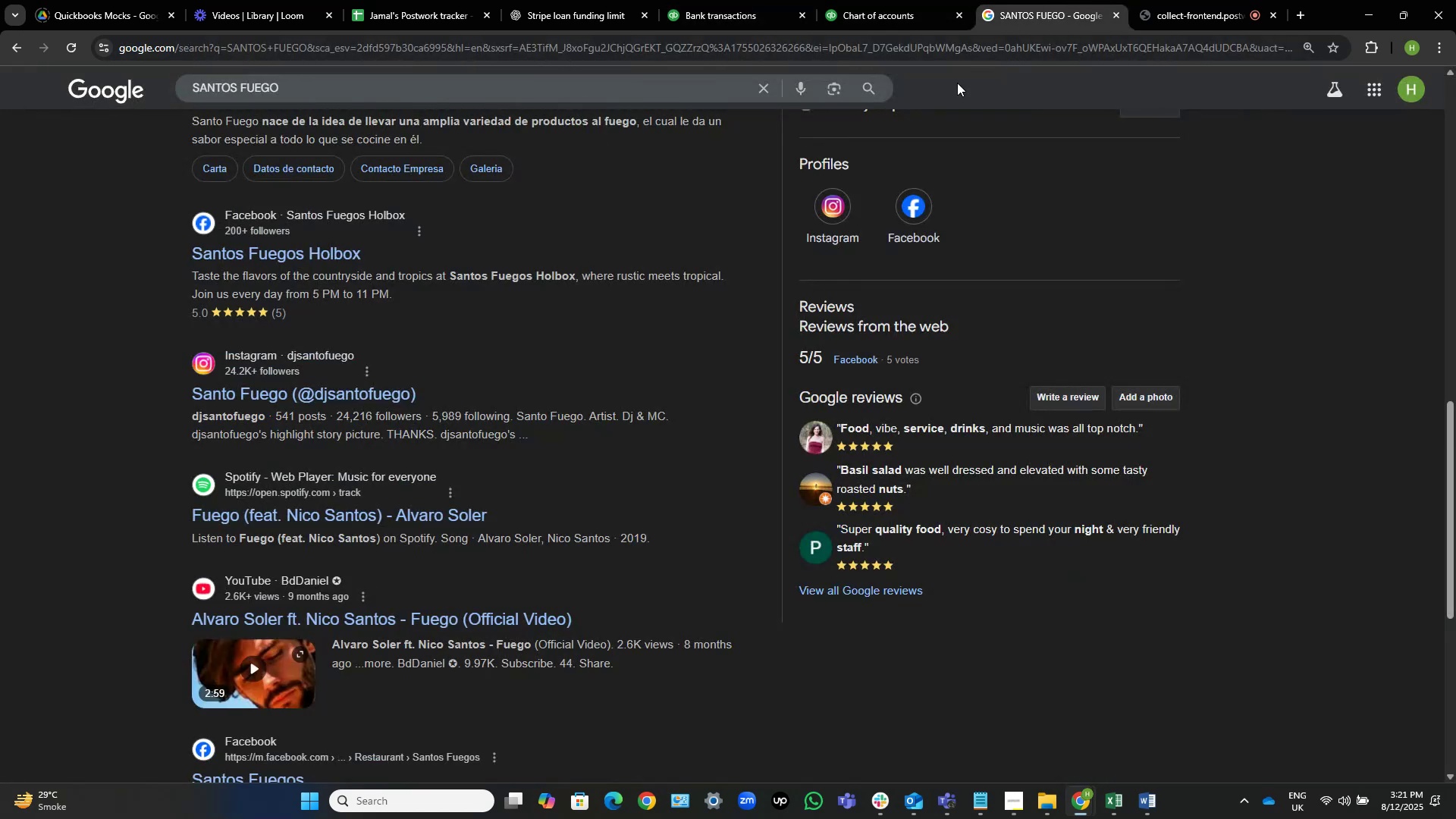 
scroll: coordinate [788, 294], scroll_direction: up, amount: 6.0
 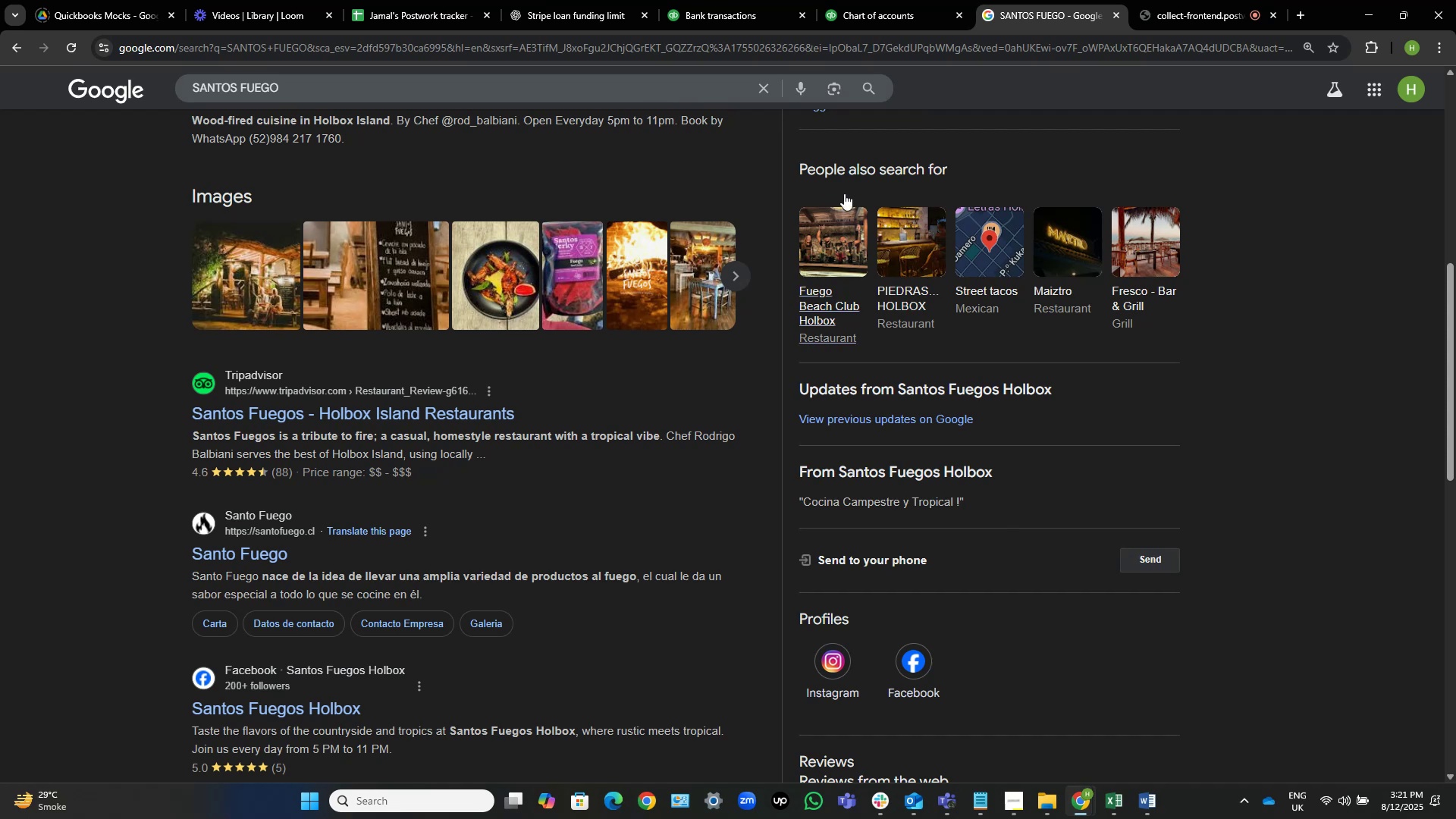 
left_click([726, 0])
 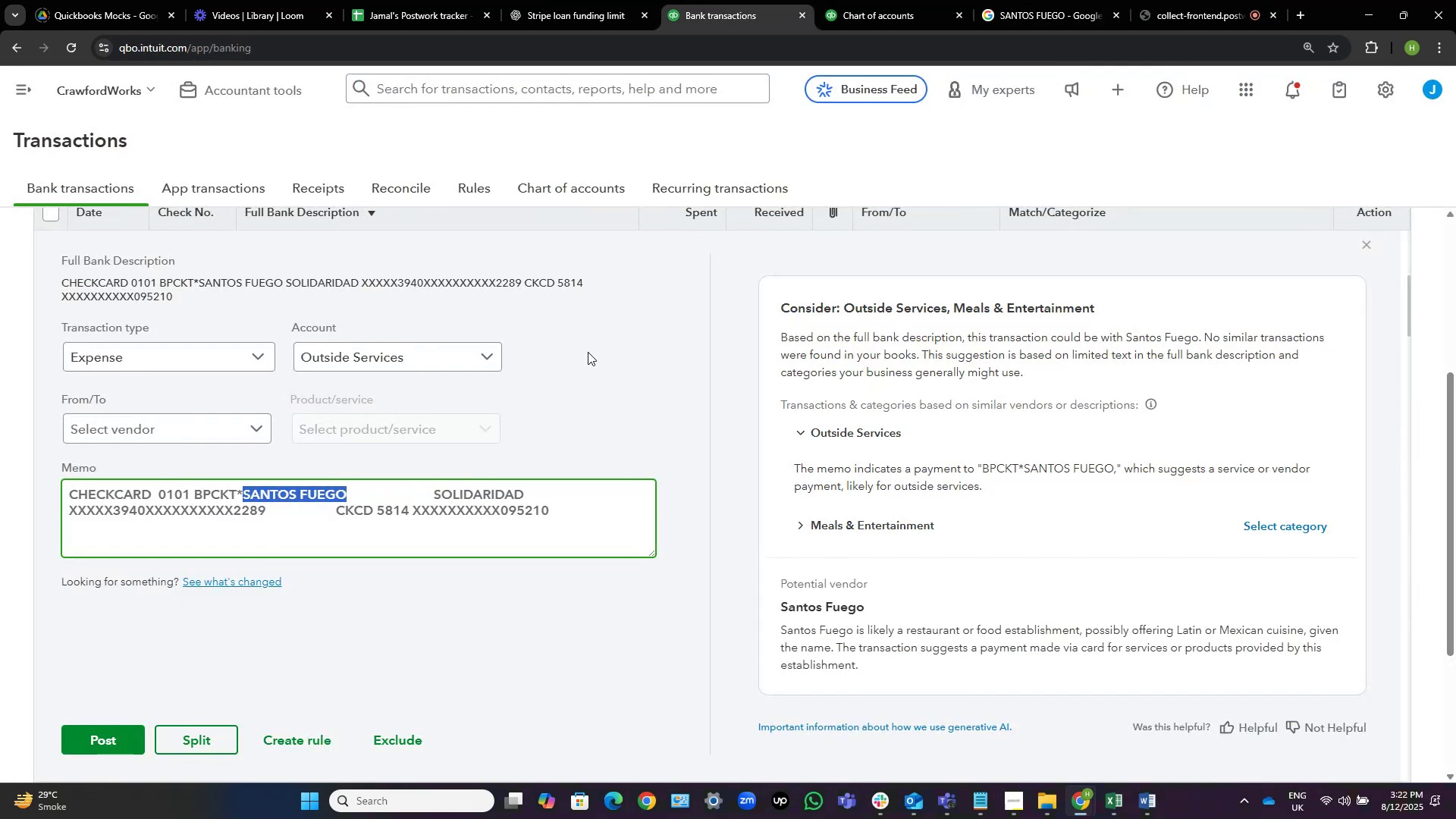 
scroll: coordinate [588, 352], scroll_direction: up, amount: 2.0
 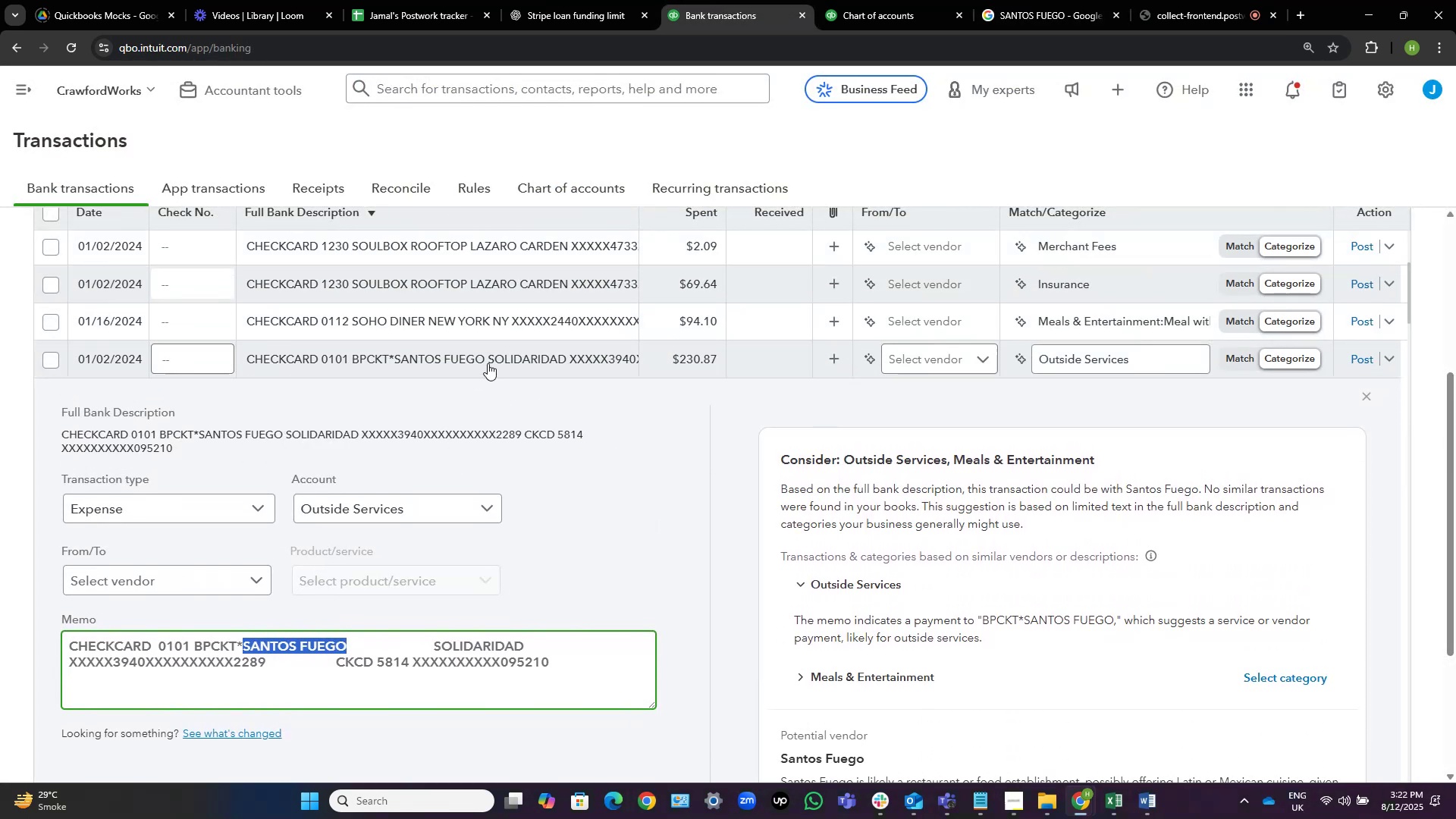 
left_click([544, 360])
 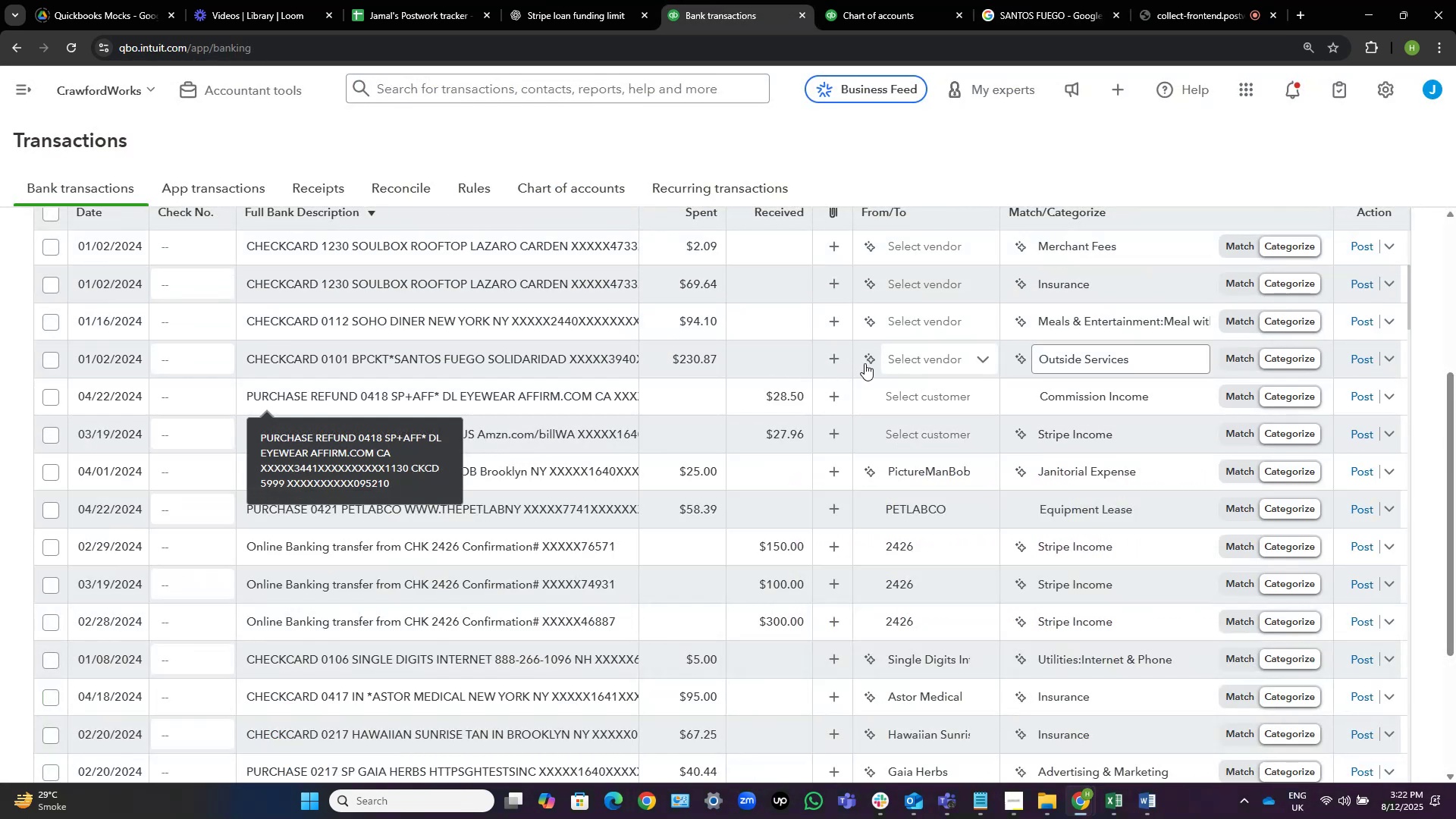 
left_click([935, 356])
 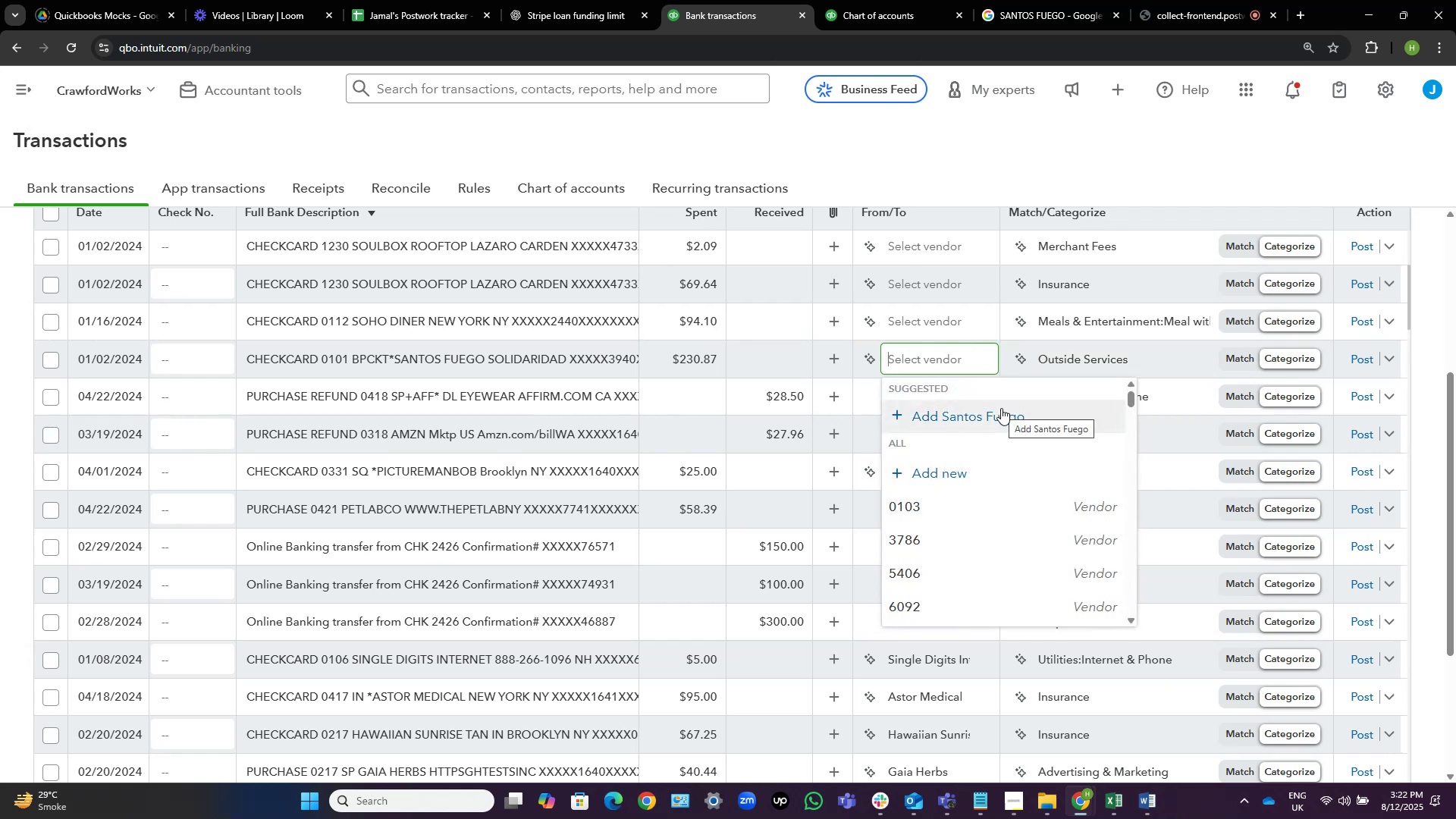 
left_click([1001, 408])
 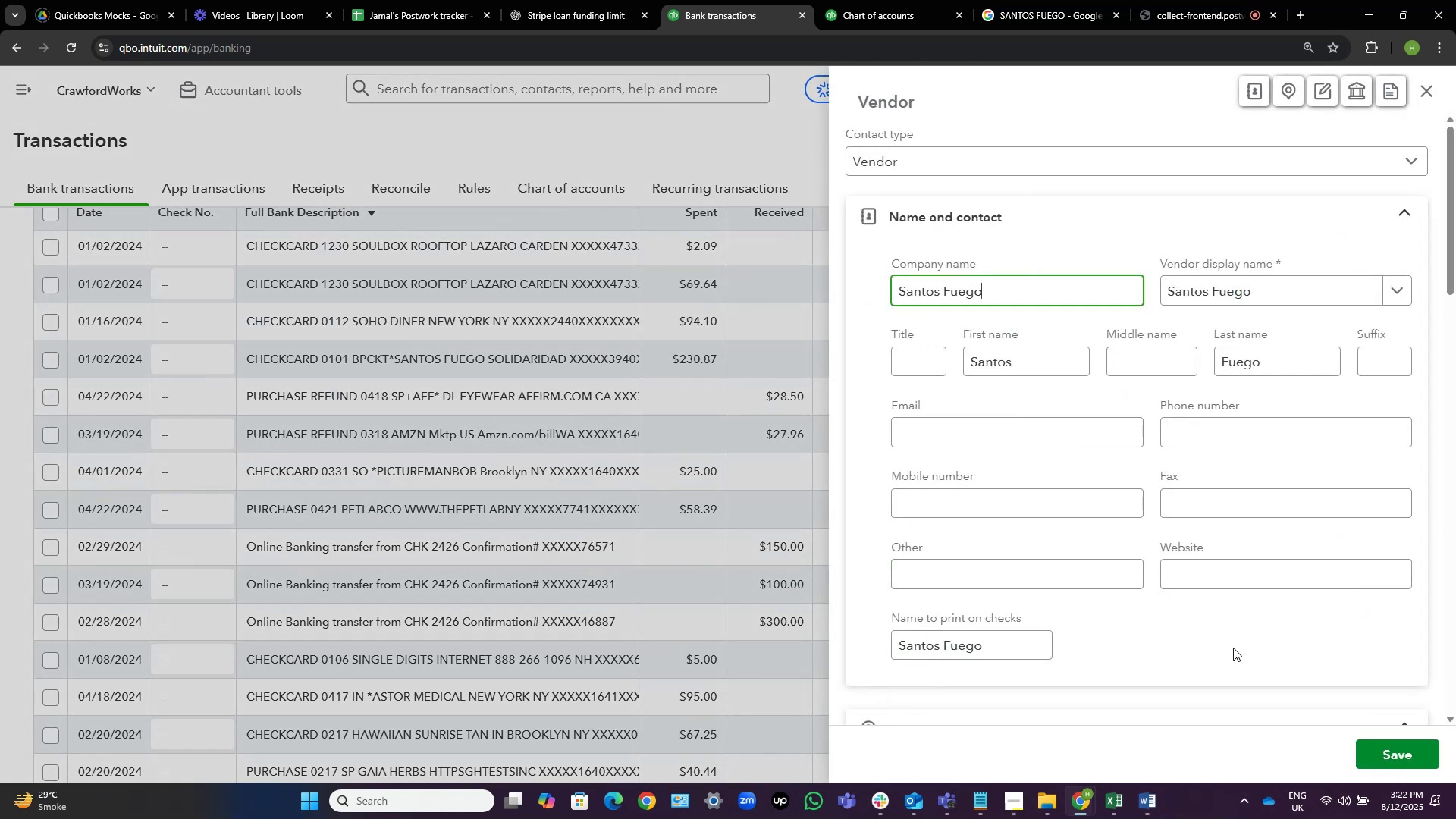 
left_click([1395, 755])
 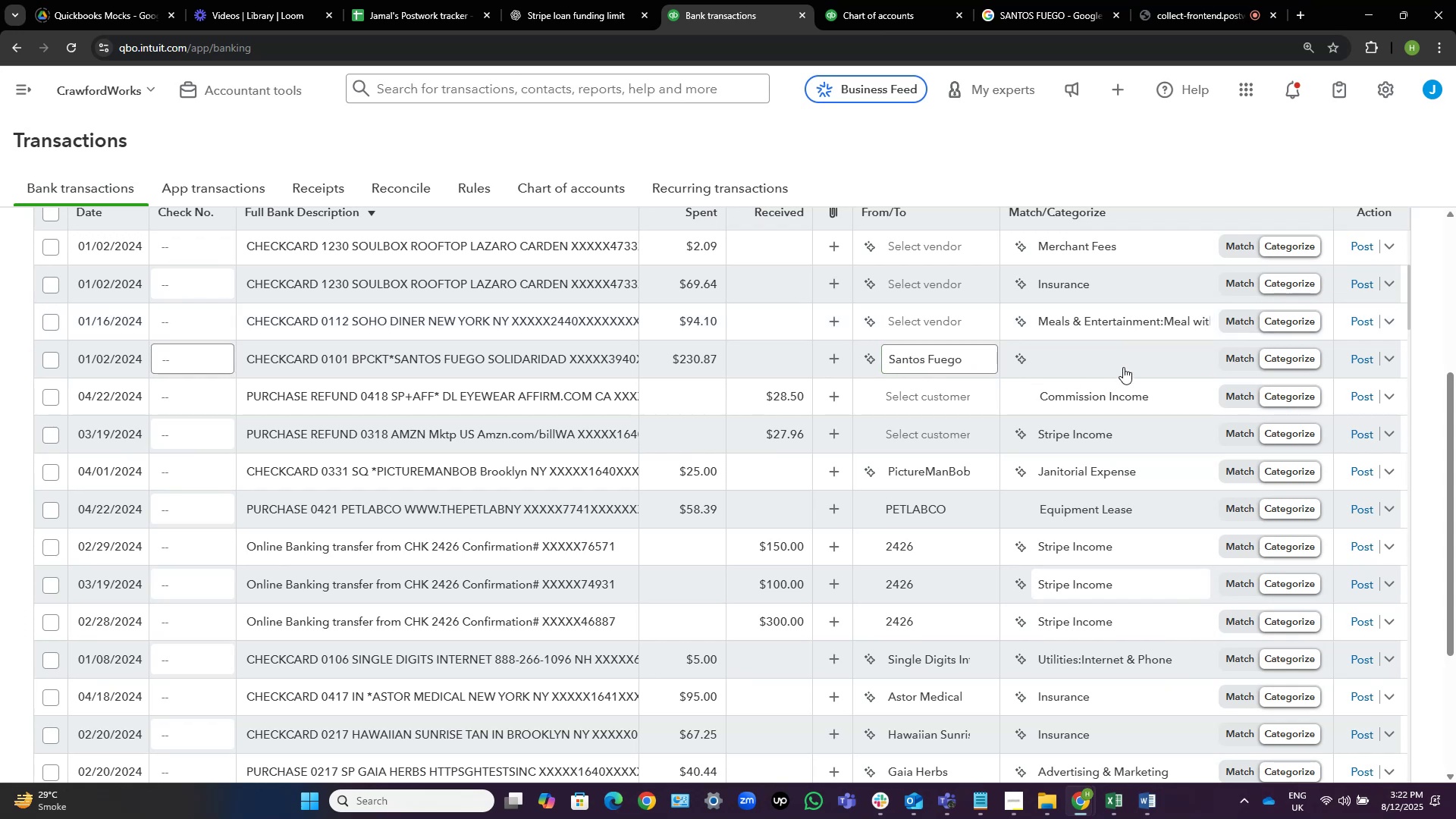 
wait(7.32)
 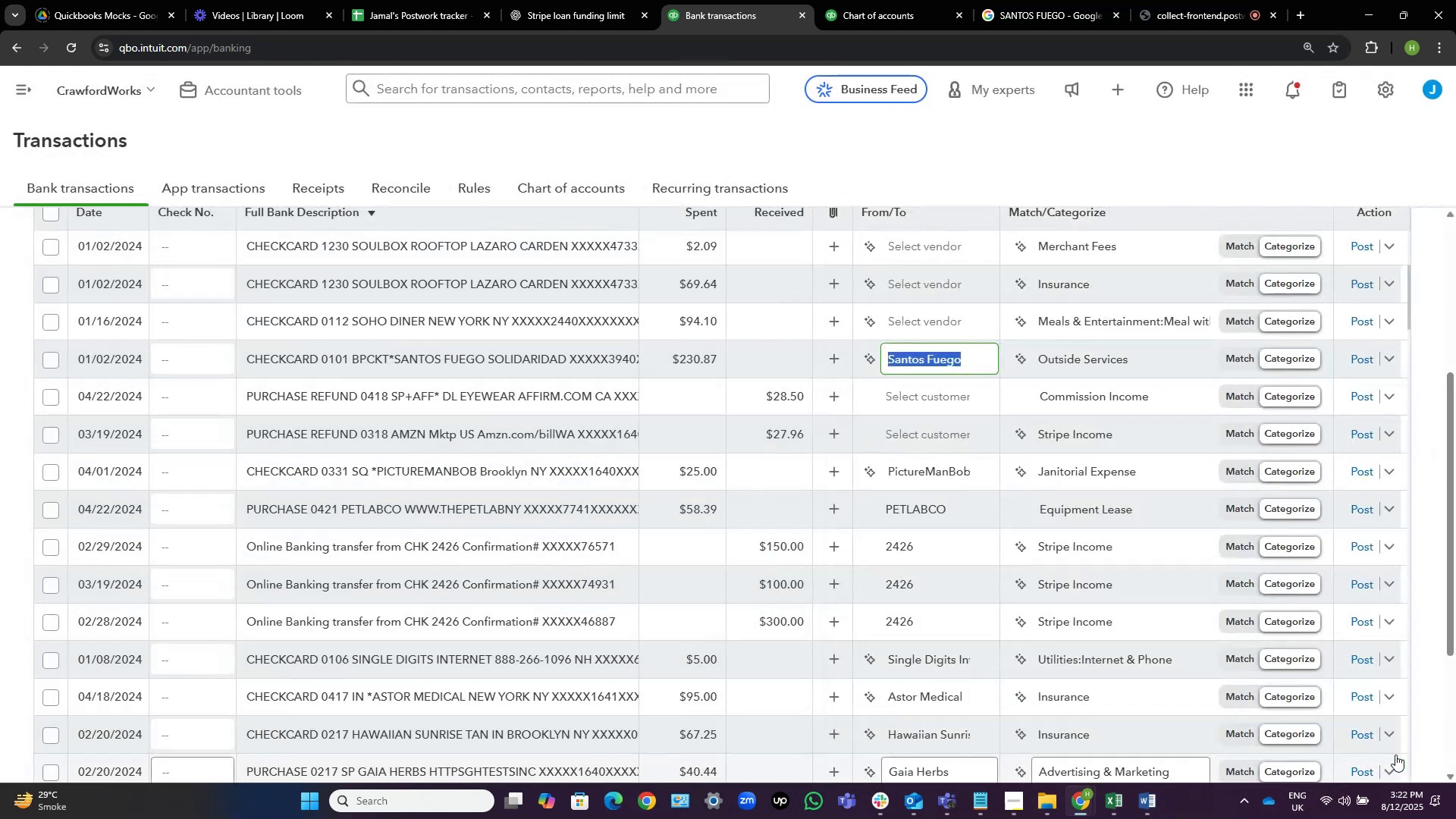 
left_click([1156, 357])
 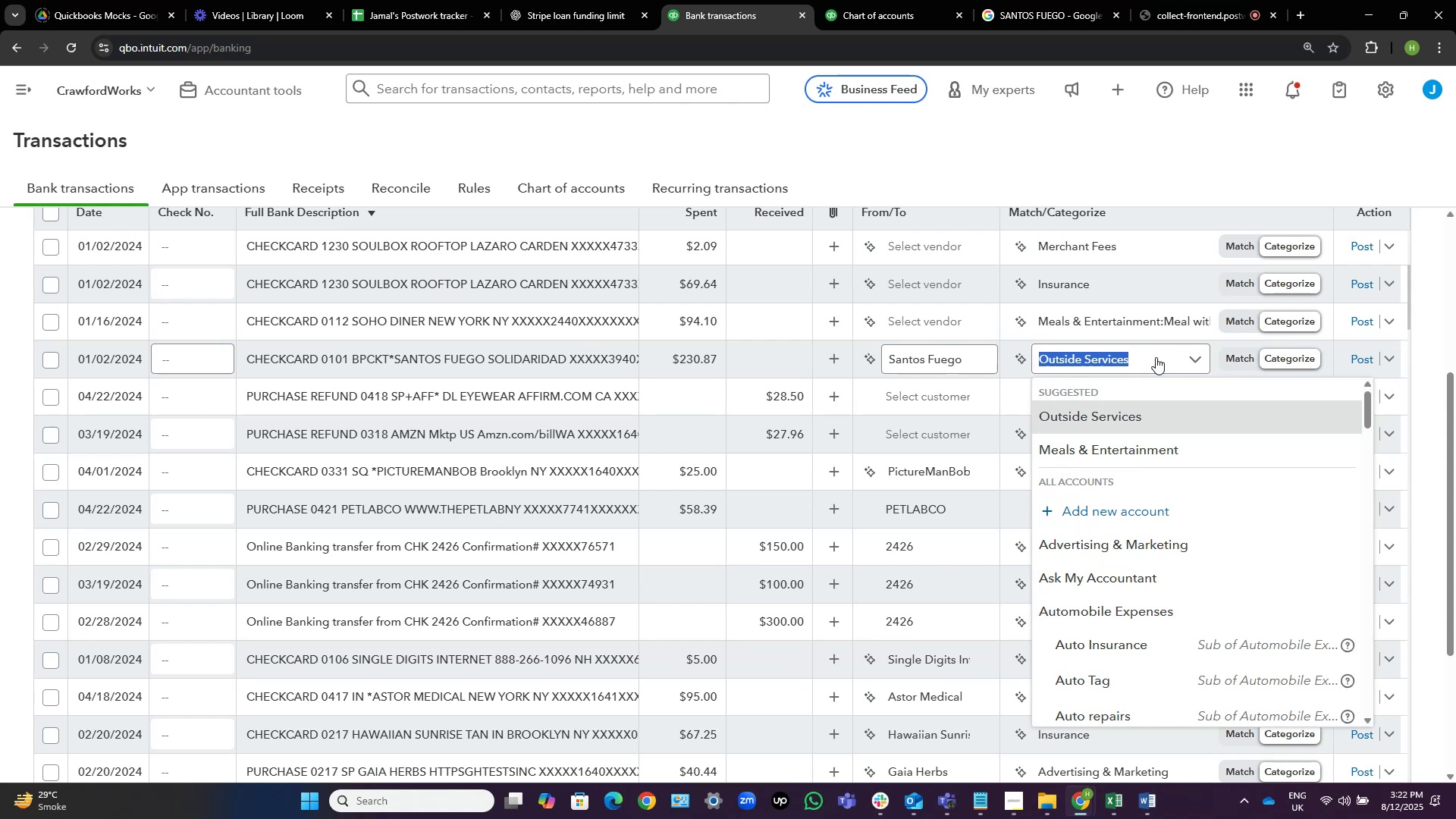 
wait(13.39)
 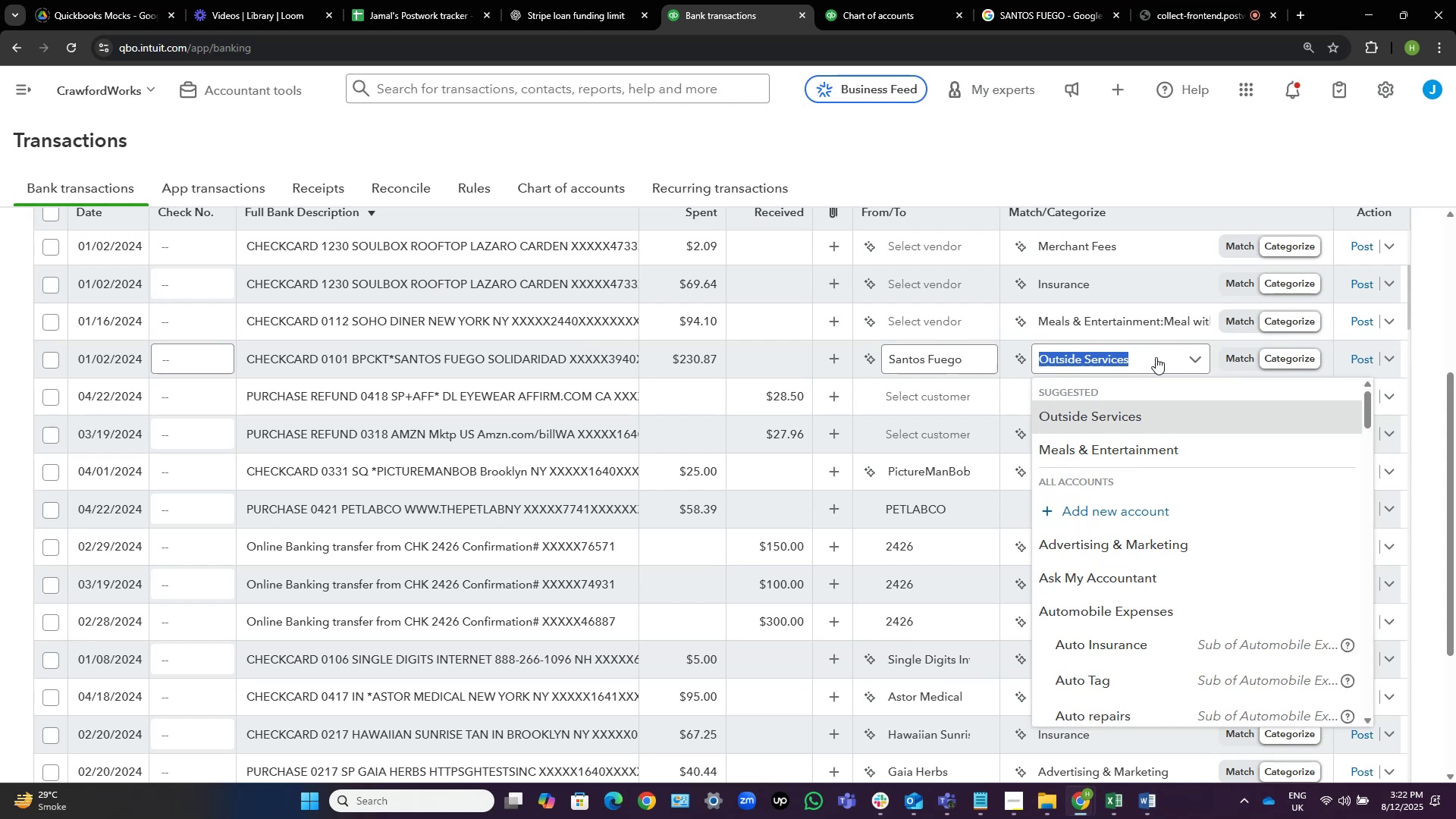 
type(meals)
 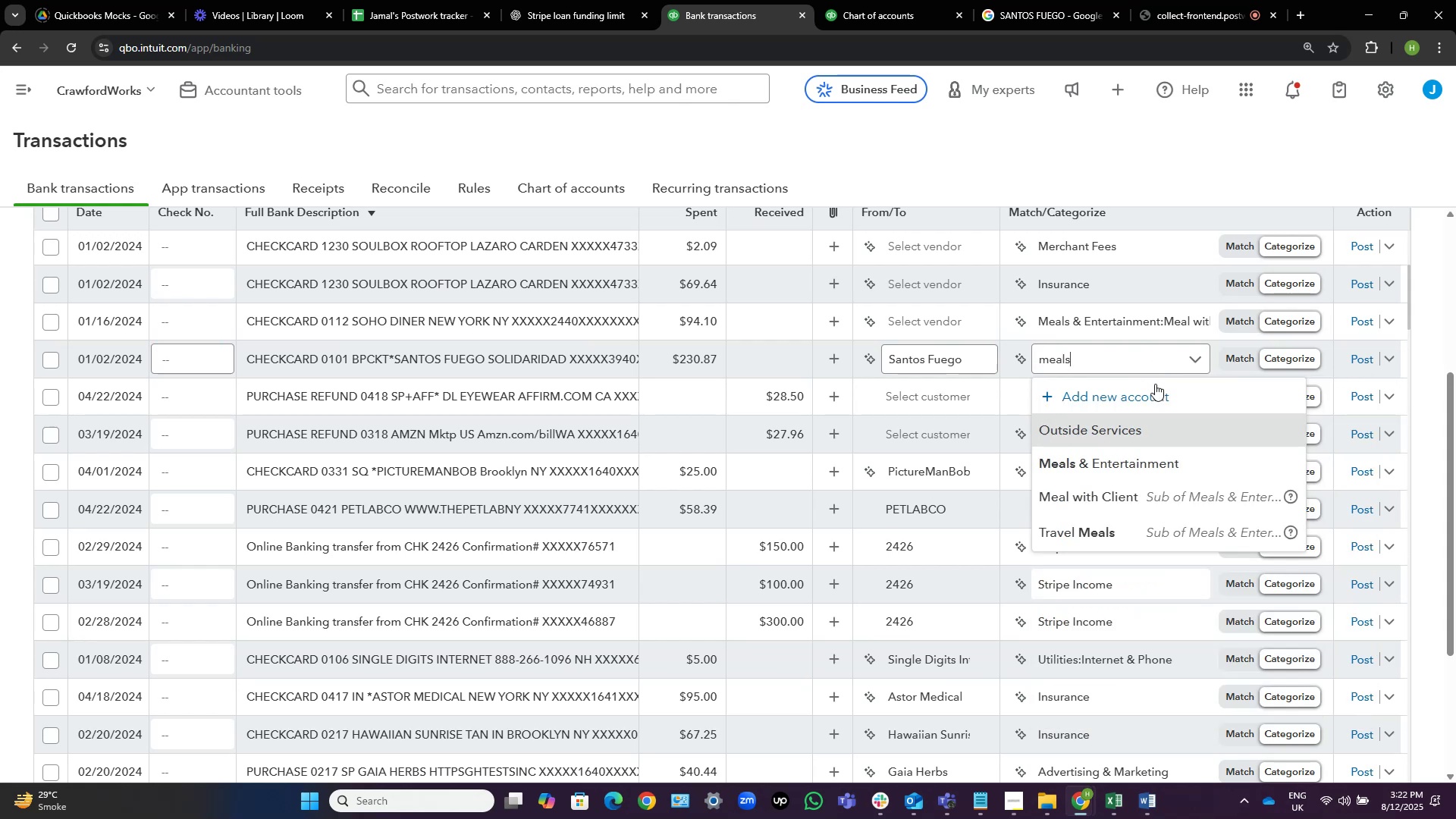 
left_click([1141, 498])
 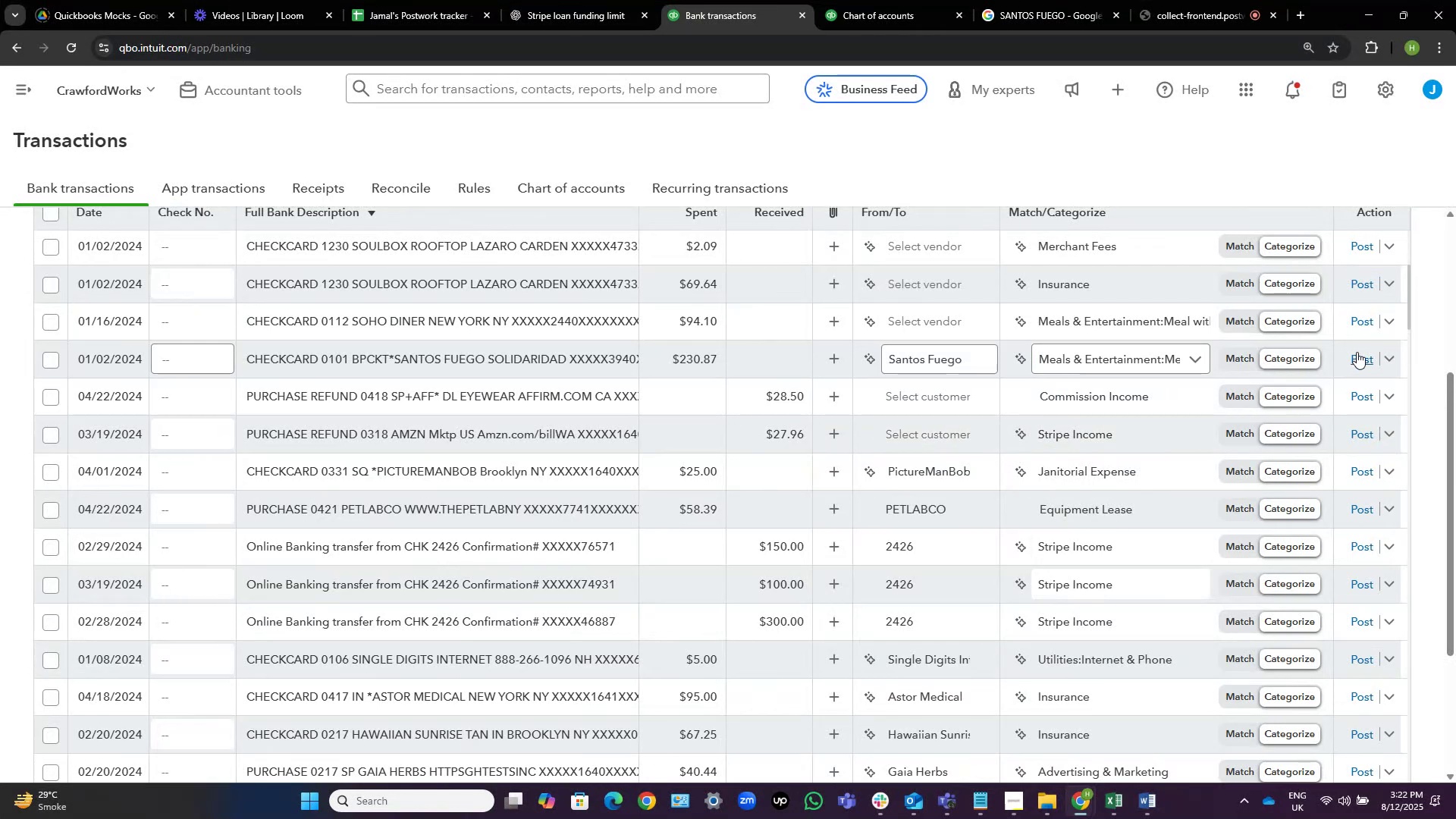 
left_click([1357, 352])
 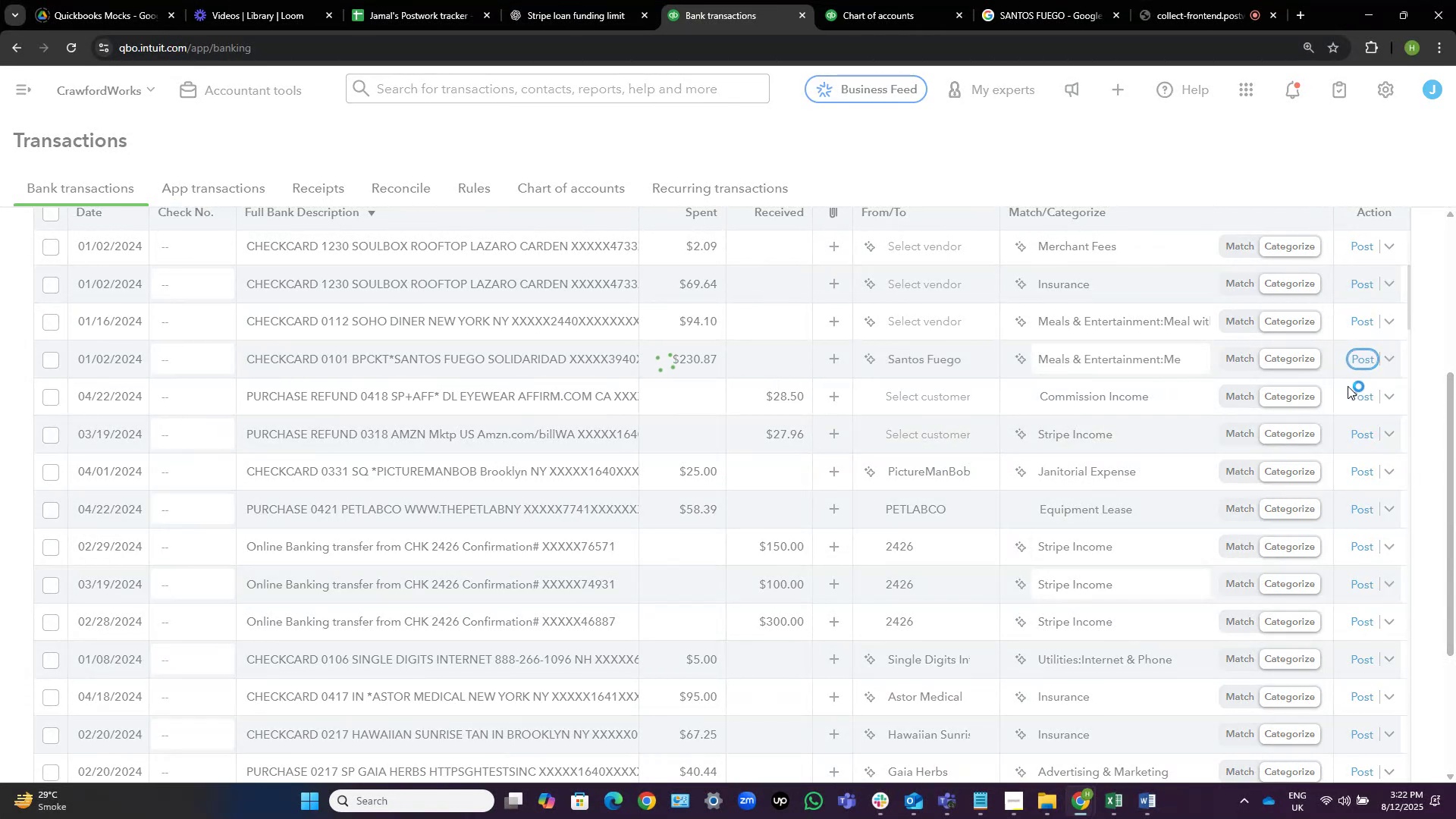 
wait(5.07)
 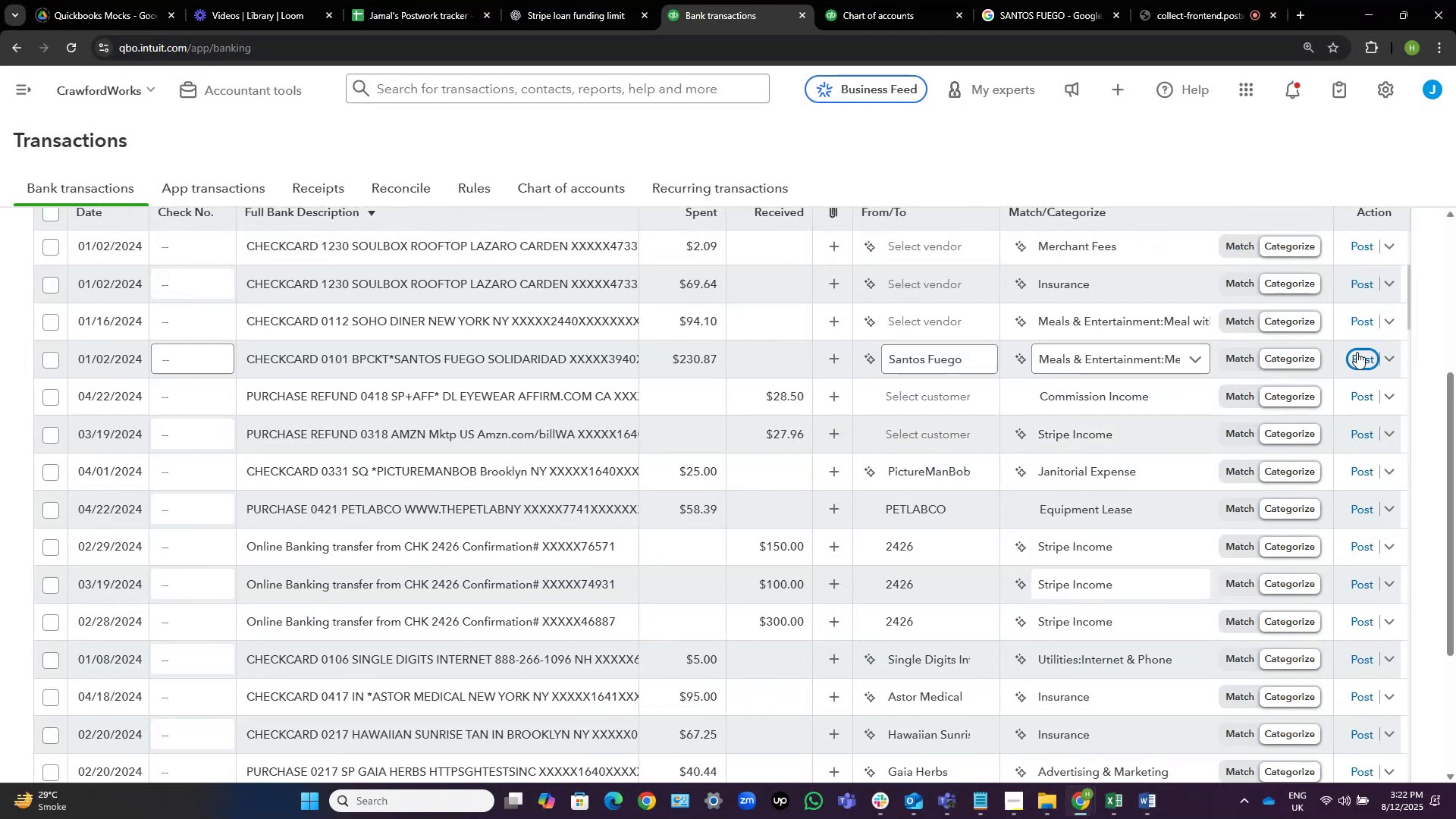 
mouse_move([1187, 333])
 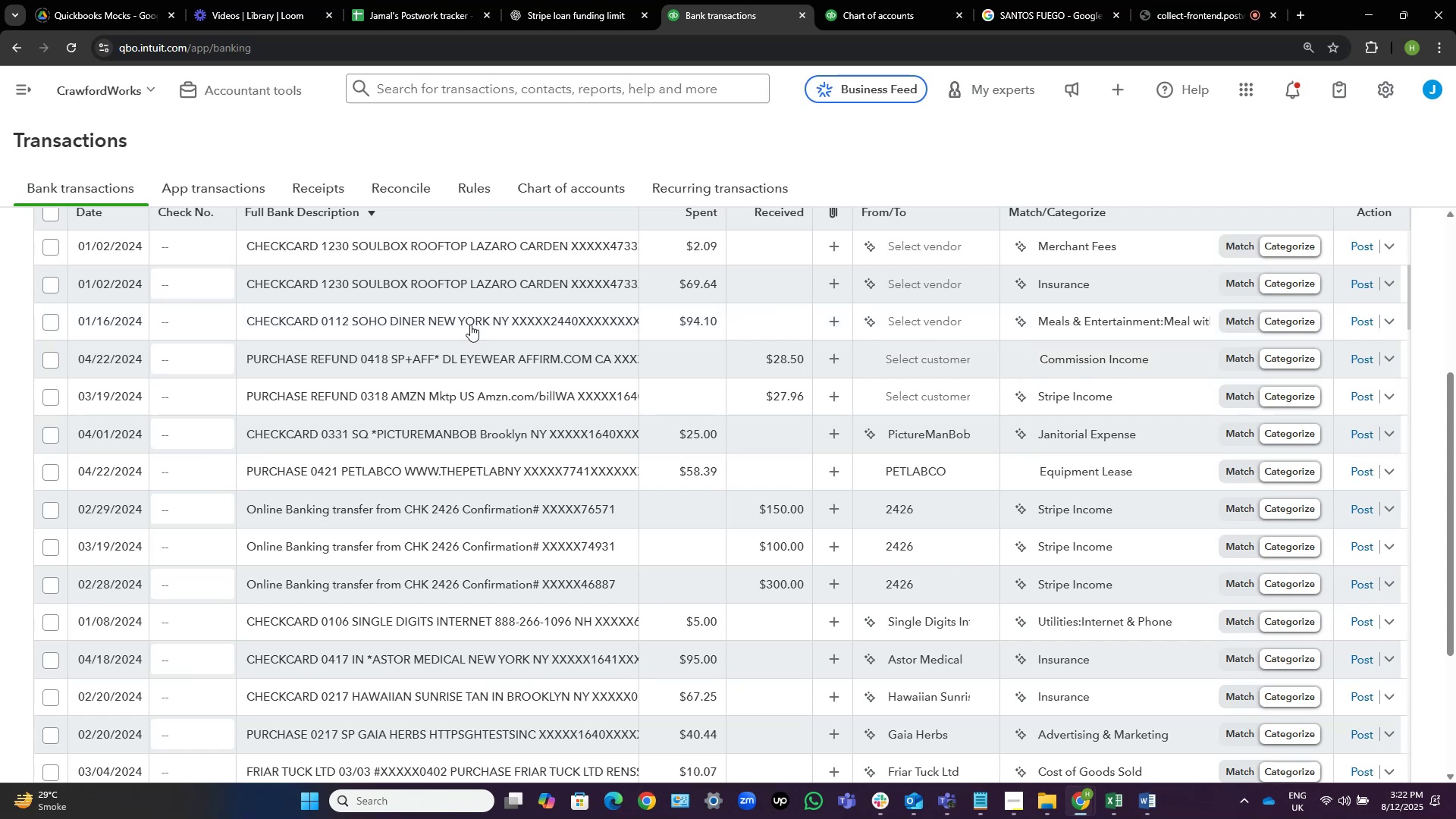 
scroll: coordinate [463, 362], scroll_direction: up, amount: 3.0
 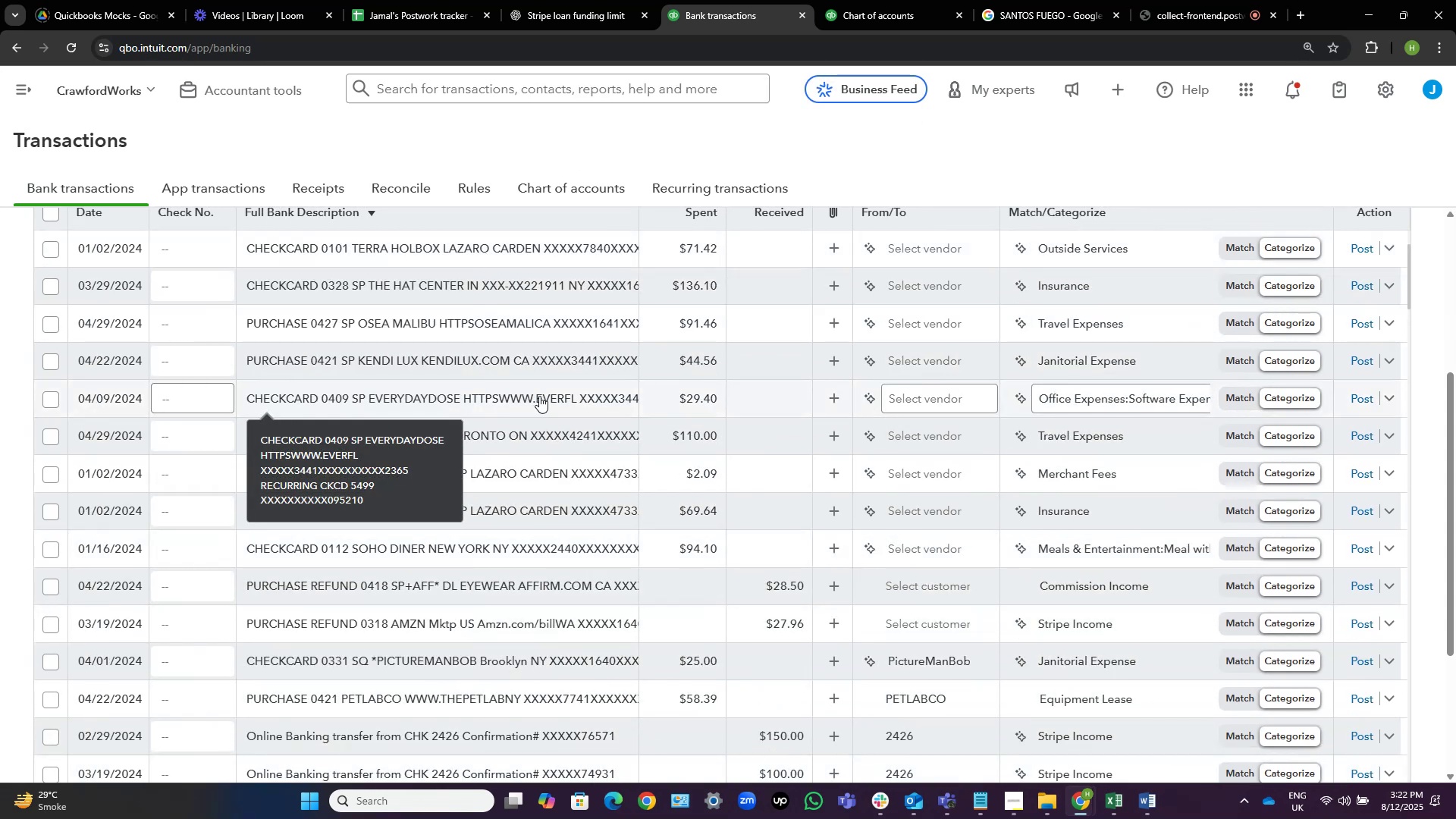 
scroll: coordinate [591, 371], scroll_direction: down, amount: 2.0
 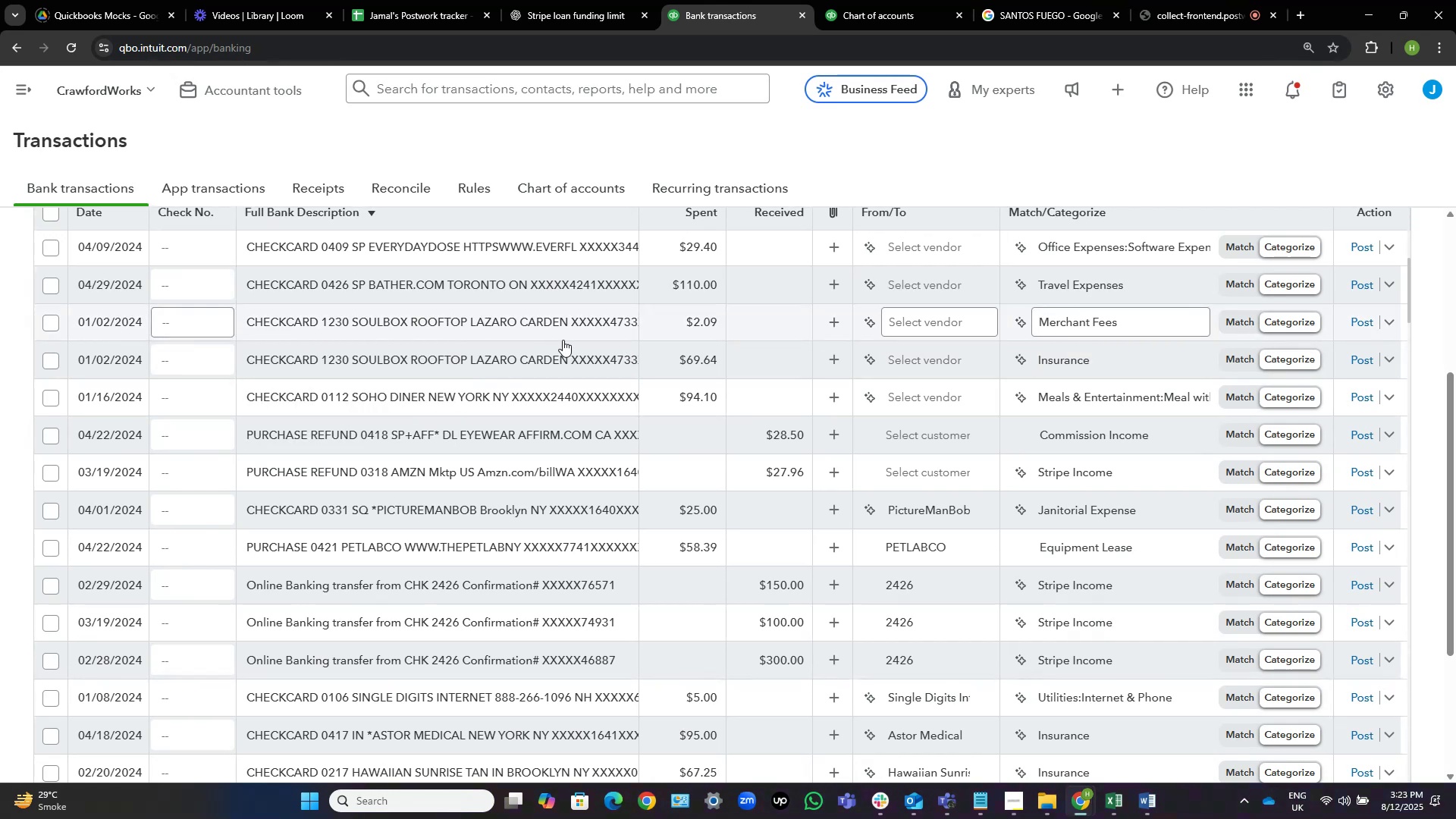 
wait(11.87)
 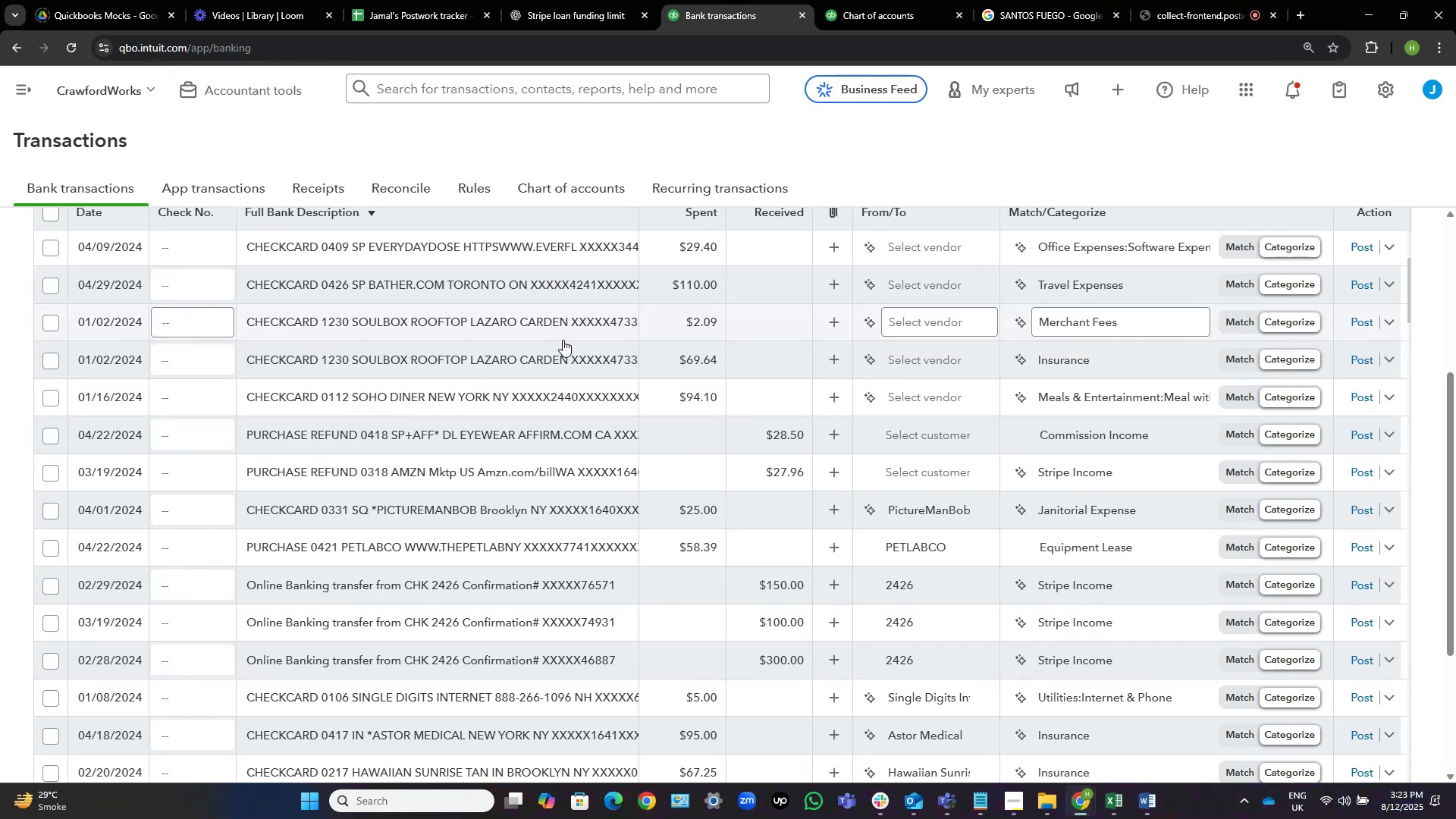 
left_click([514, 366])
 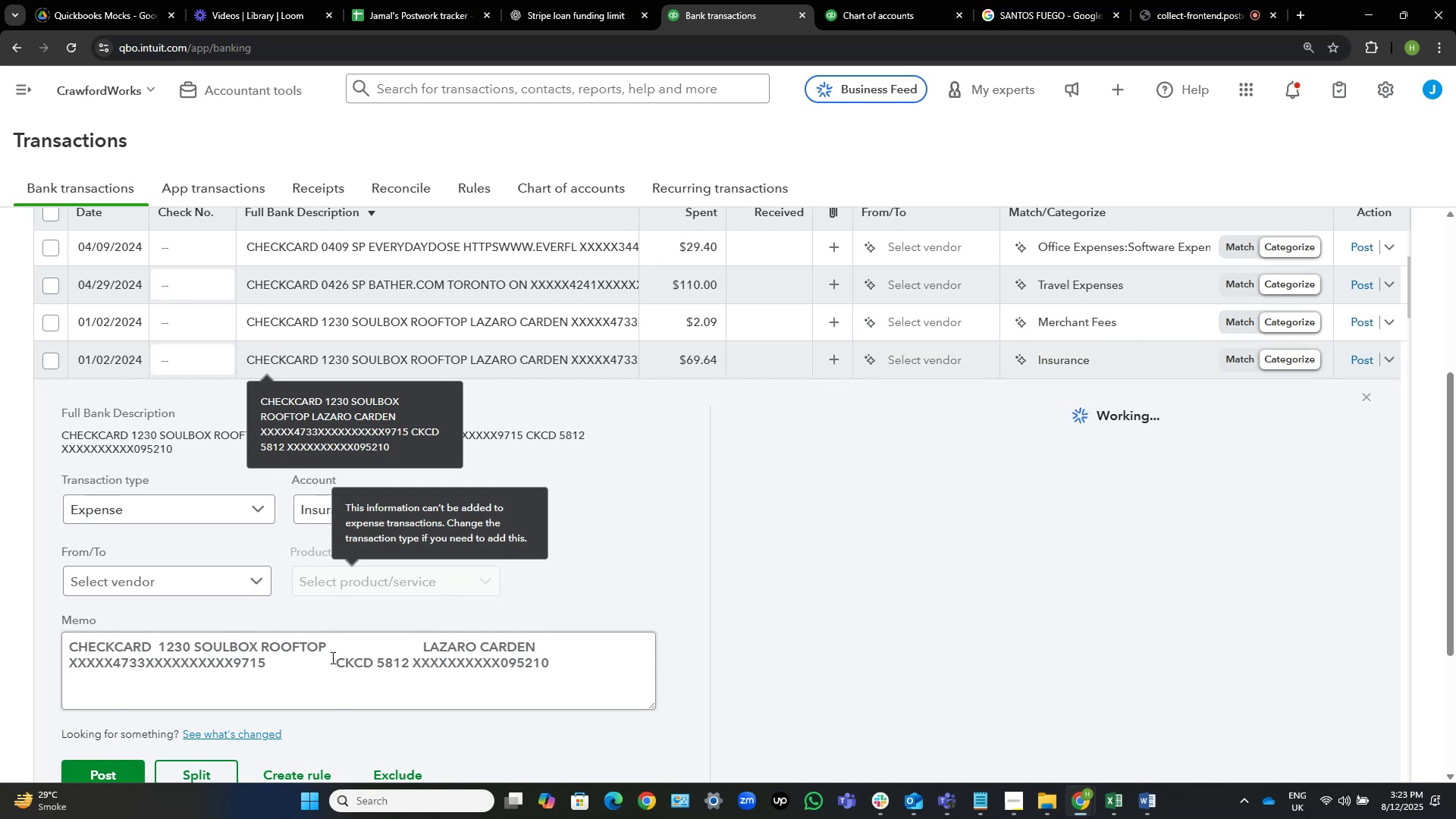 
left_click_drag(start_coordinate=[322, 641], to_coordinate=[195, 648])
 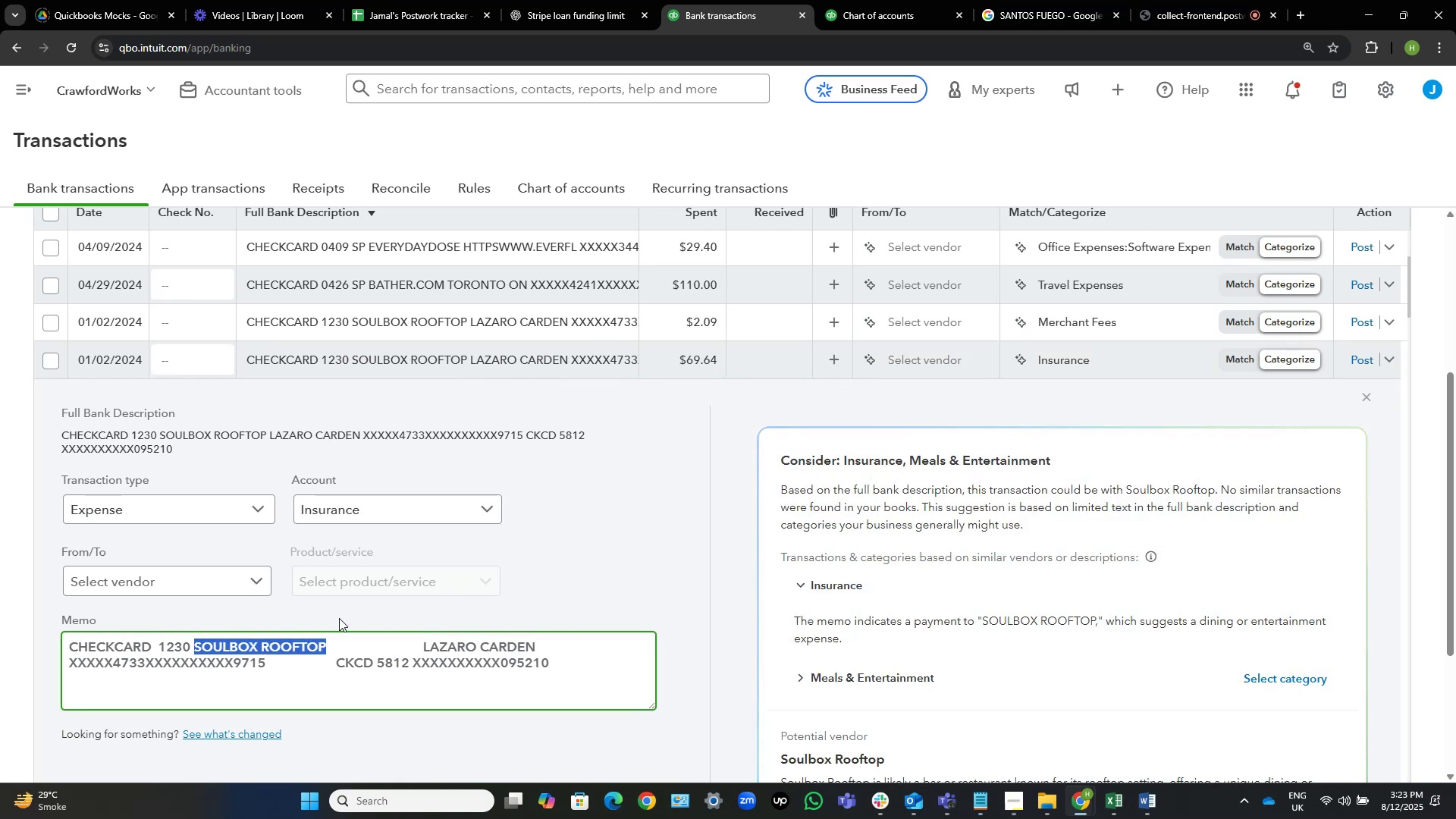 
key(Control+C)
 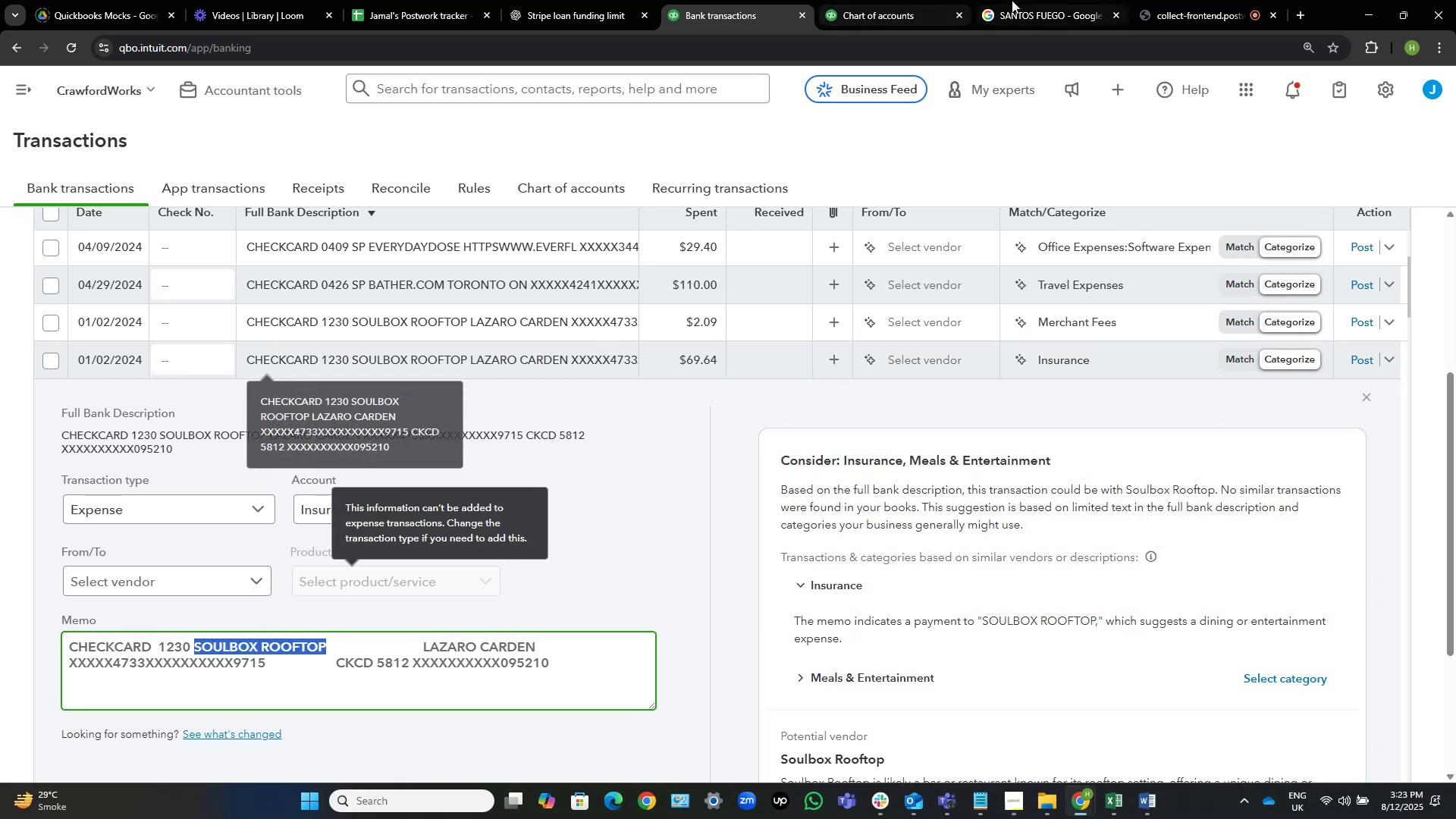 
left_click([1015, 0])
 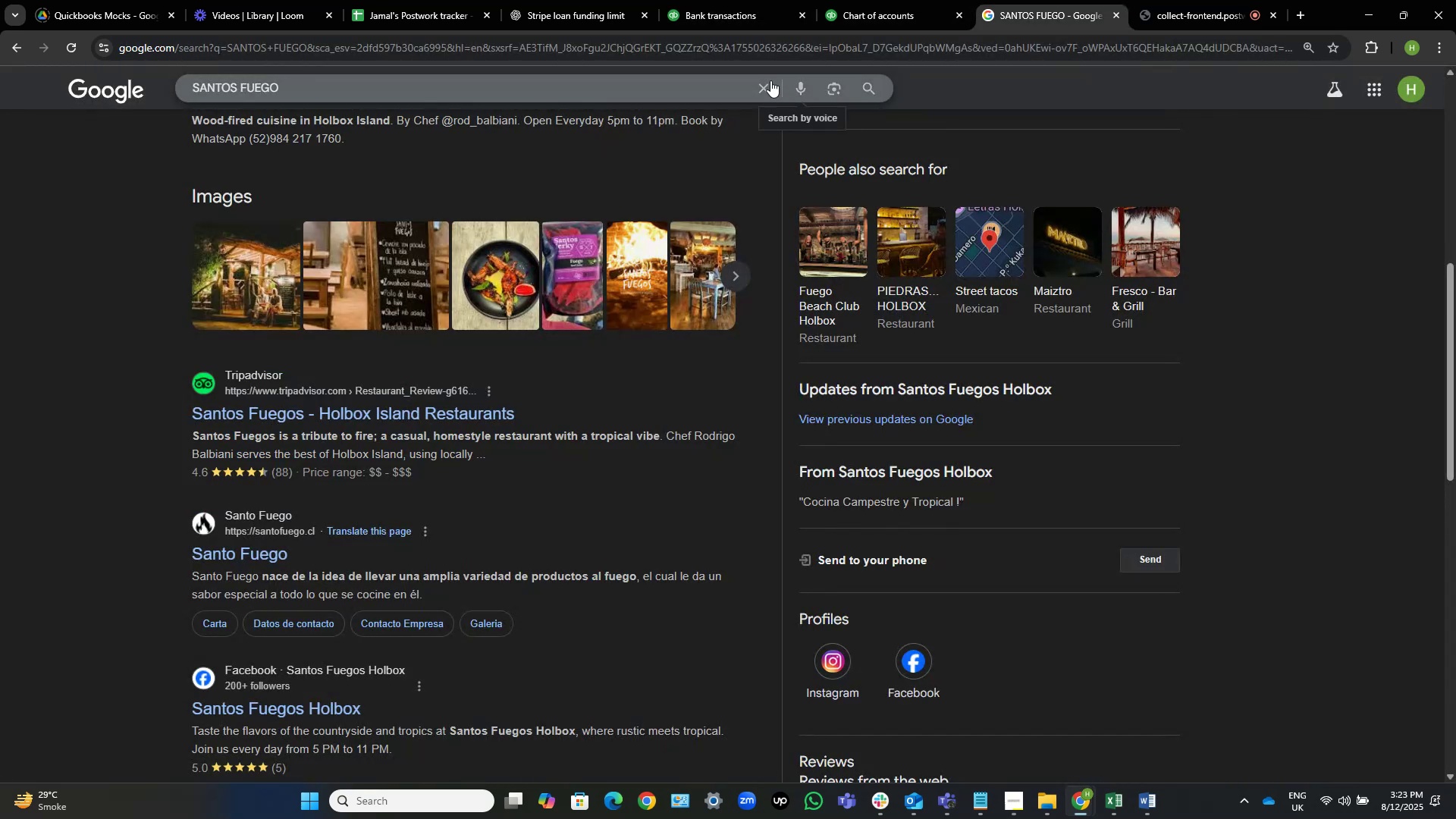 
left_click([752, 80])
 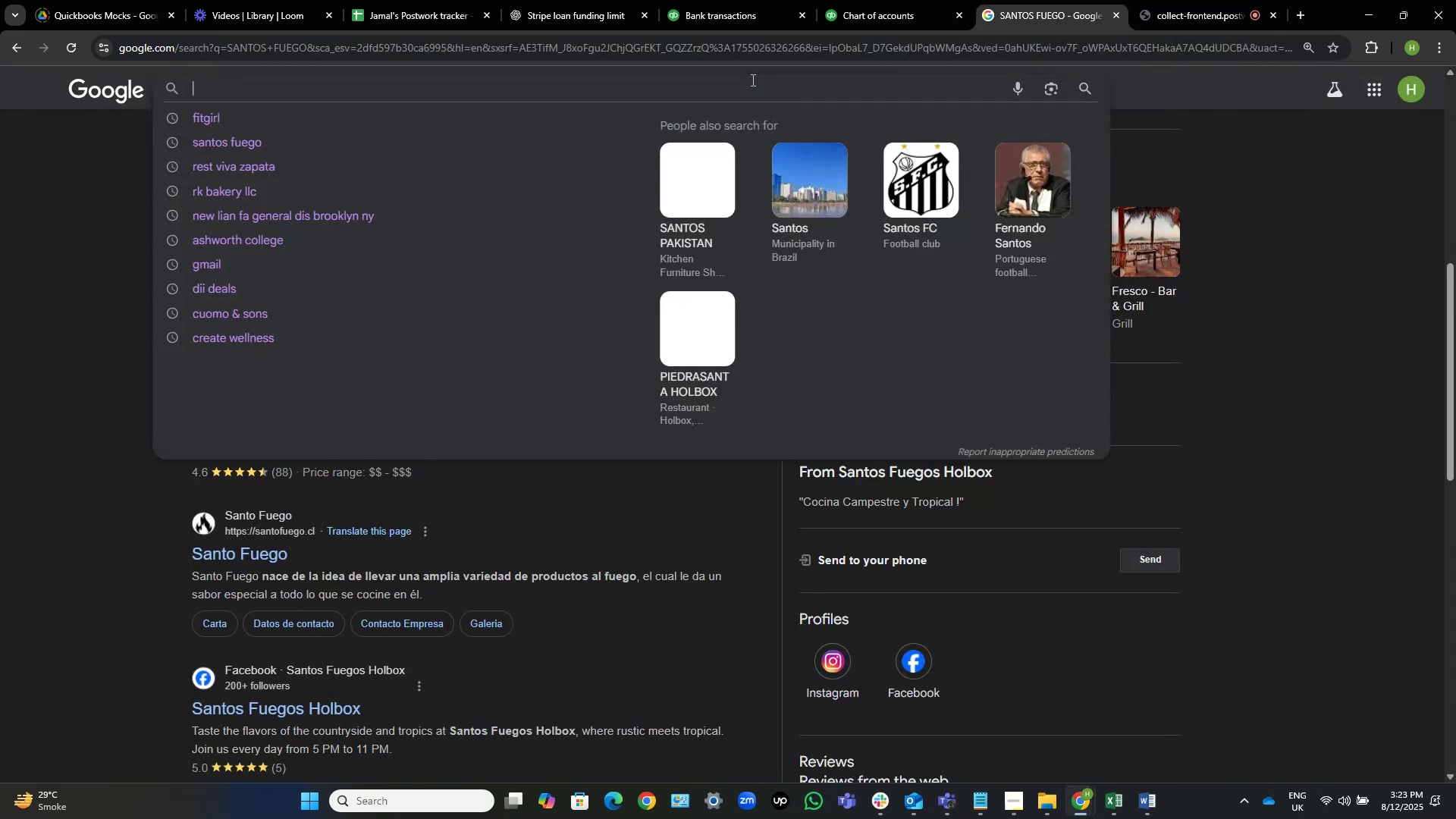 
key(Control+ControlLeft)
 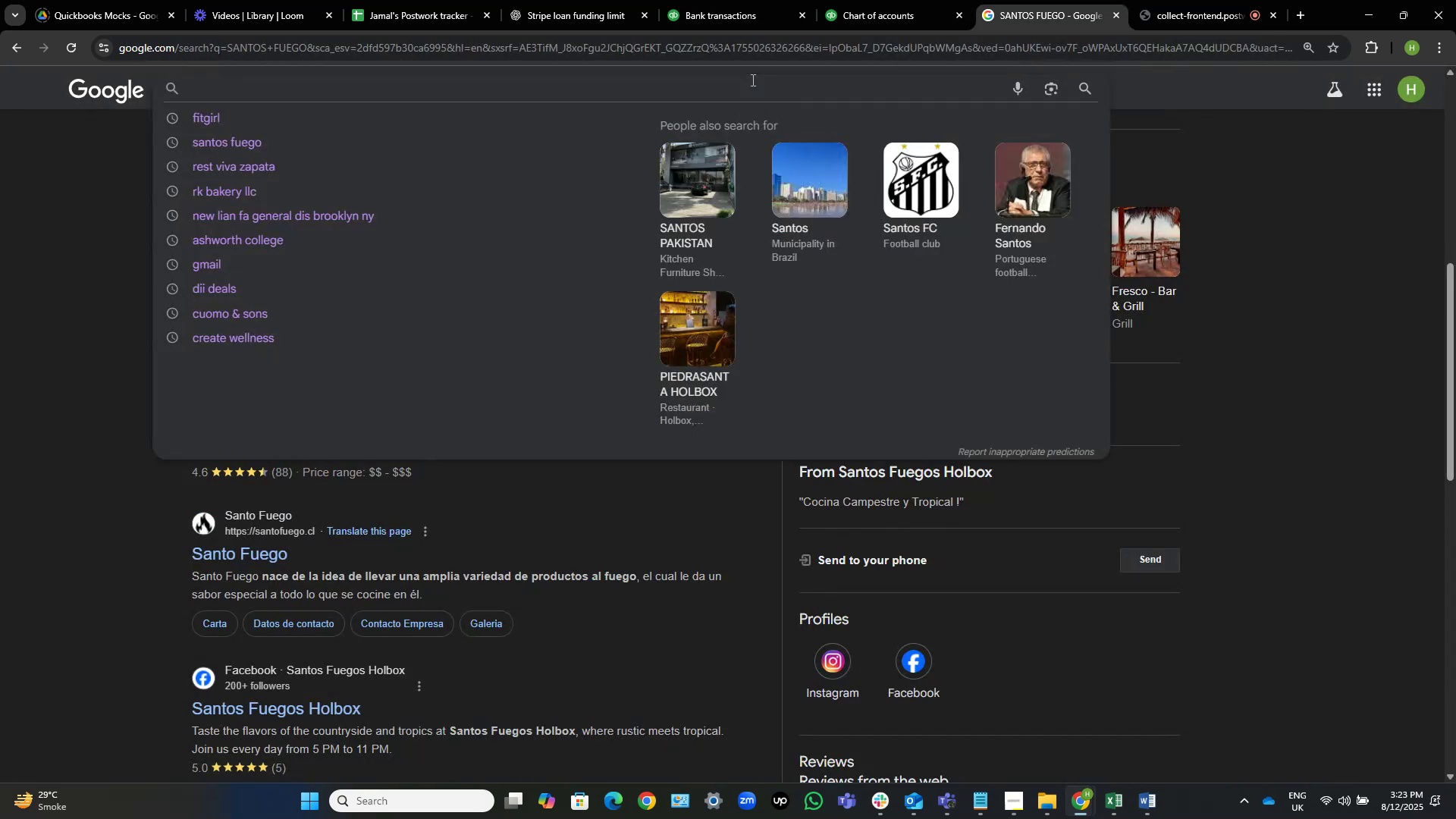 
key(Control+V)
 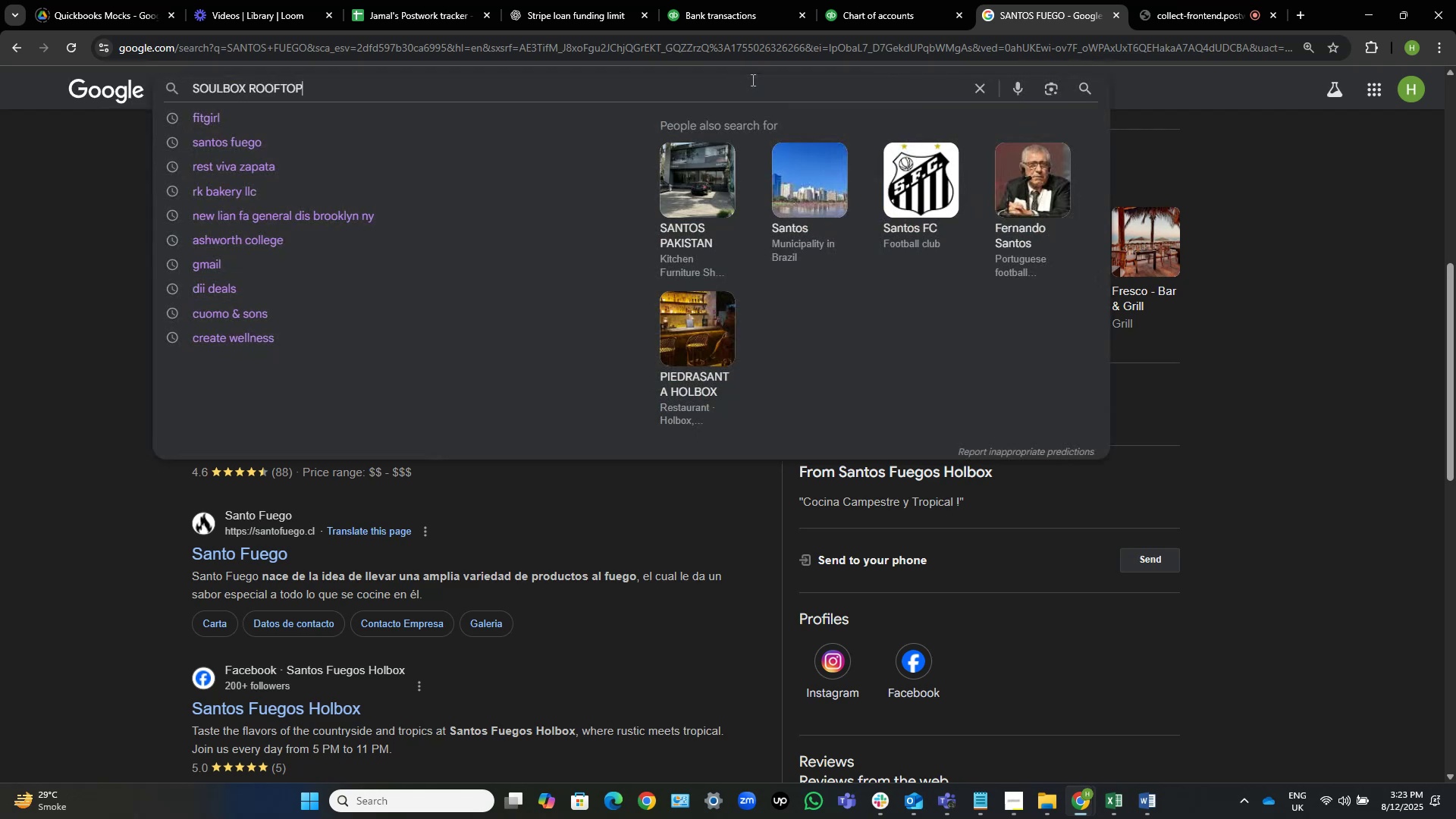 
key(NumpadEnter)
 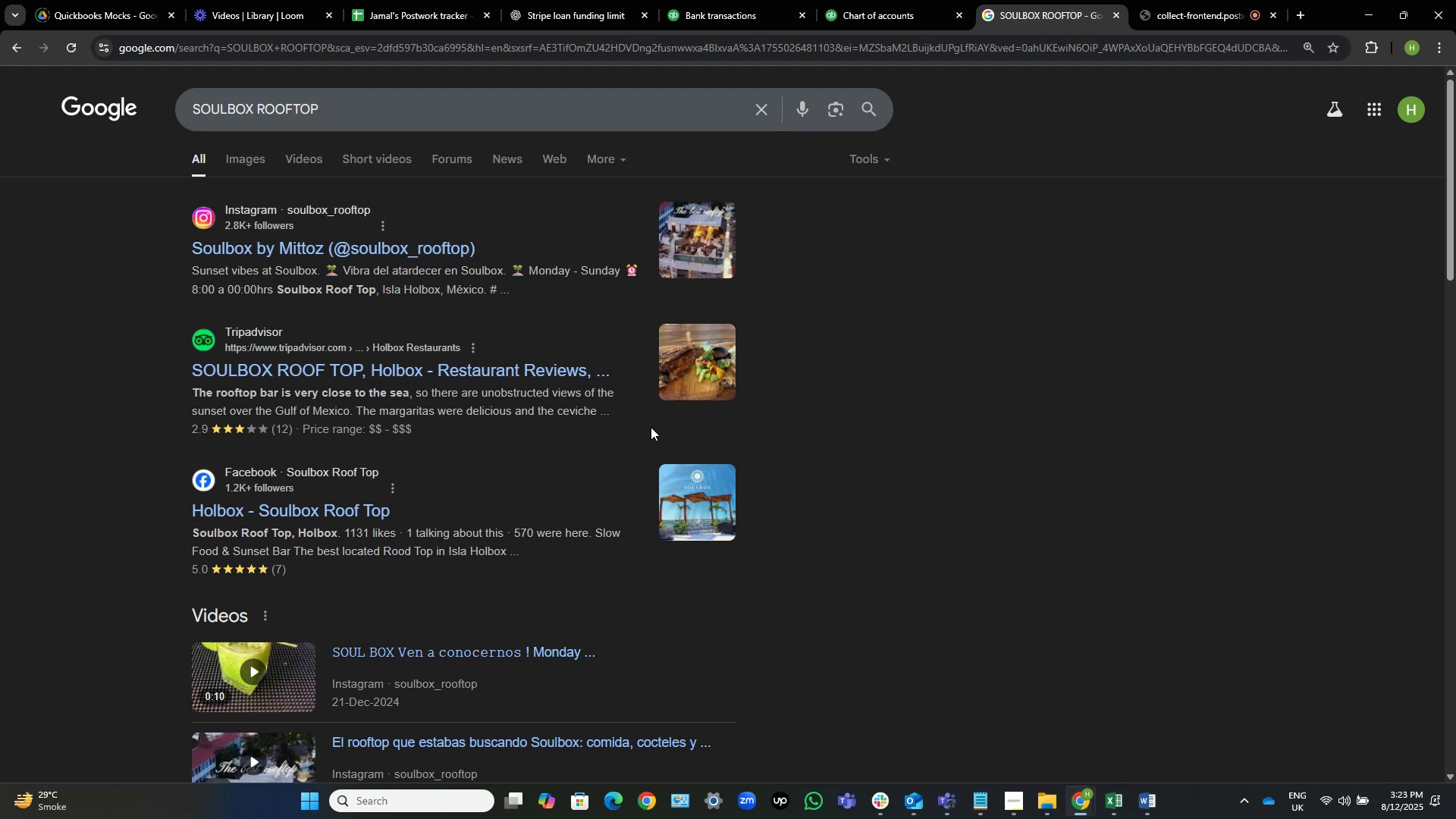 
wait(15.75)
 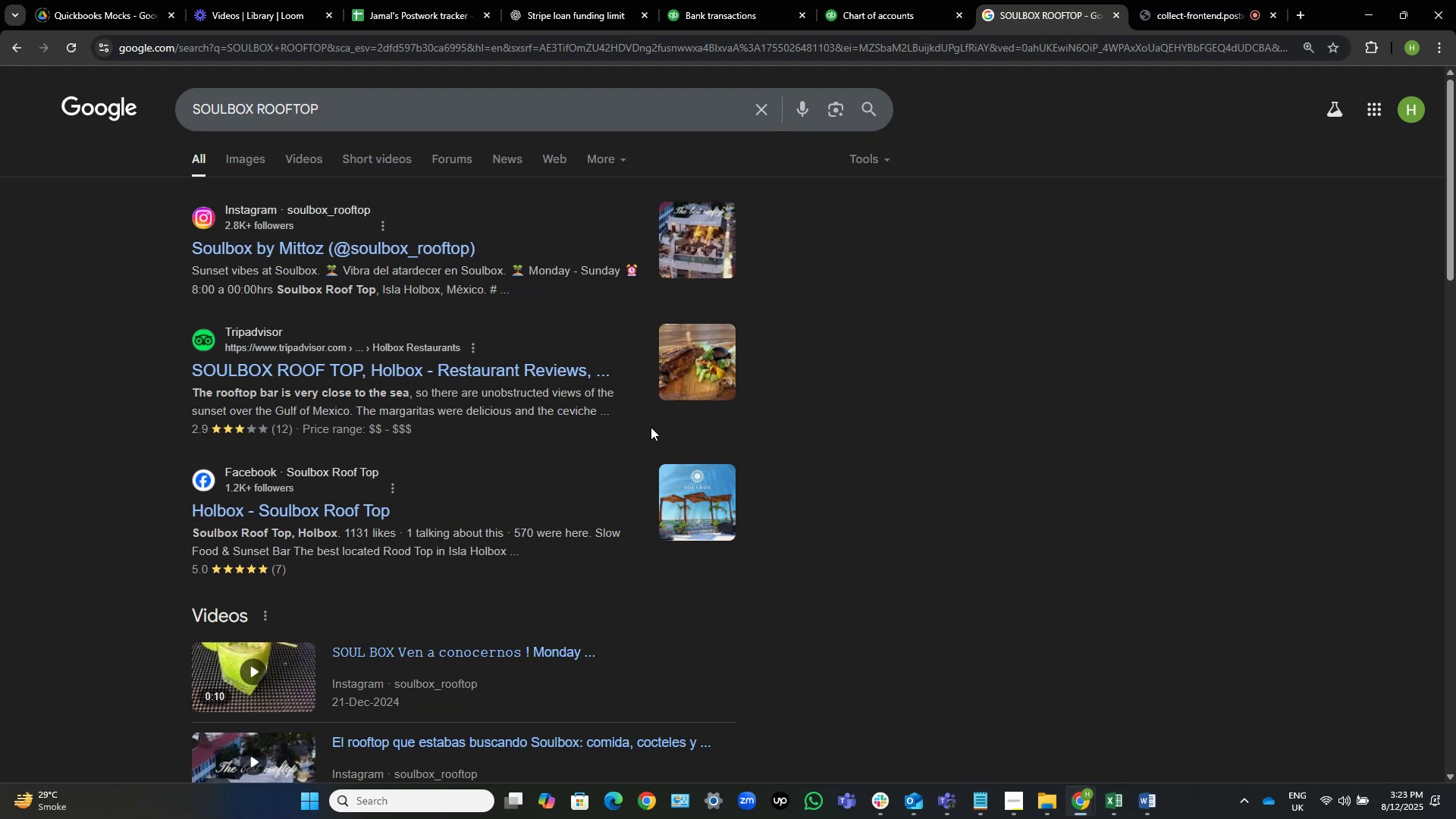 
left_click([740, 14])
 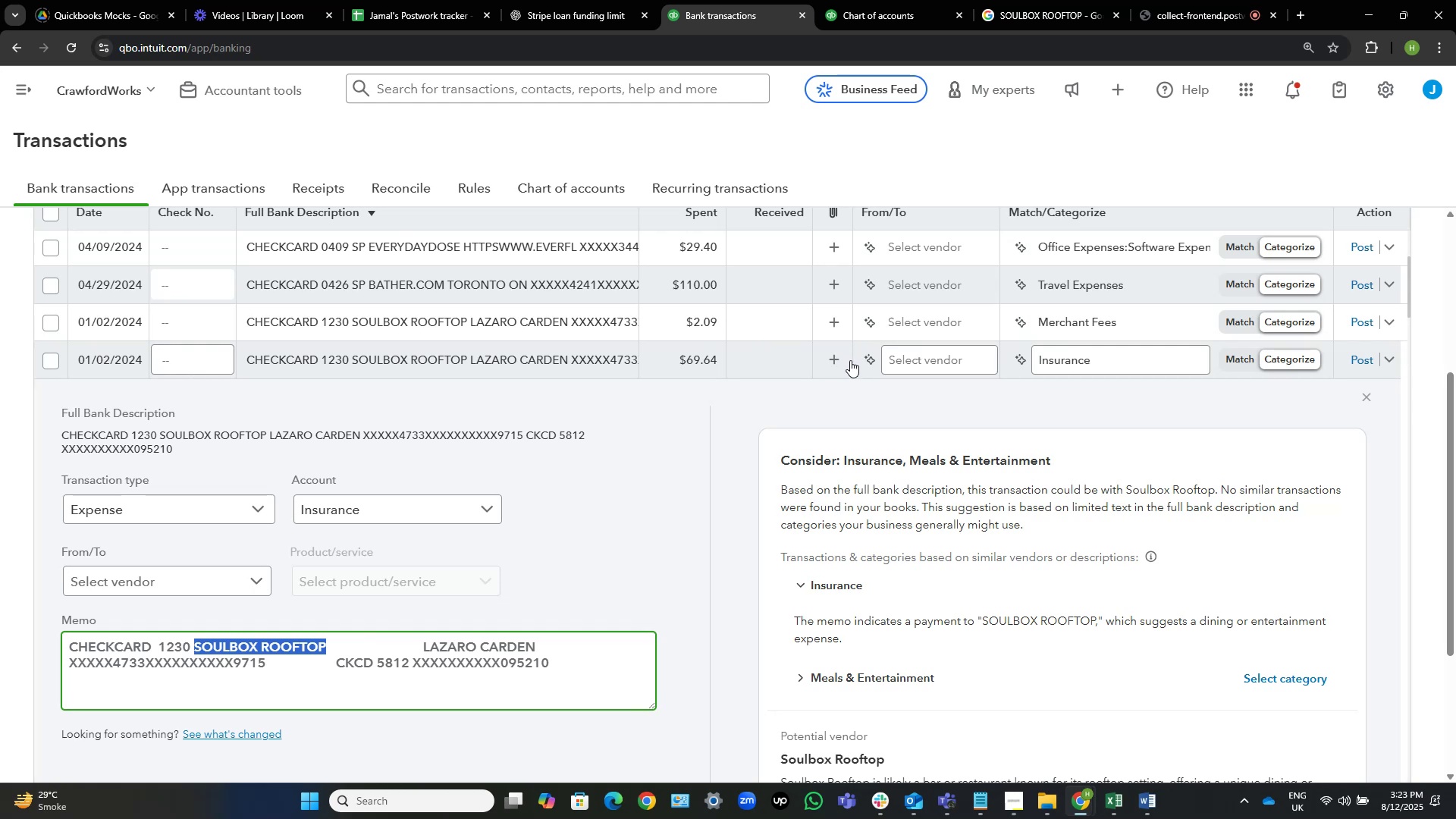 
wait(22.17)
 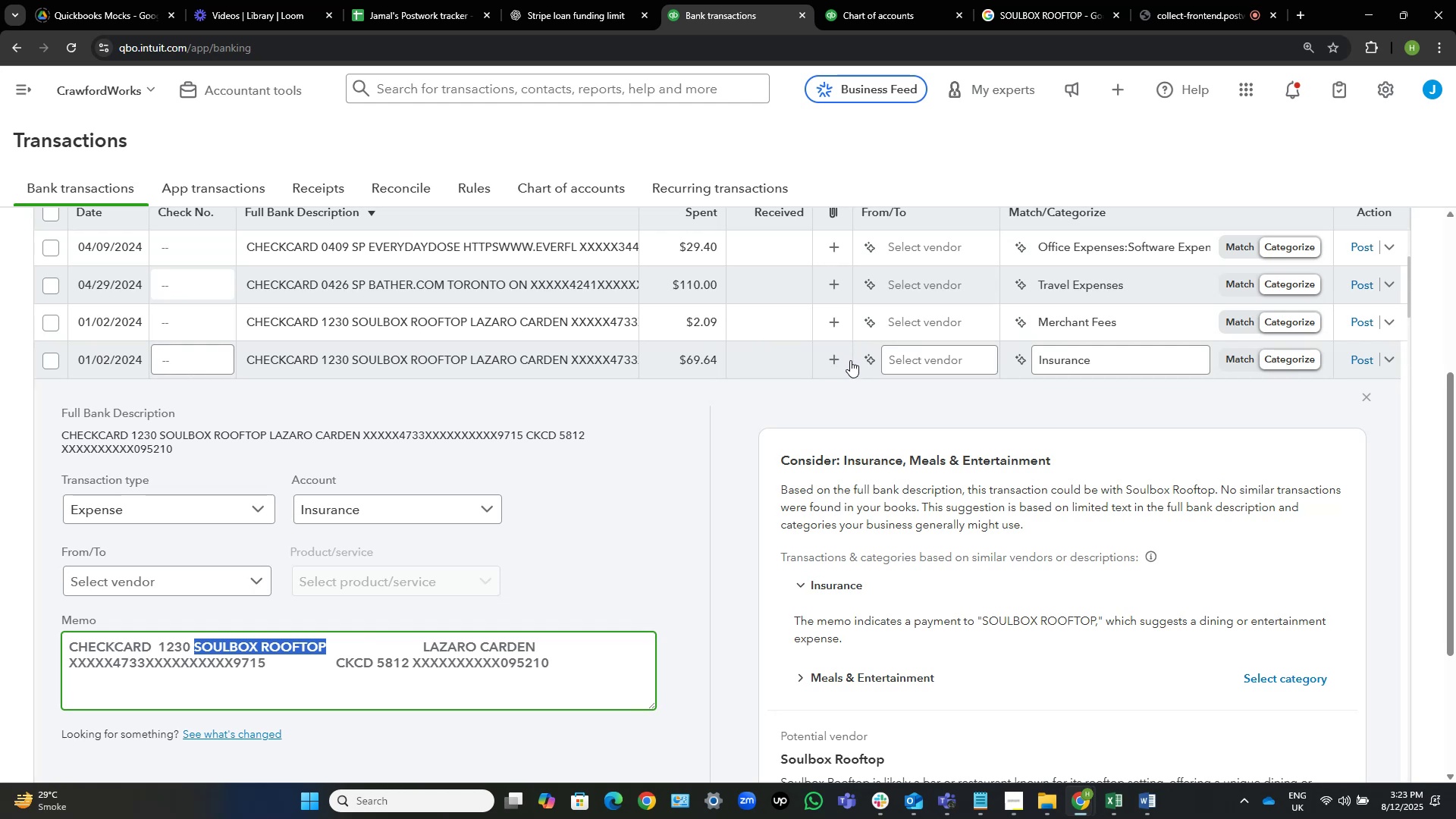 
mouse_move([883, 367])
 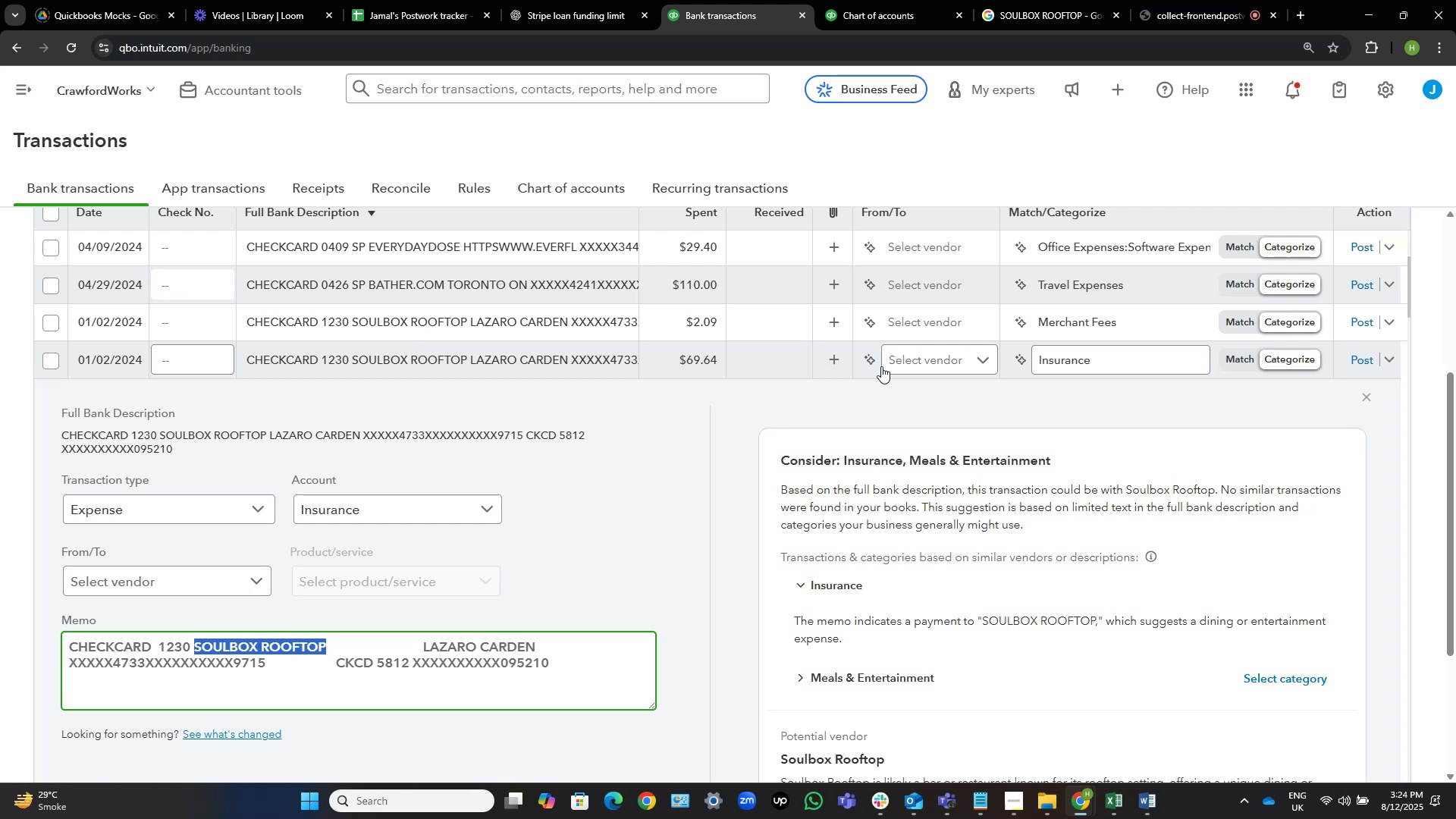 
wait(14.51)
 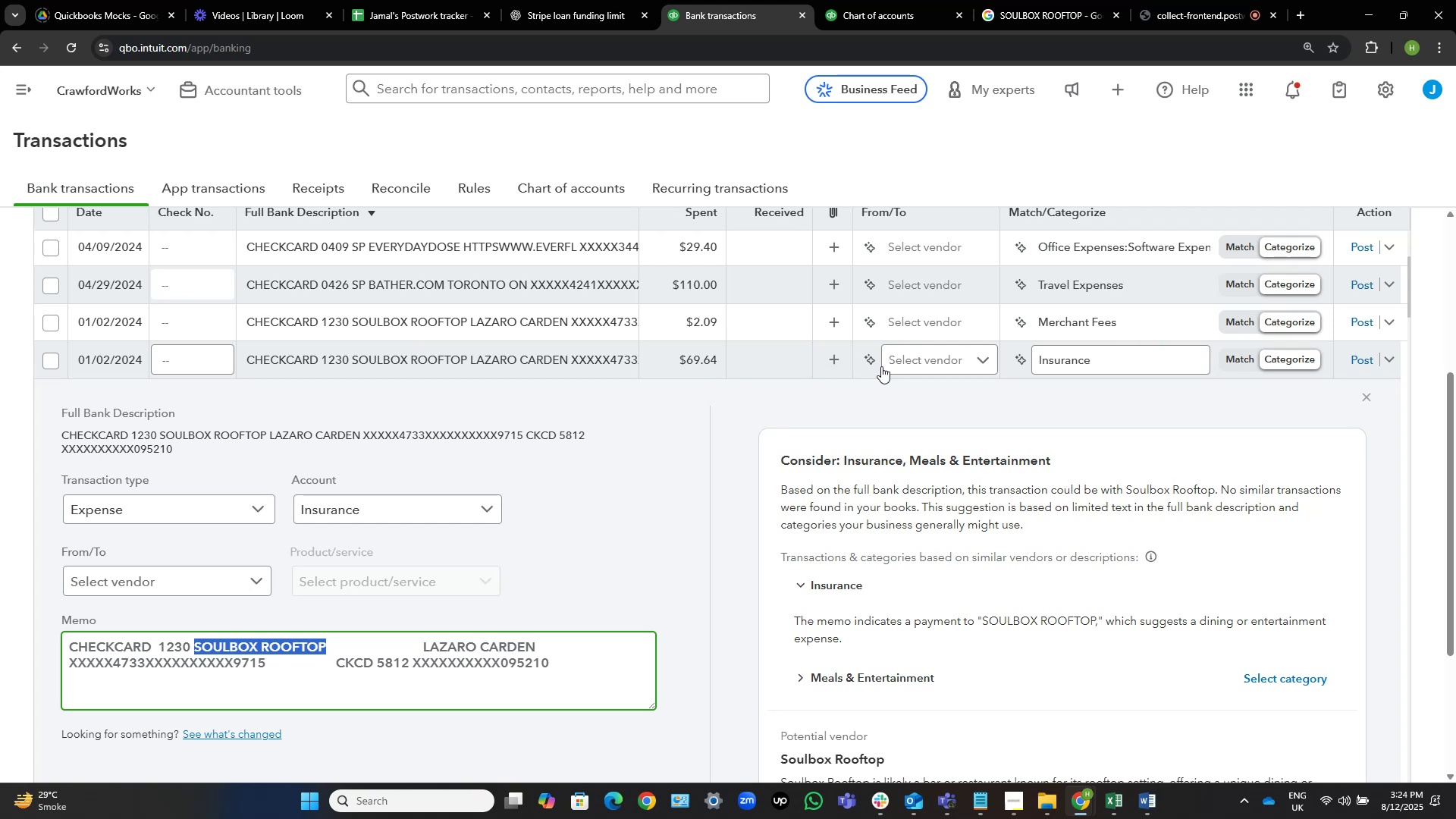 
left_click([920, 318])
 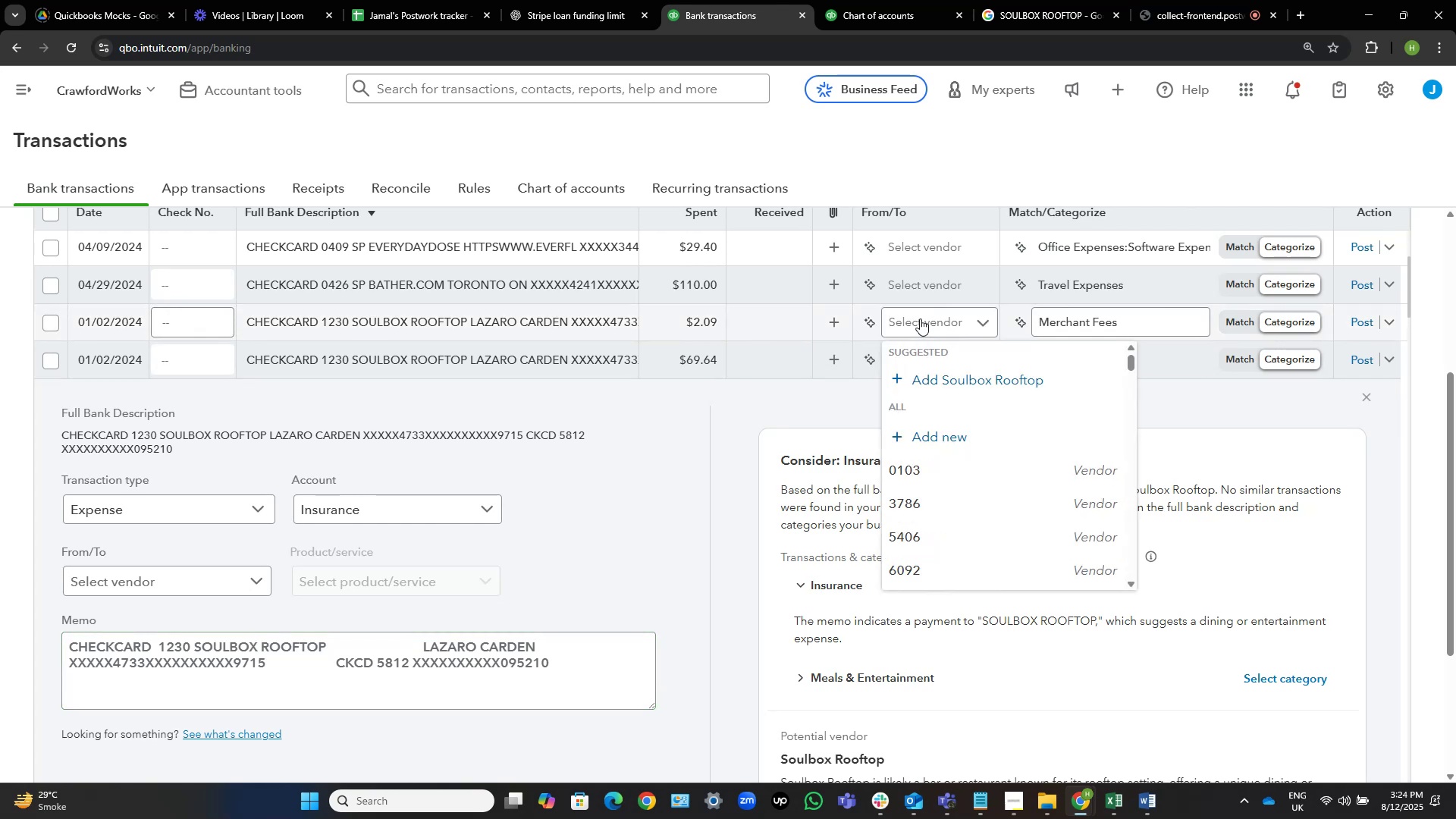 
left_click([984, 384])
 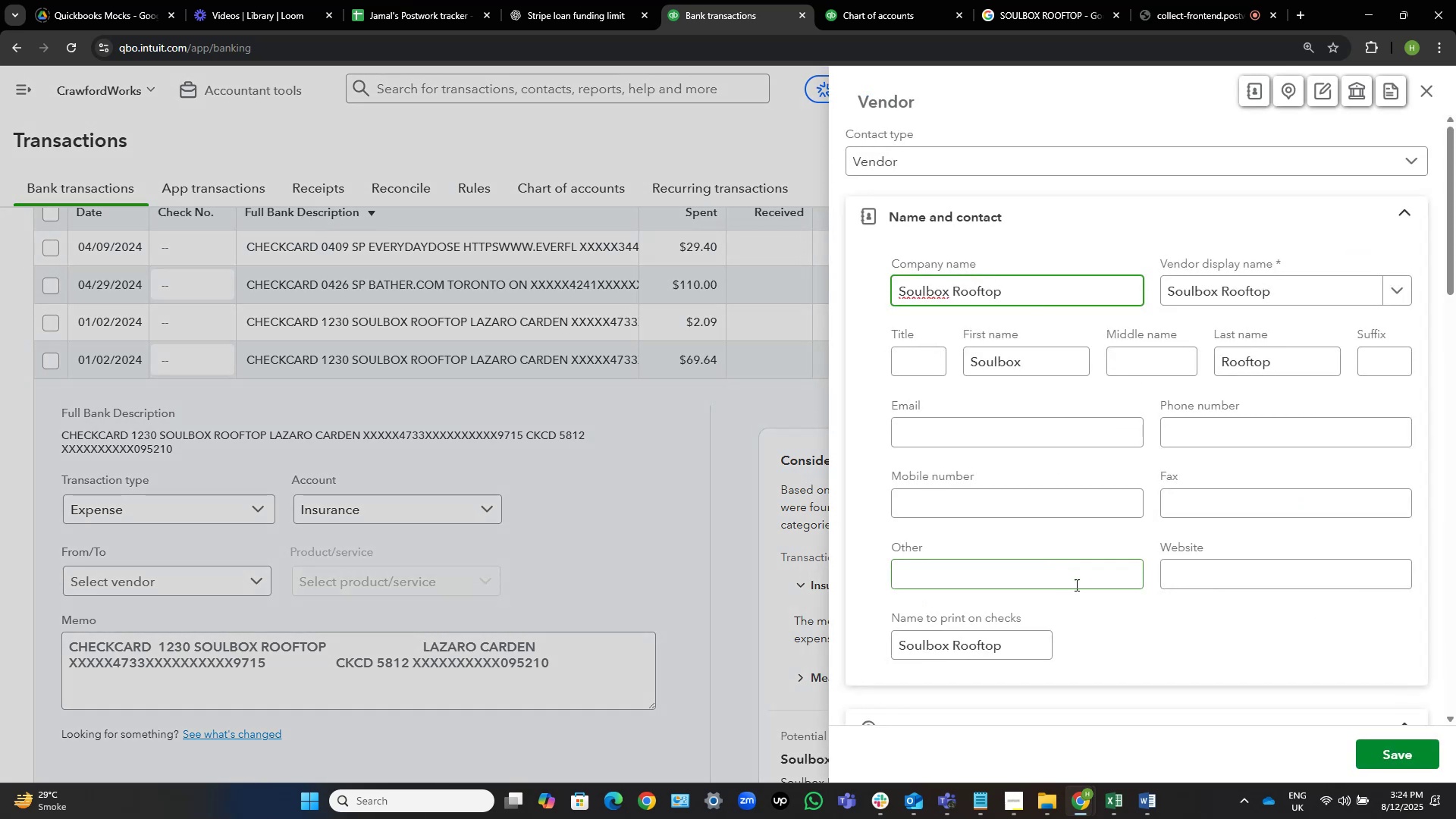 
left_click([1390, 758])
 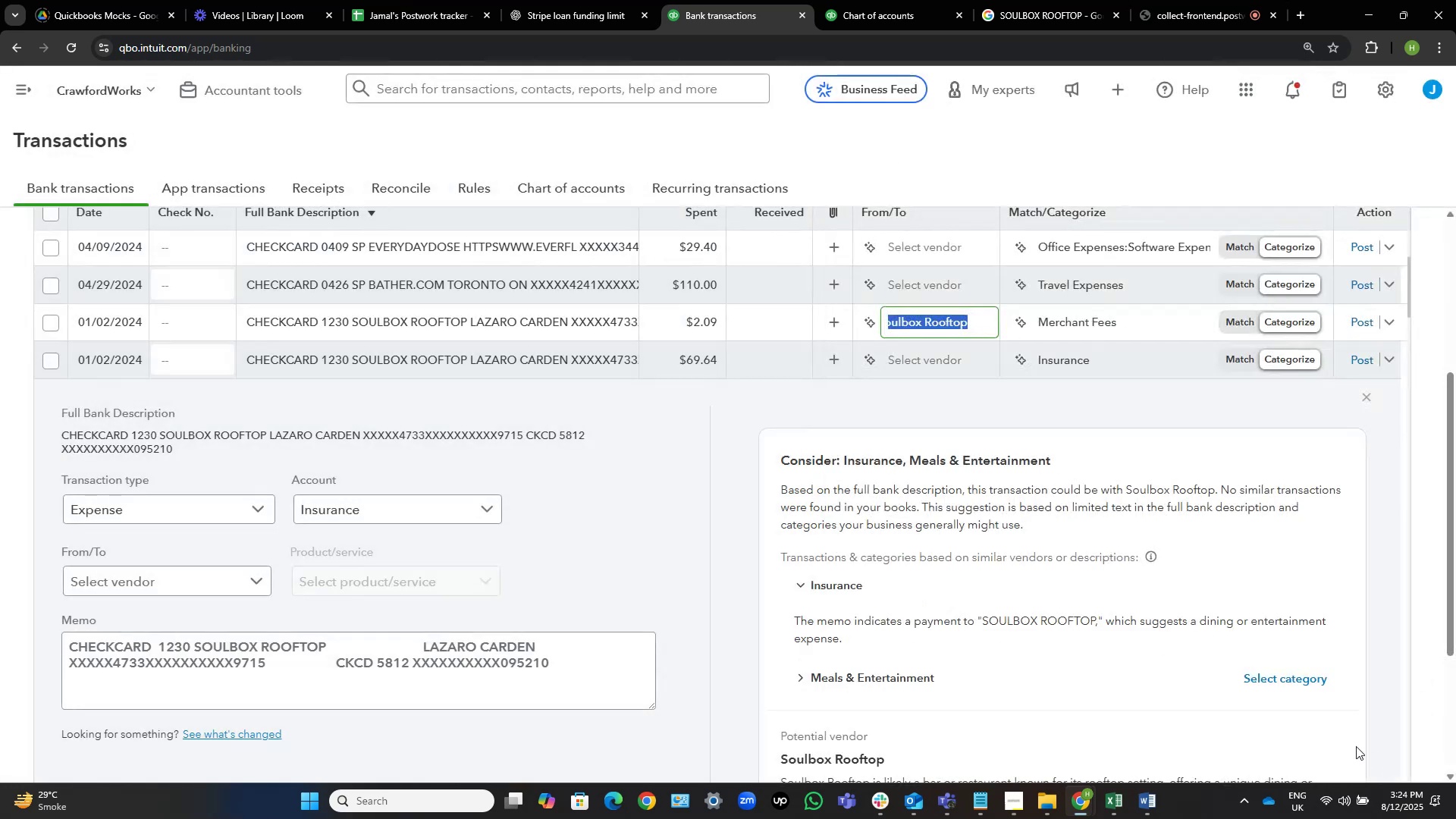 
wait(5.17)
 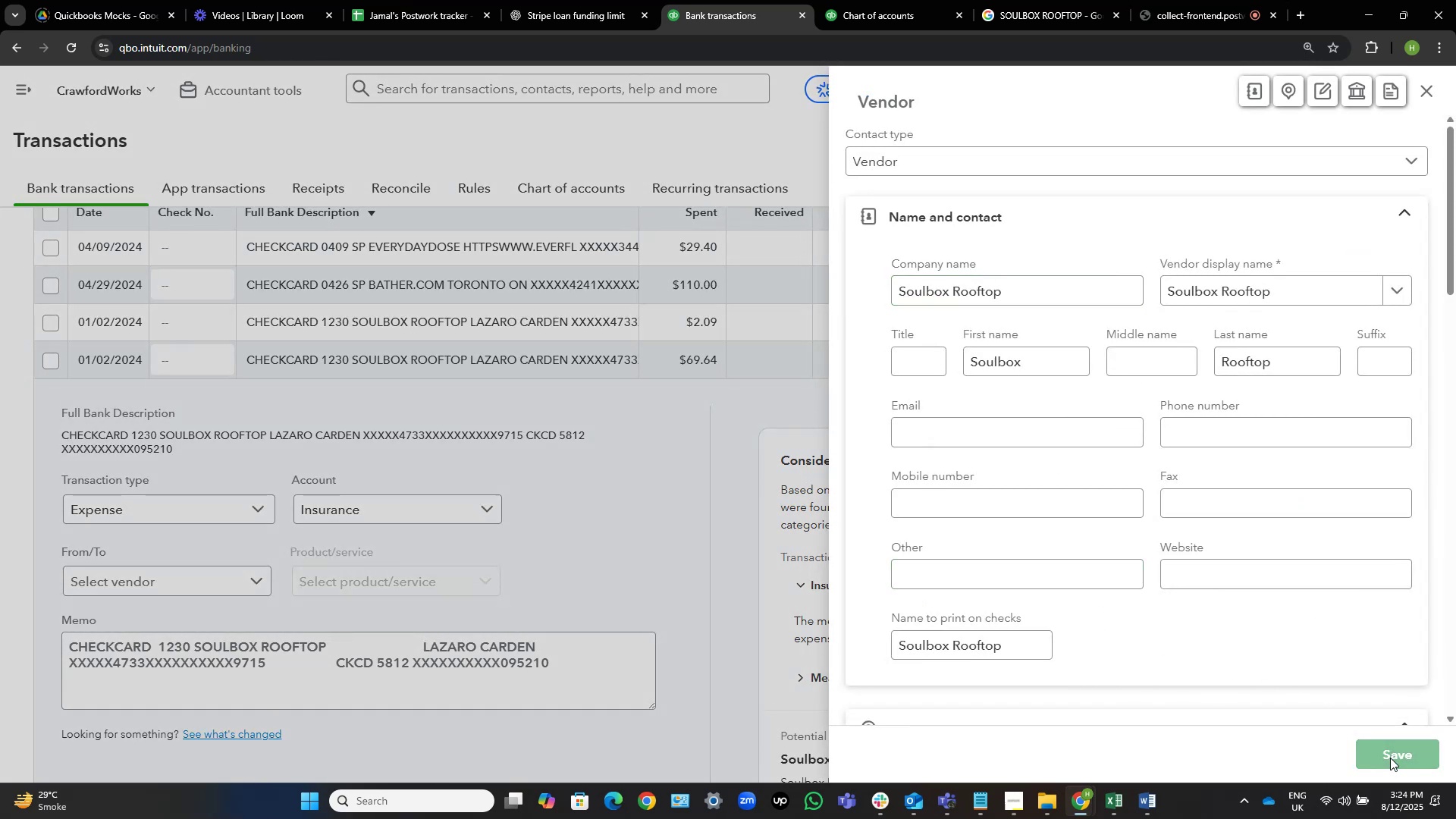 
left_click([922, 367])
 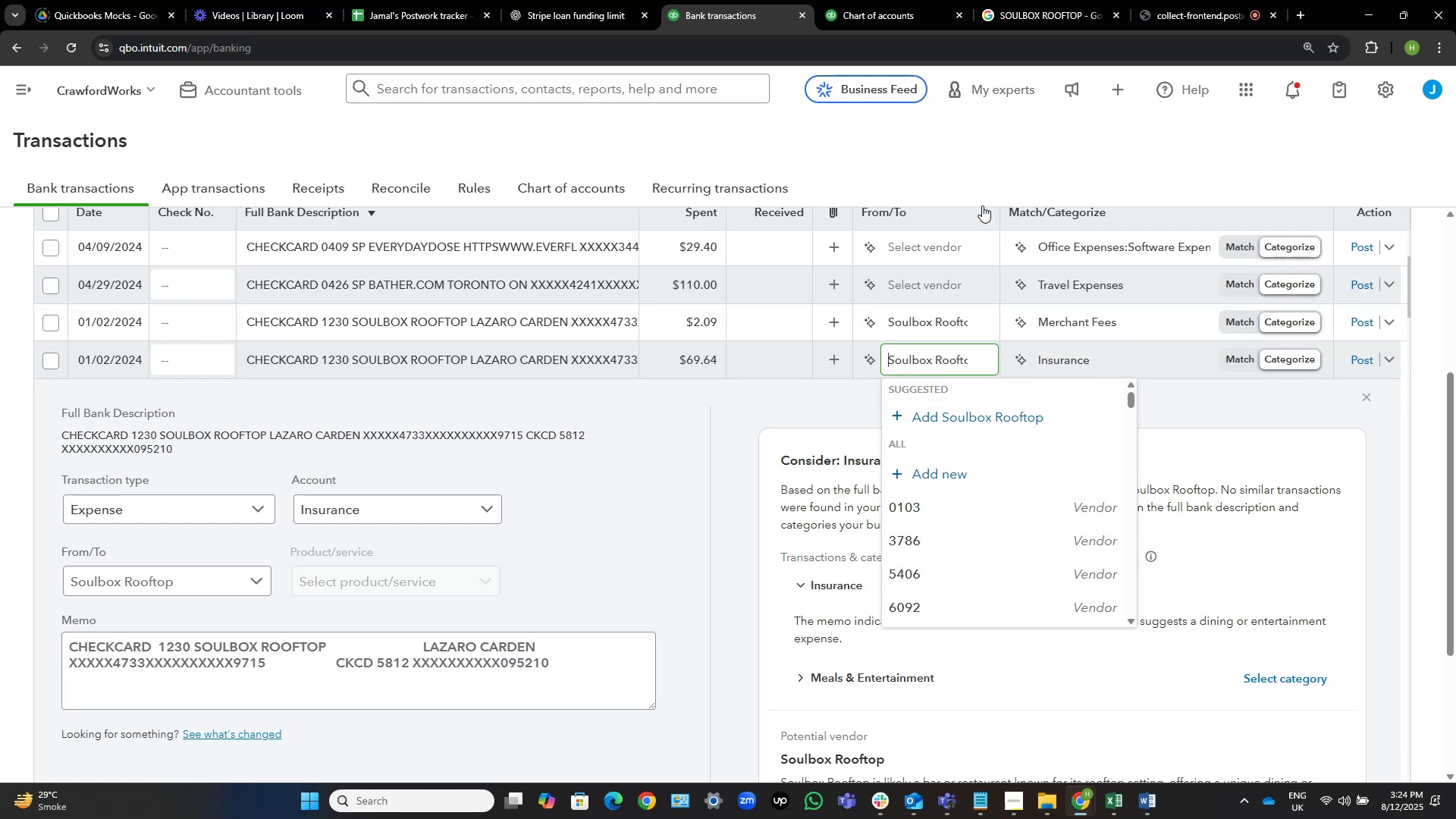 
left_click([1009, 152])
 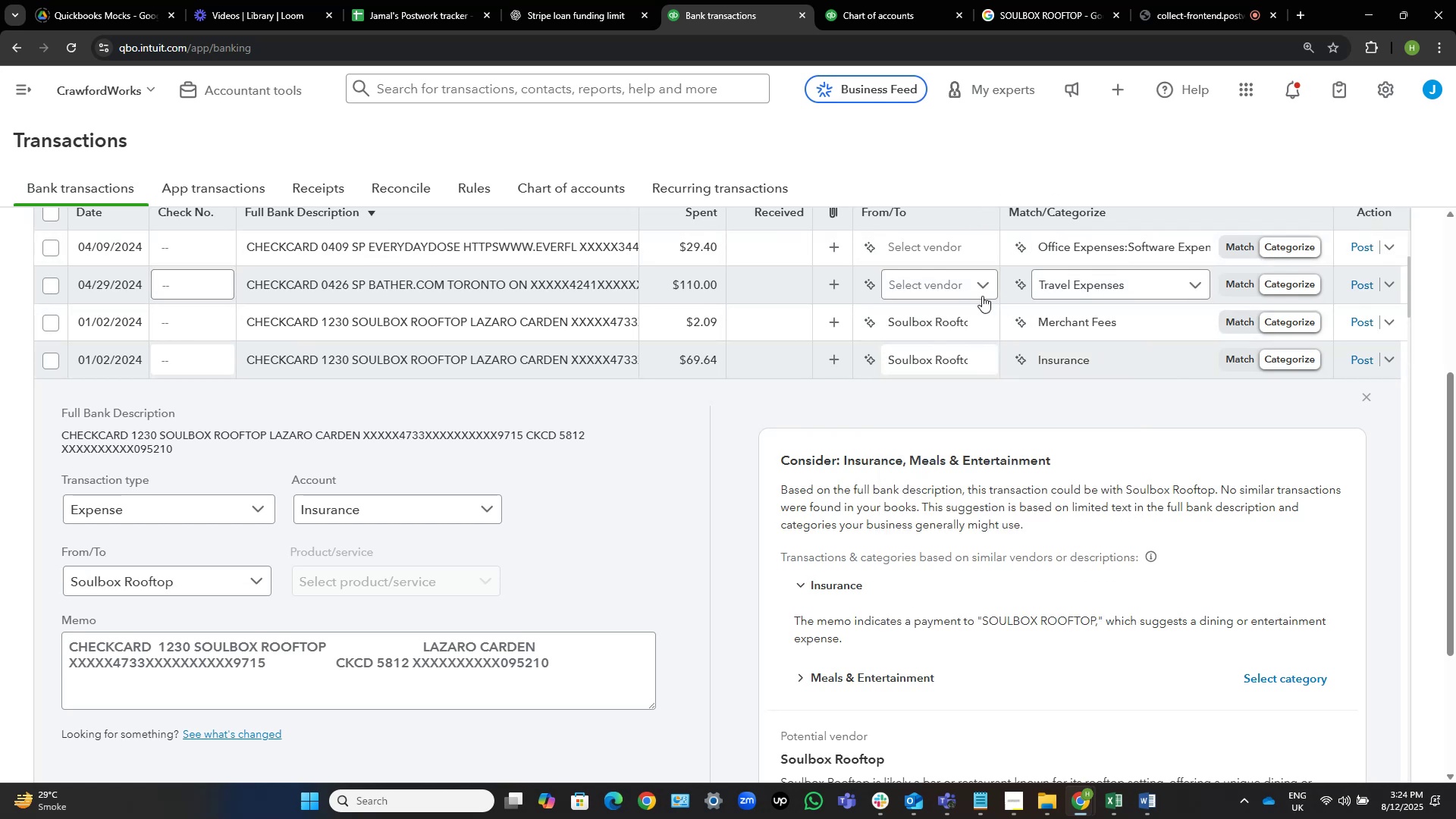 
wait(5.02)
 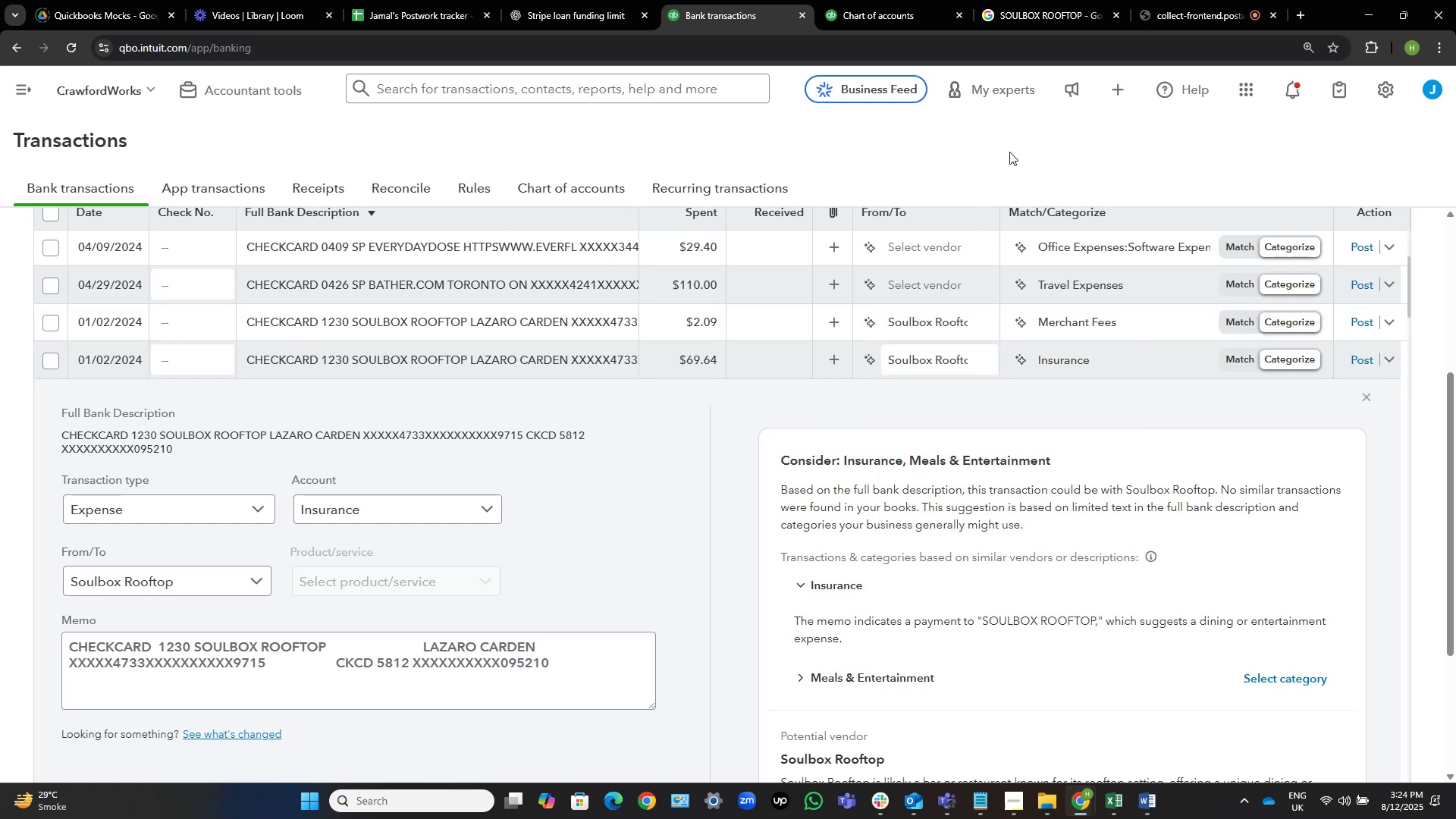 
left_click([1133, 323])
 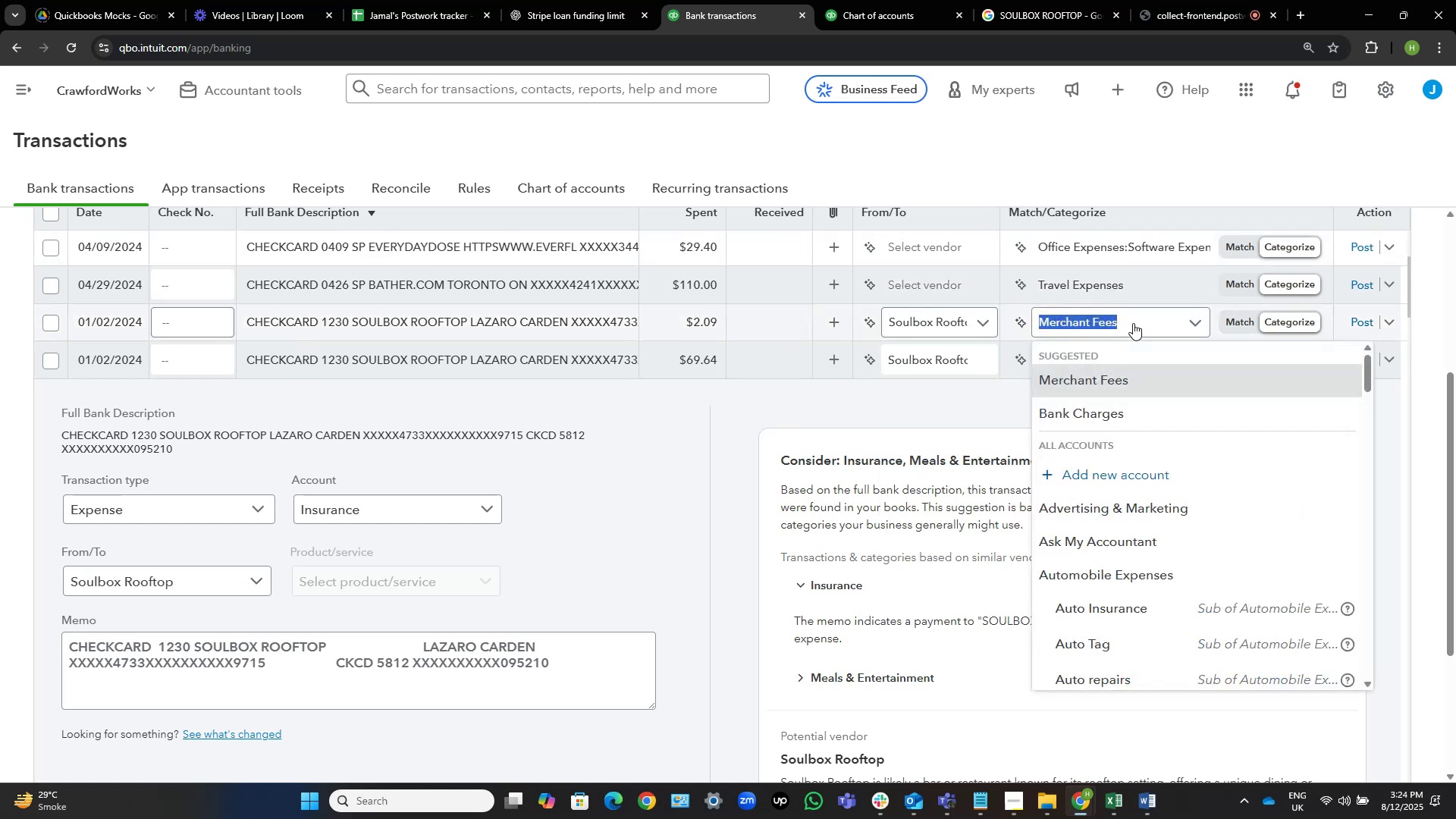 
type(meals)
 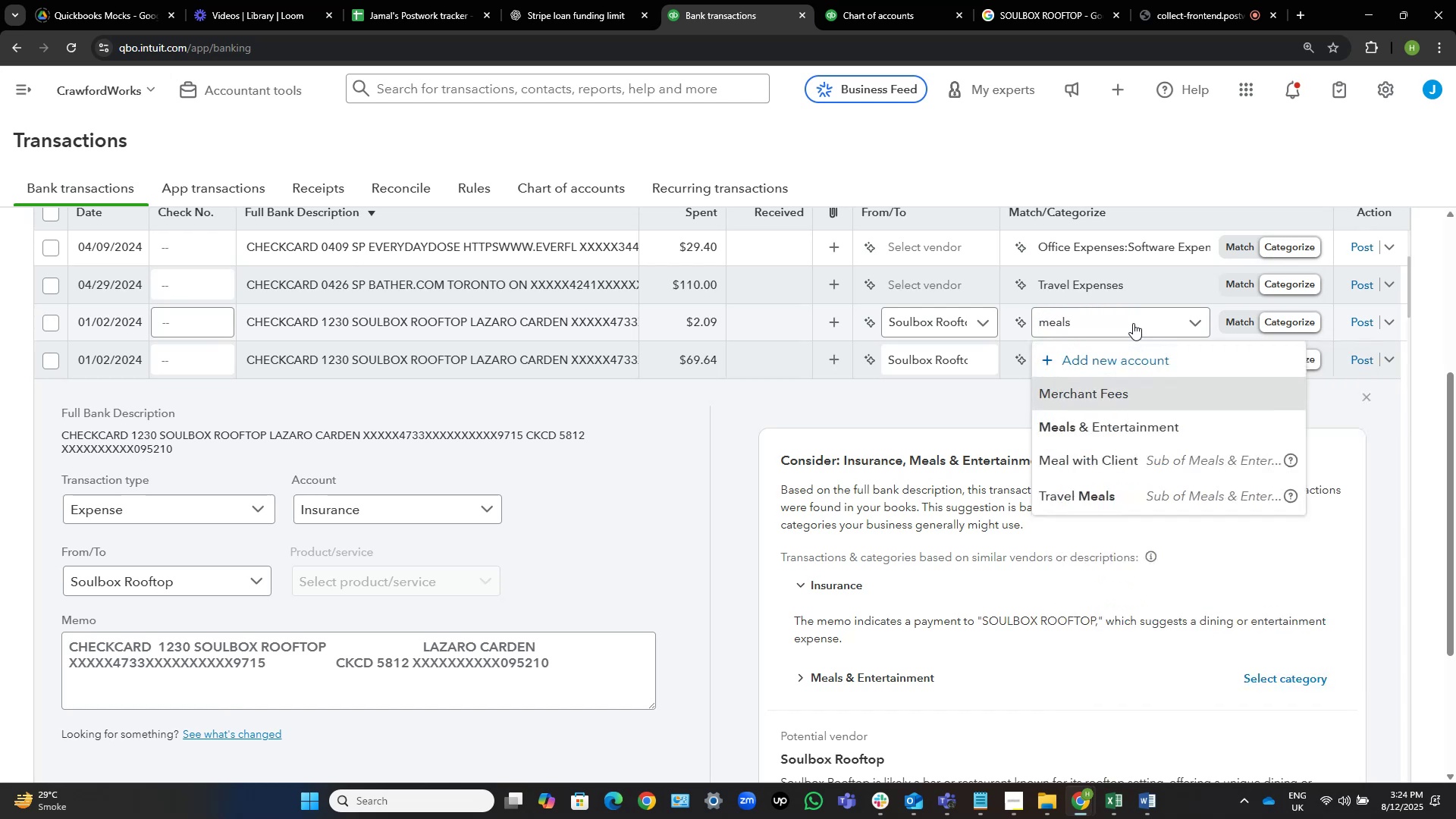 
key(ArrowDown)
 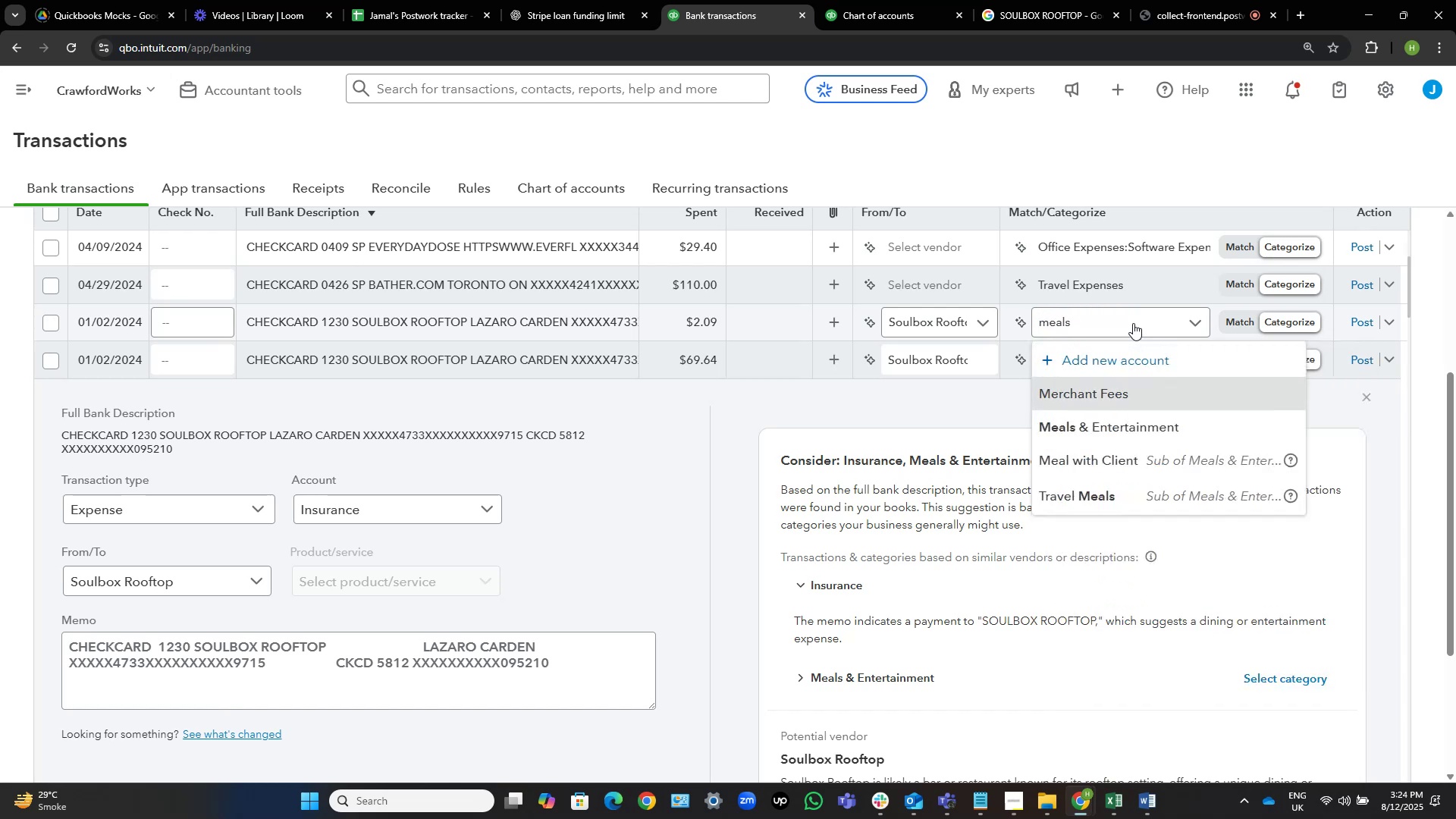 
key(ArrowDown)
 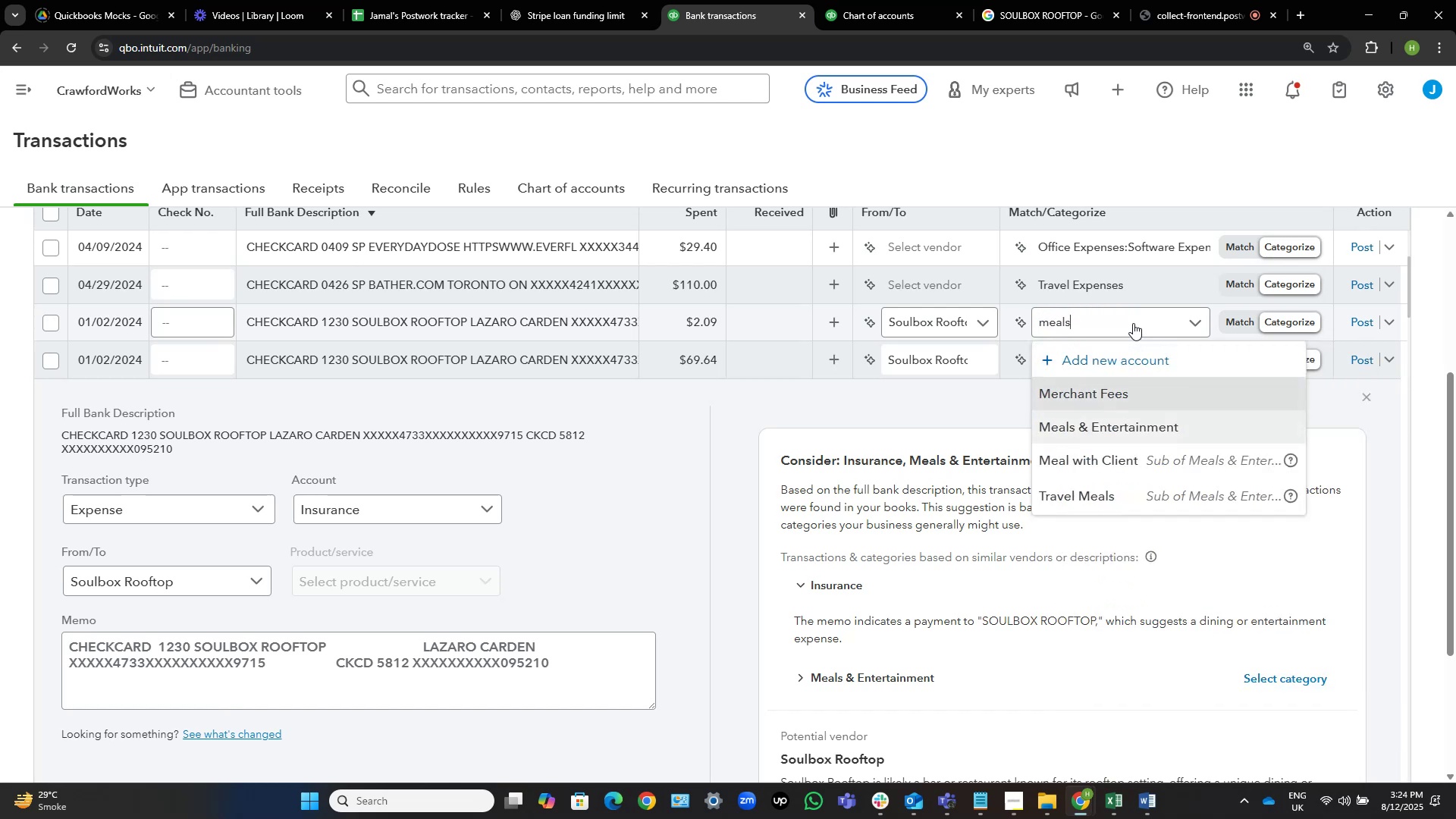 
key(ArrowDown)
 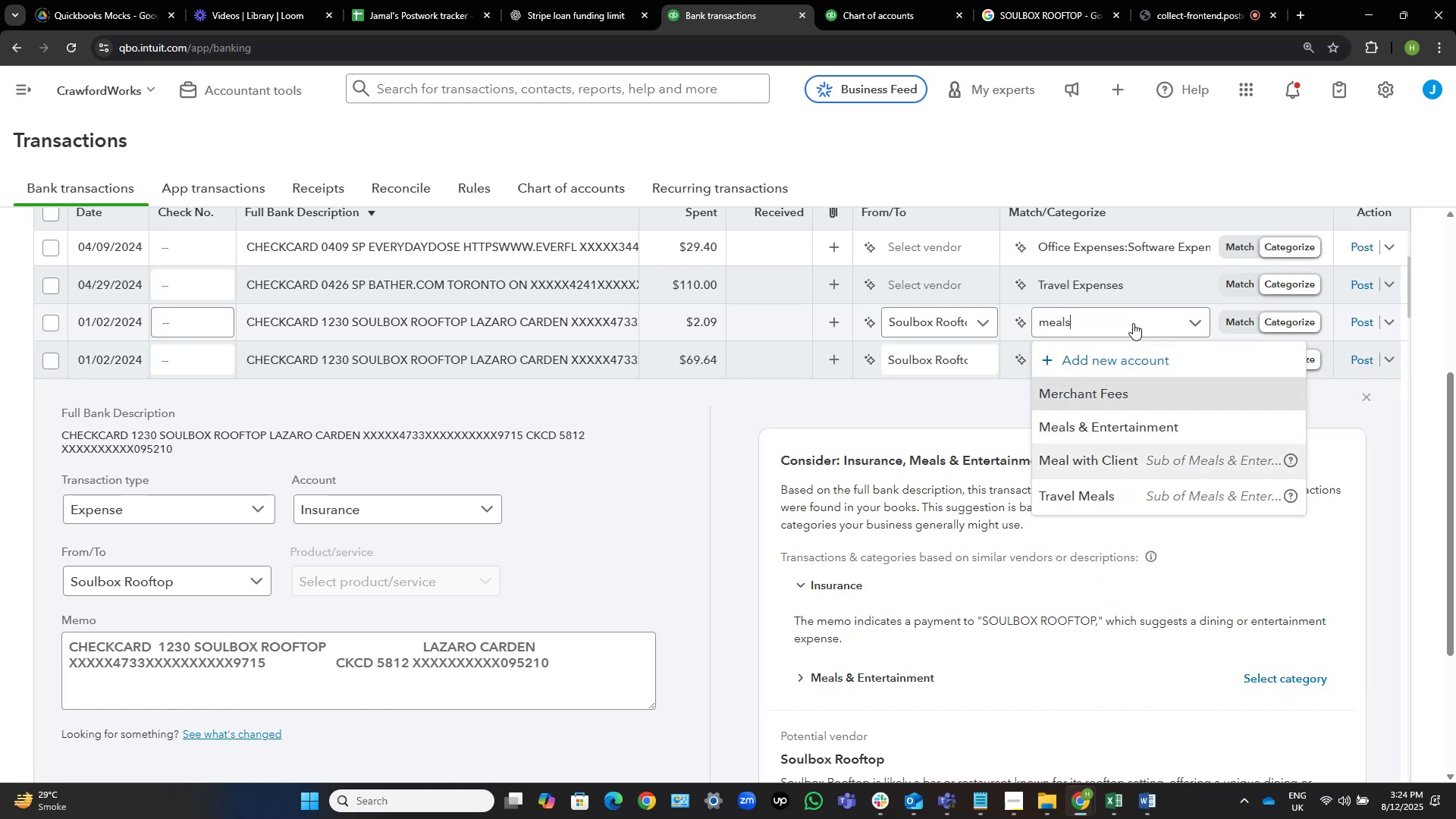 
key(NumpadEnter)
 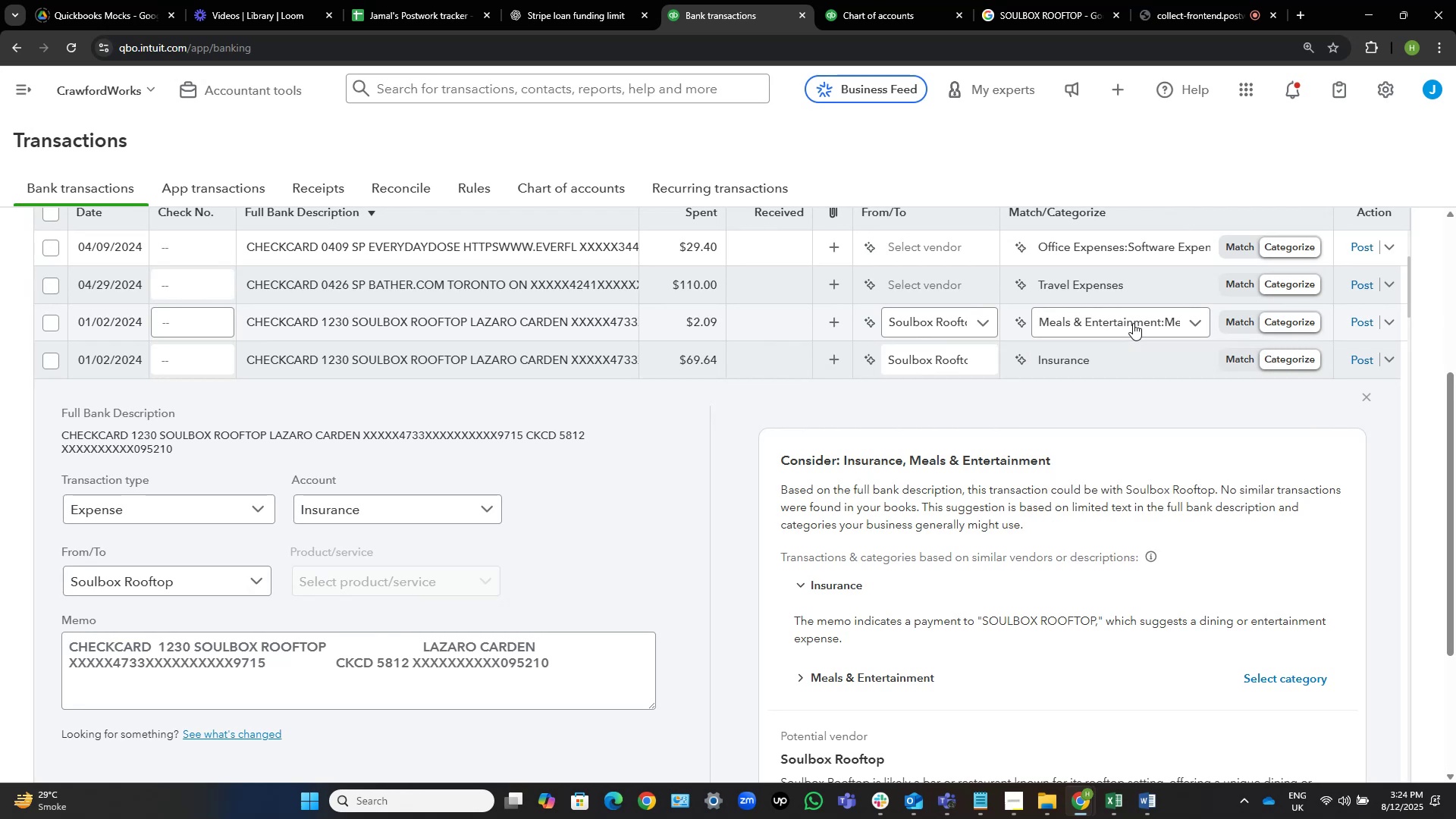 
wait(6.9)
 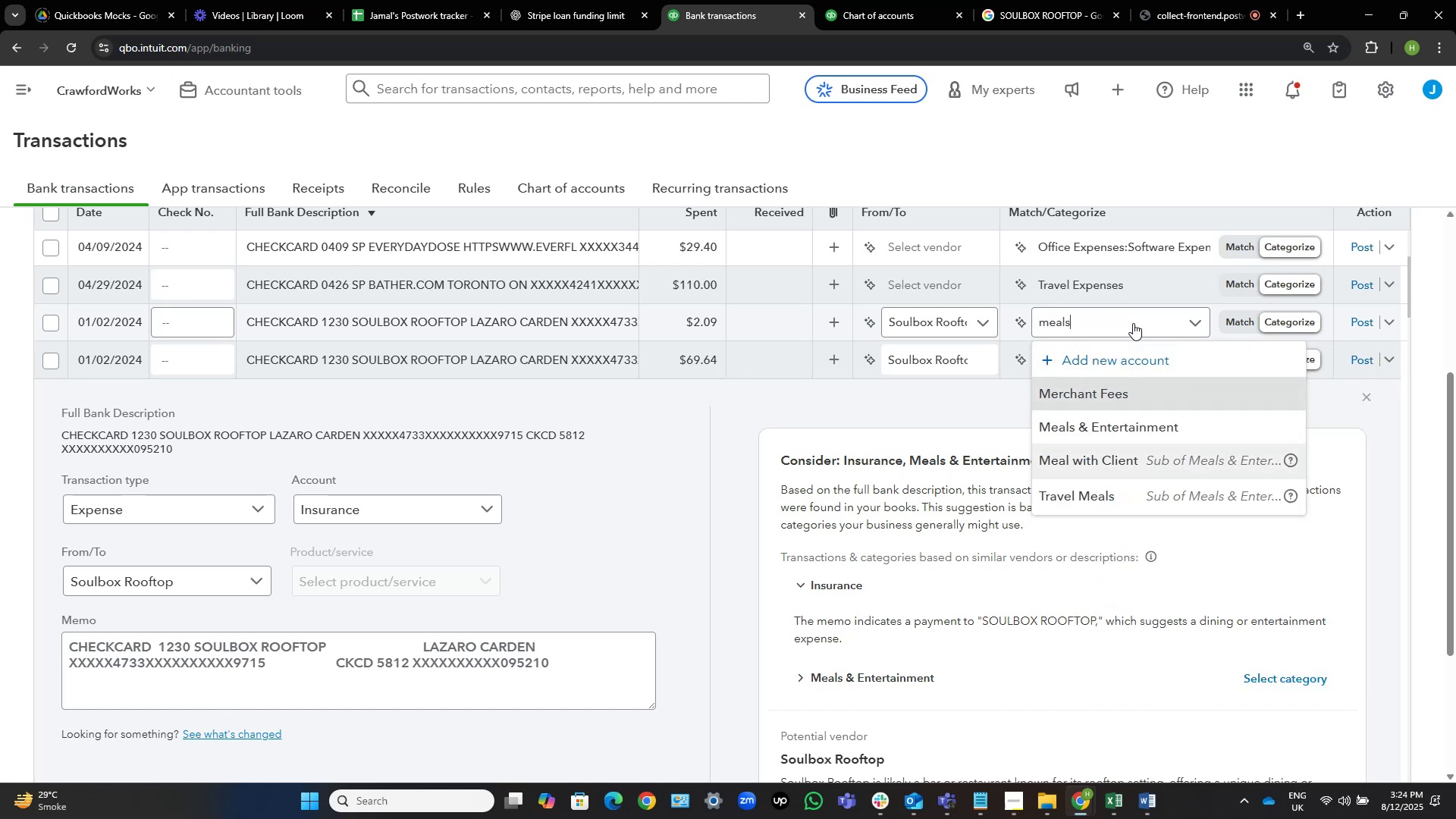 
left_click([1166, 360])
 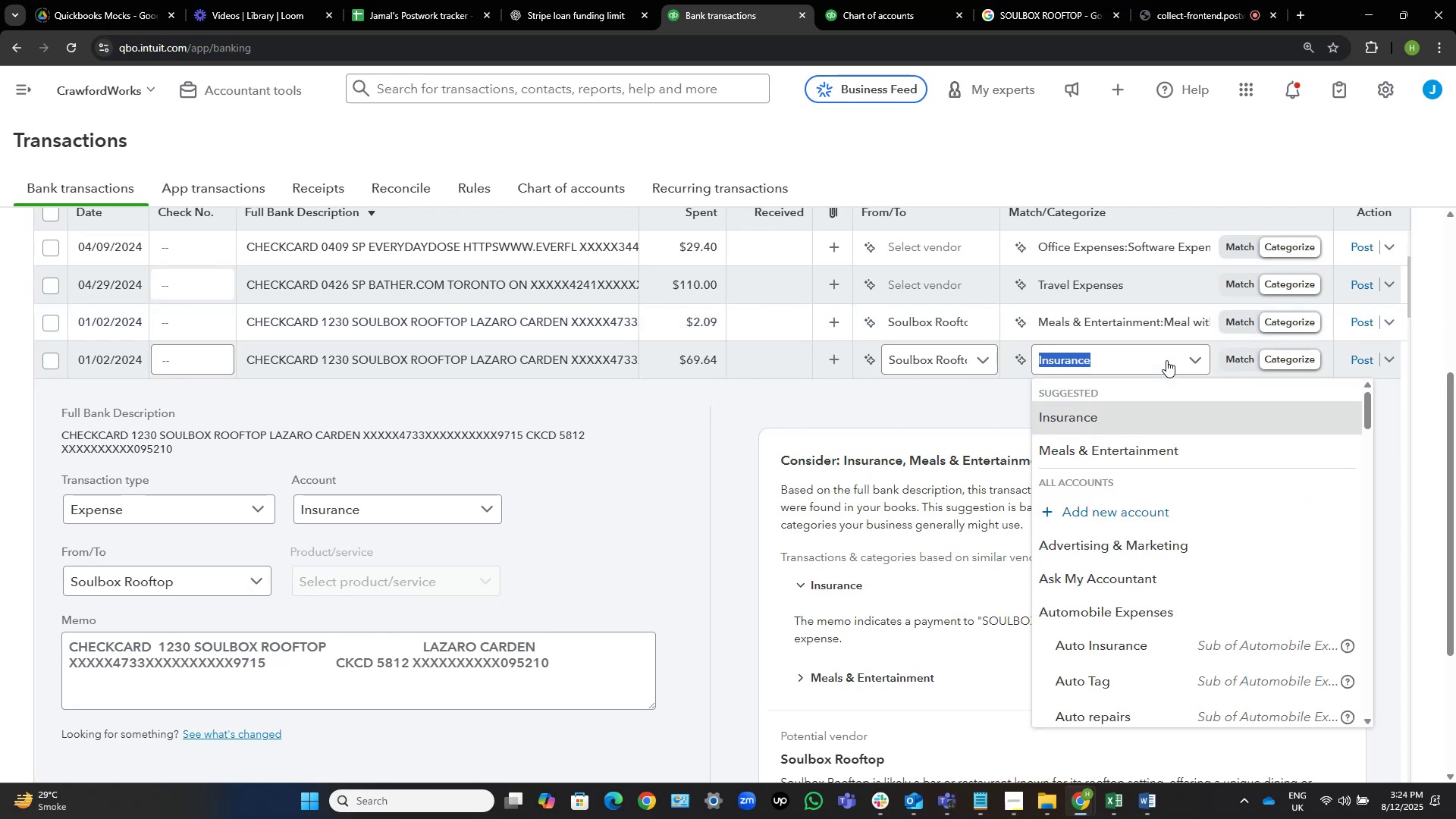 
type(meals)
 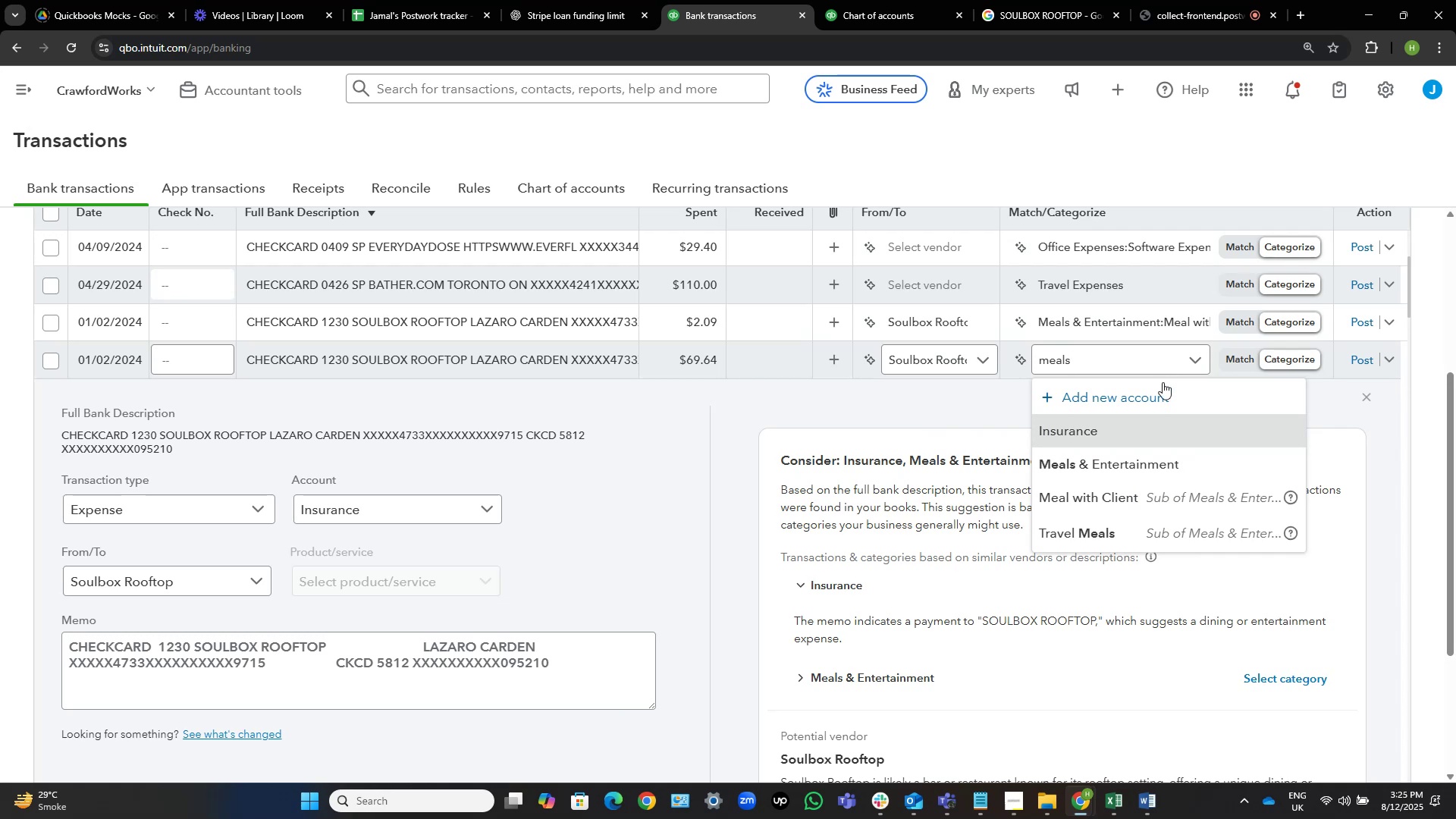 
left_click([1083, 500])
 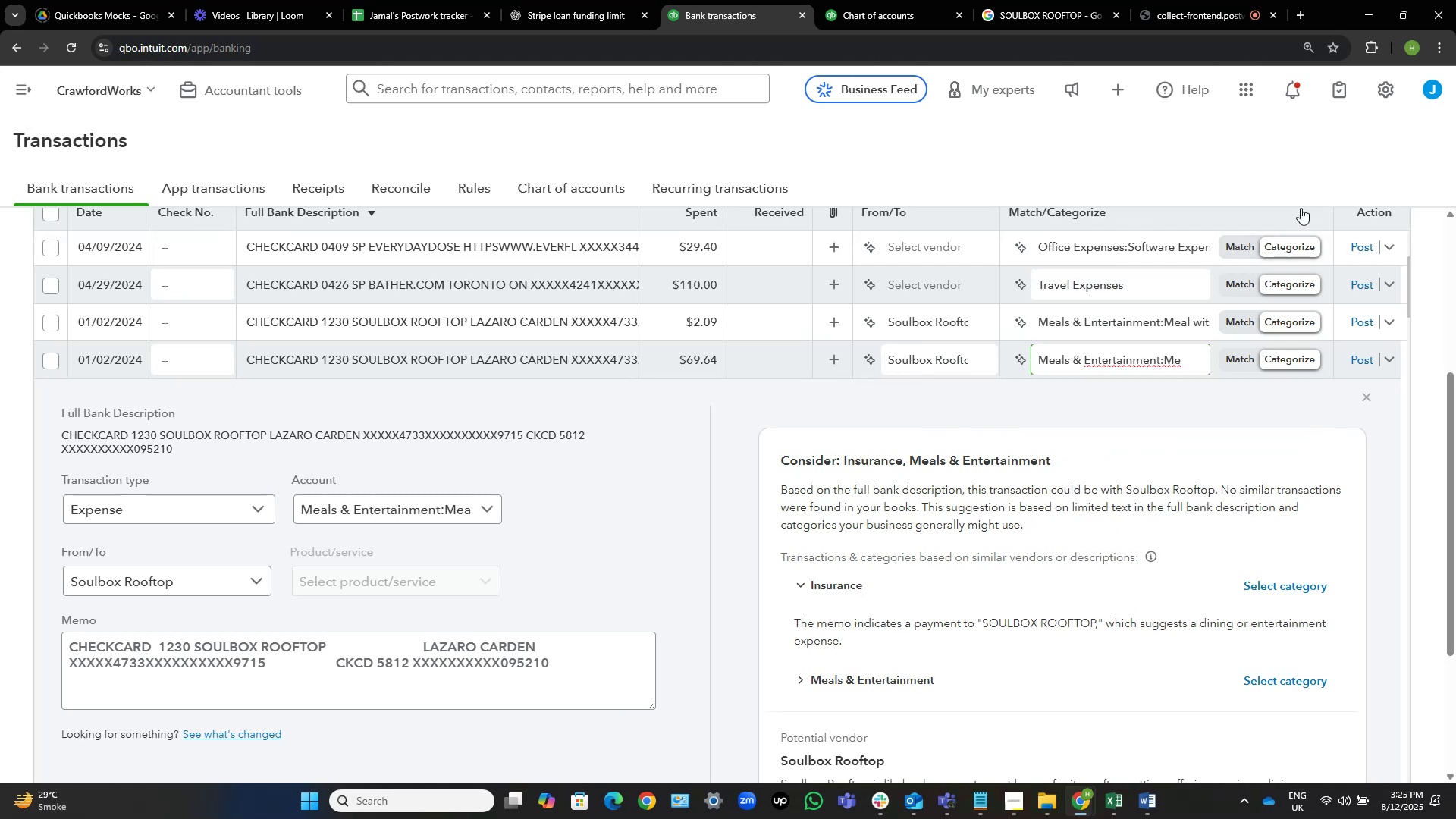 
wait(5.47)
 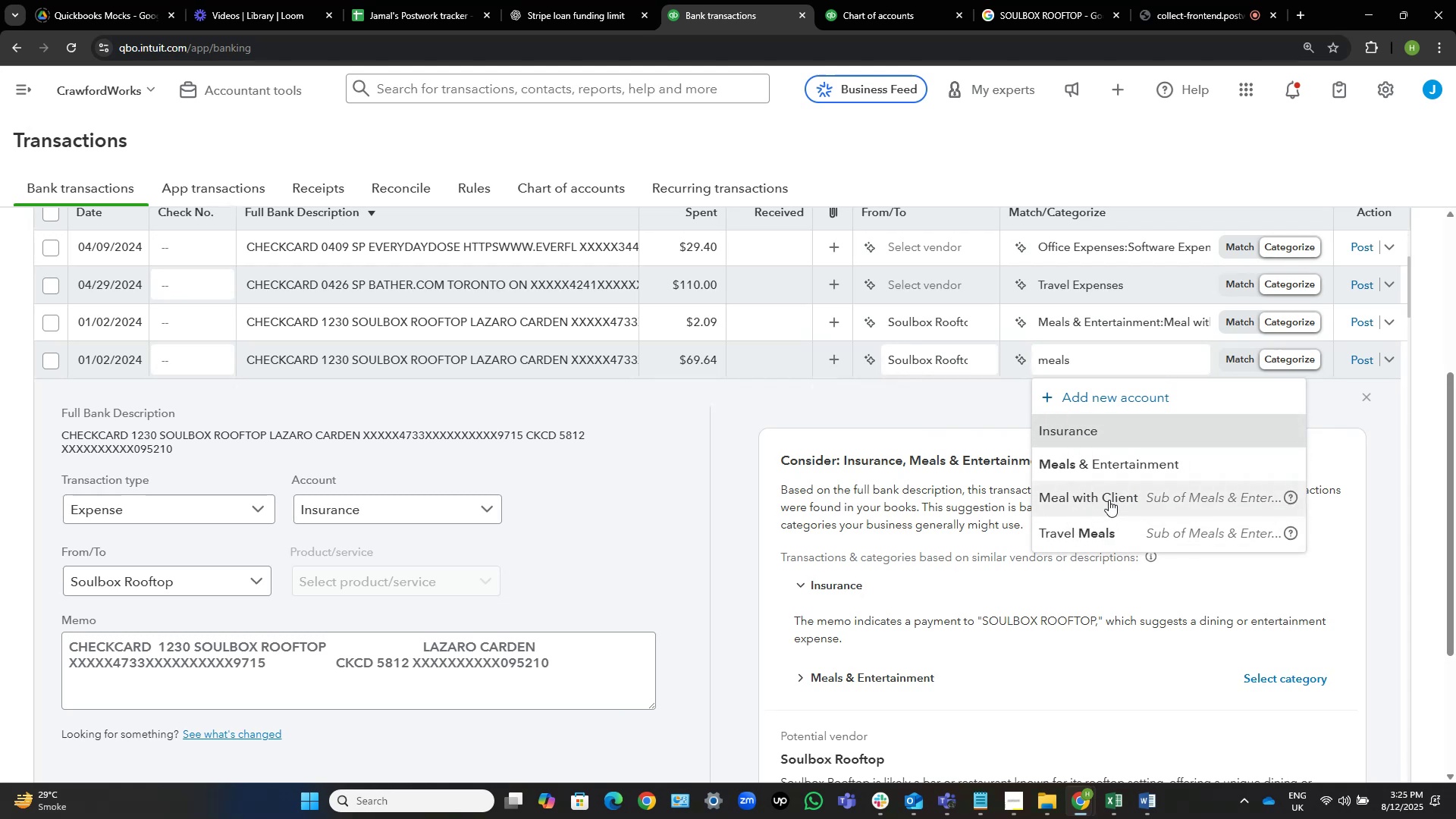 
left_click([1361, 315])
 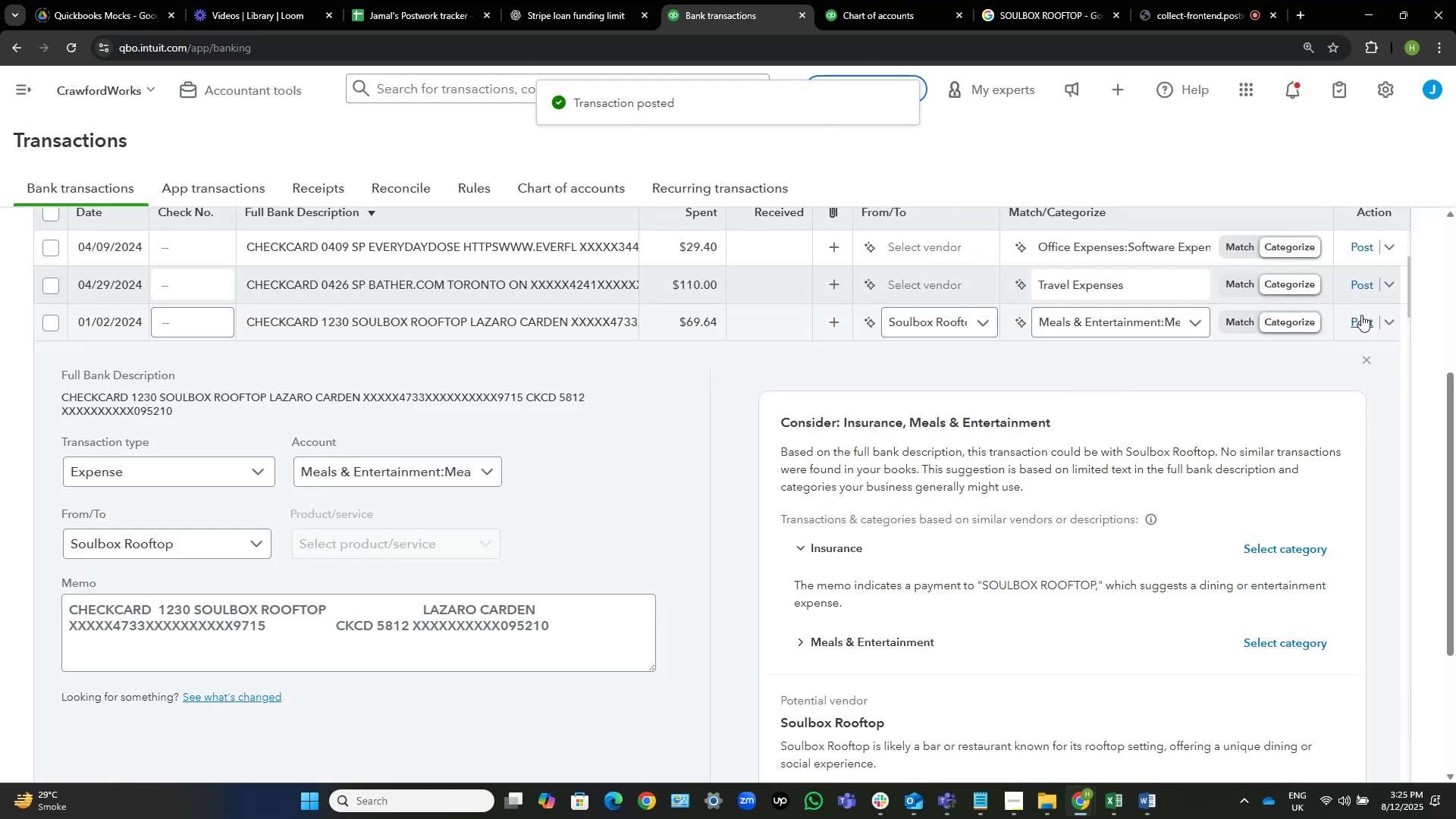 
wait(11.02)
 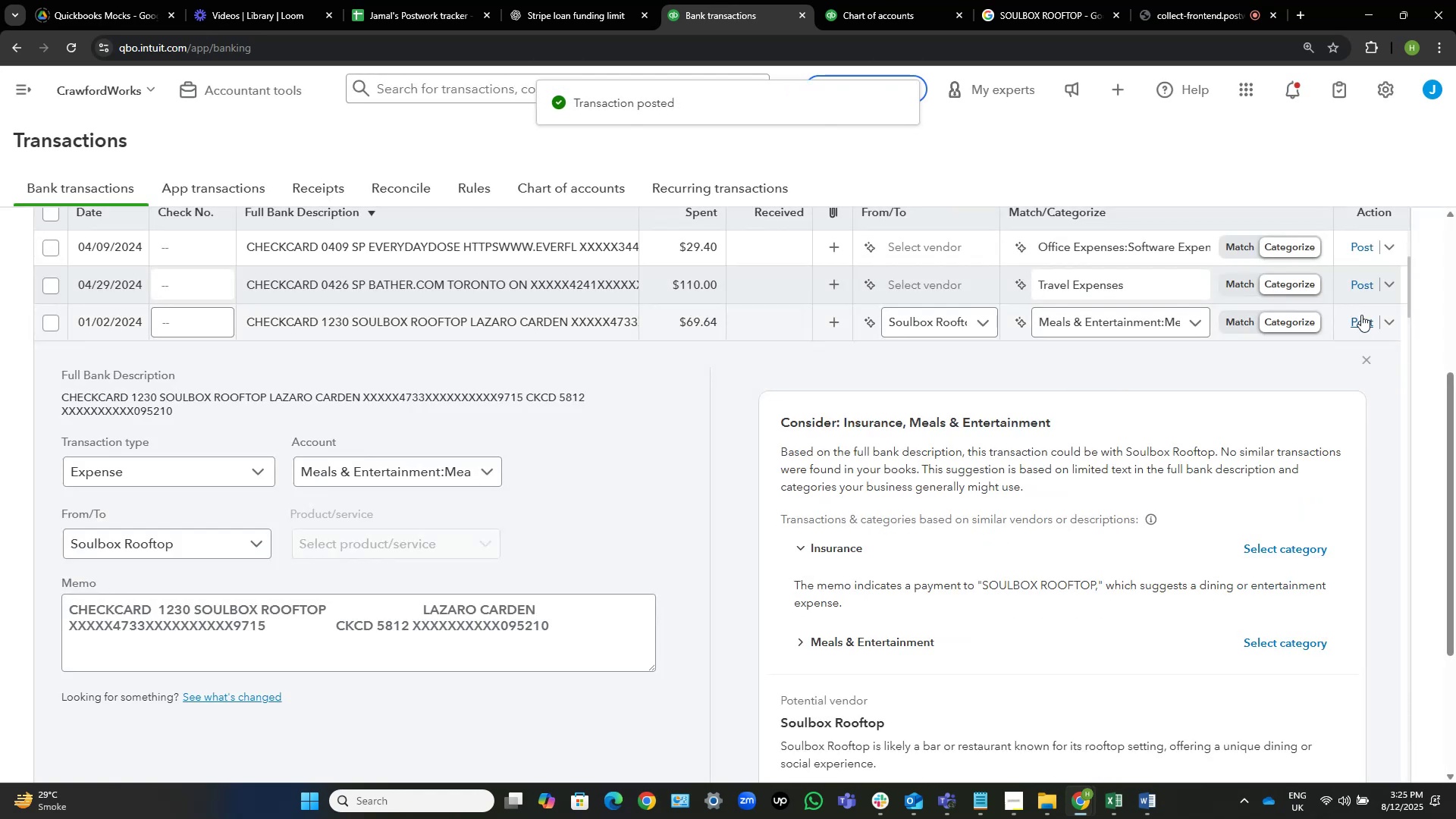 
left_click([1367, 318])
 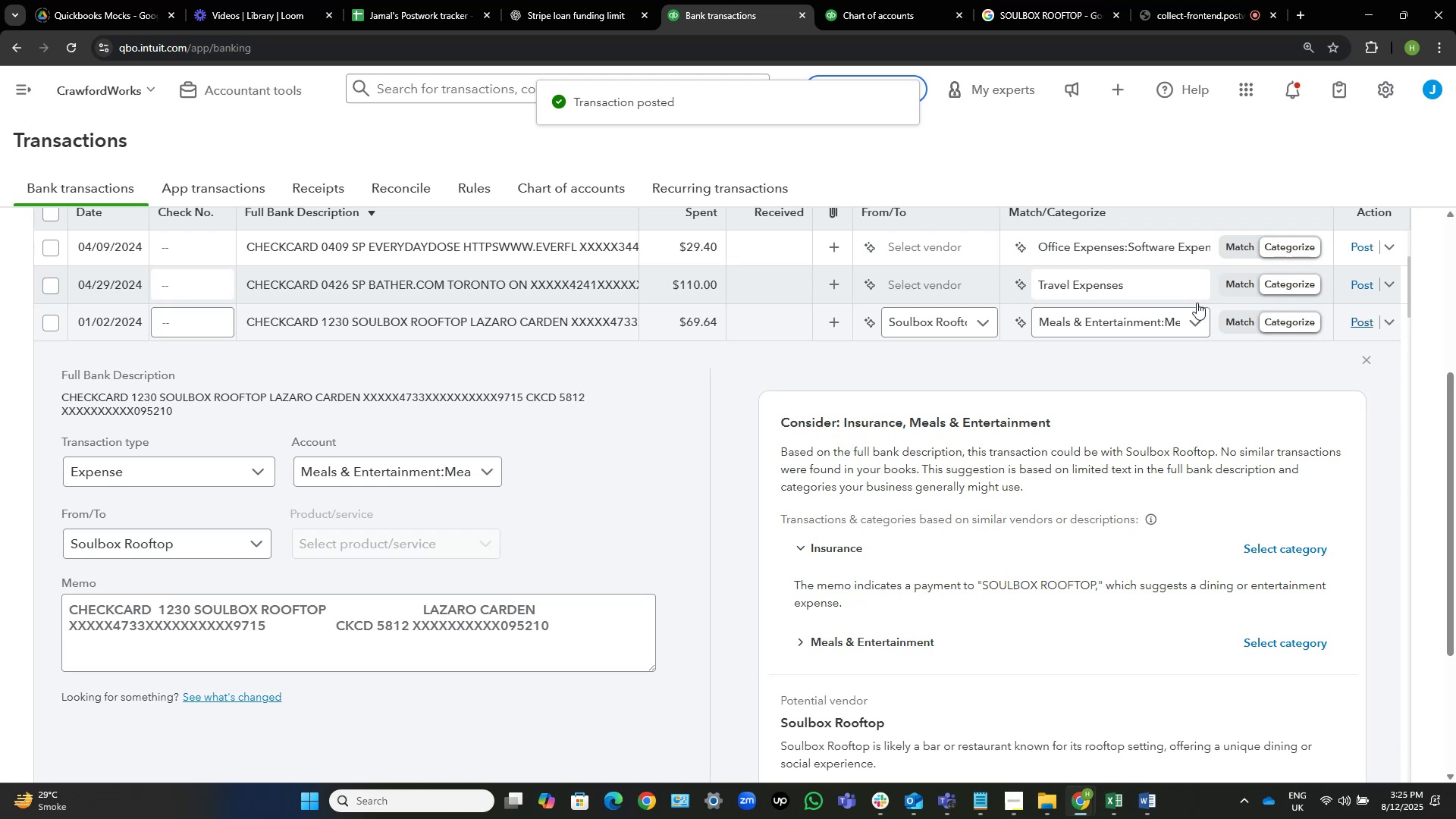 
wait(6.94)
 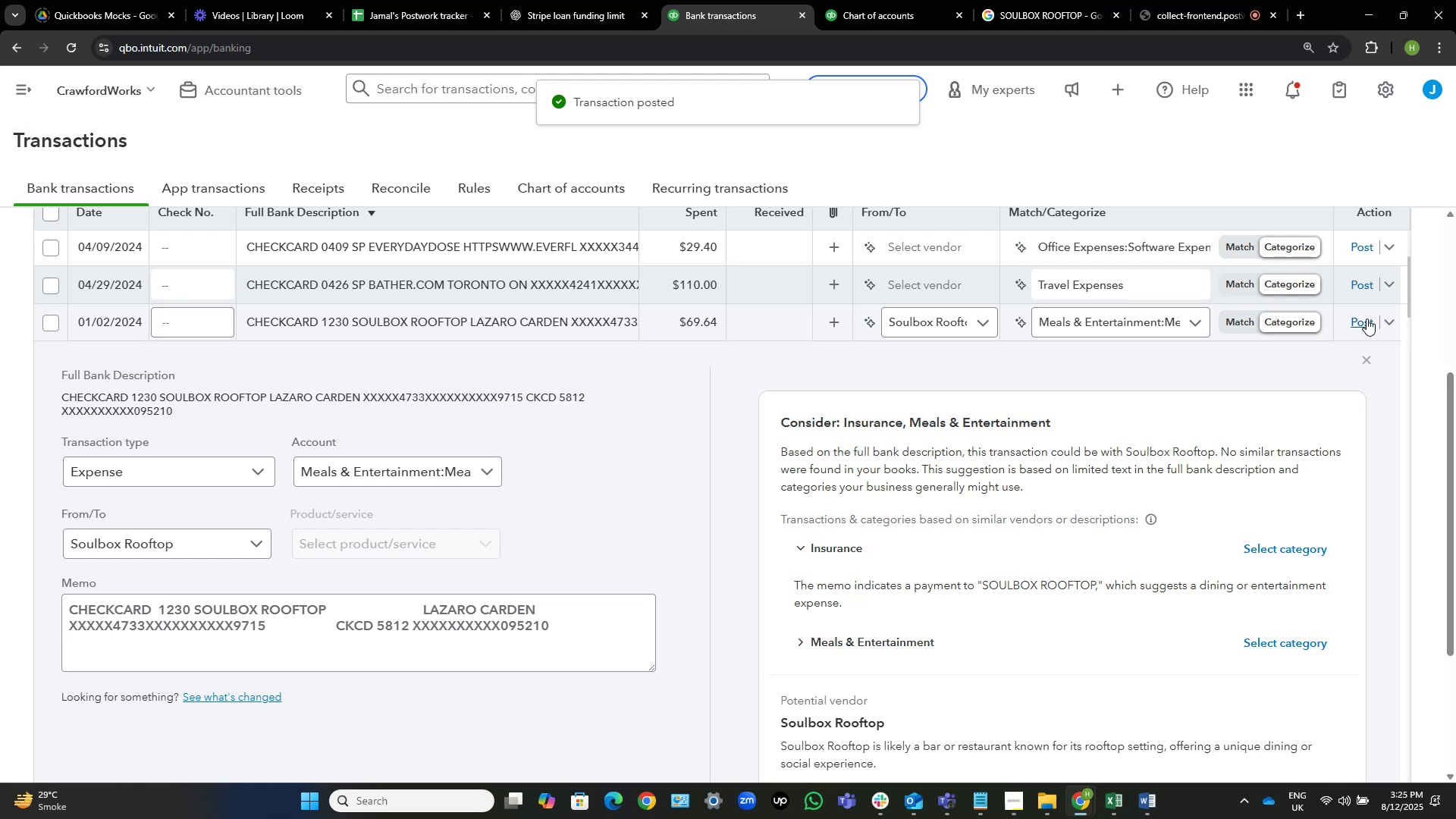 
scroll: coordinate [999, 319], scroll_direction: up, amount: 1.0
 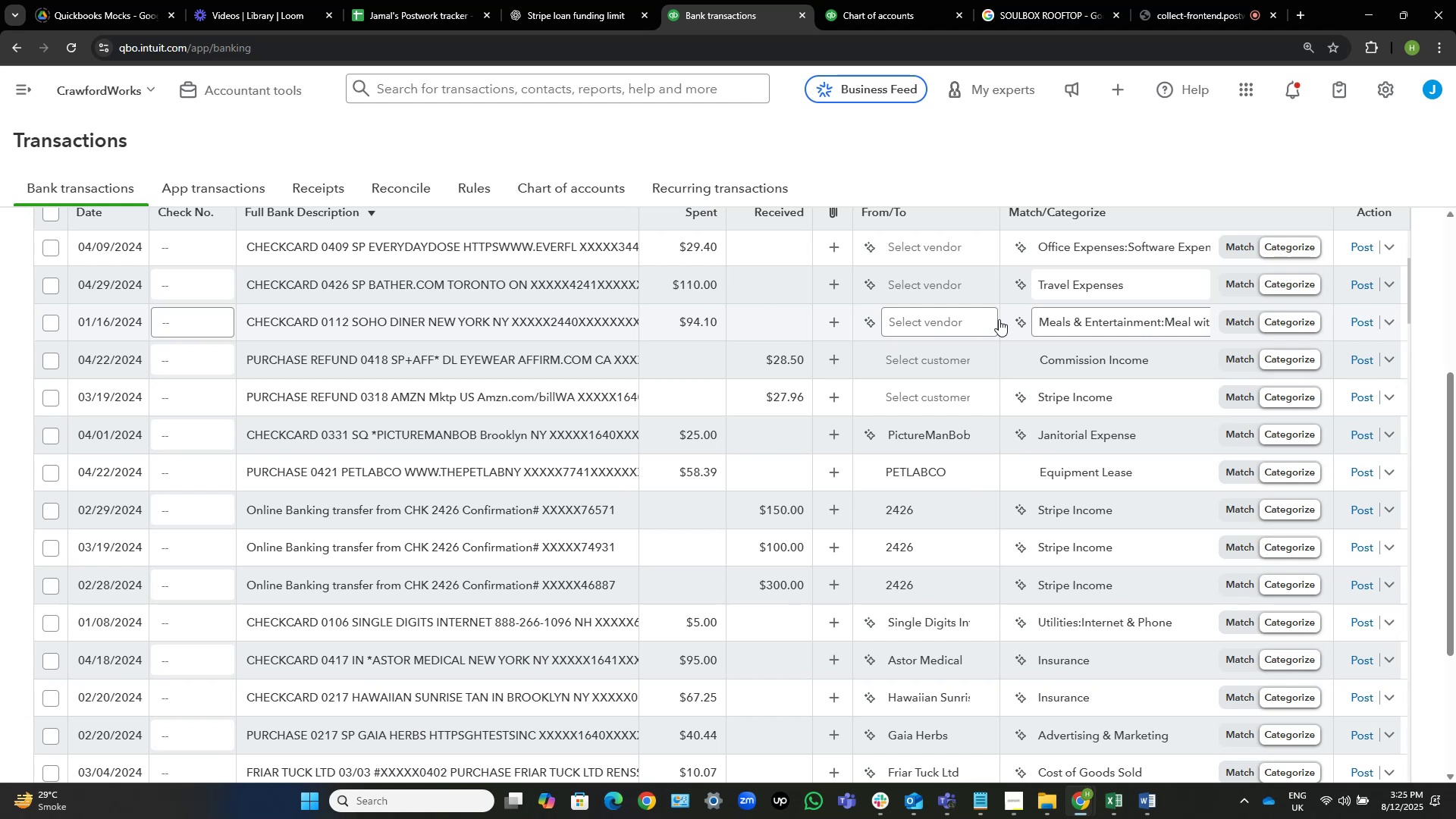 
wait(21.24)
 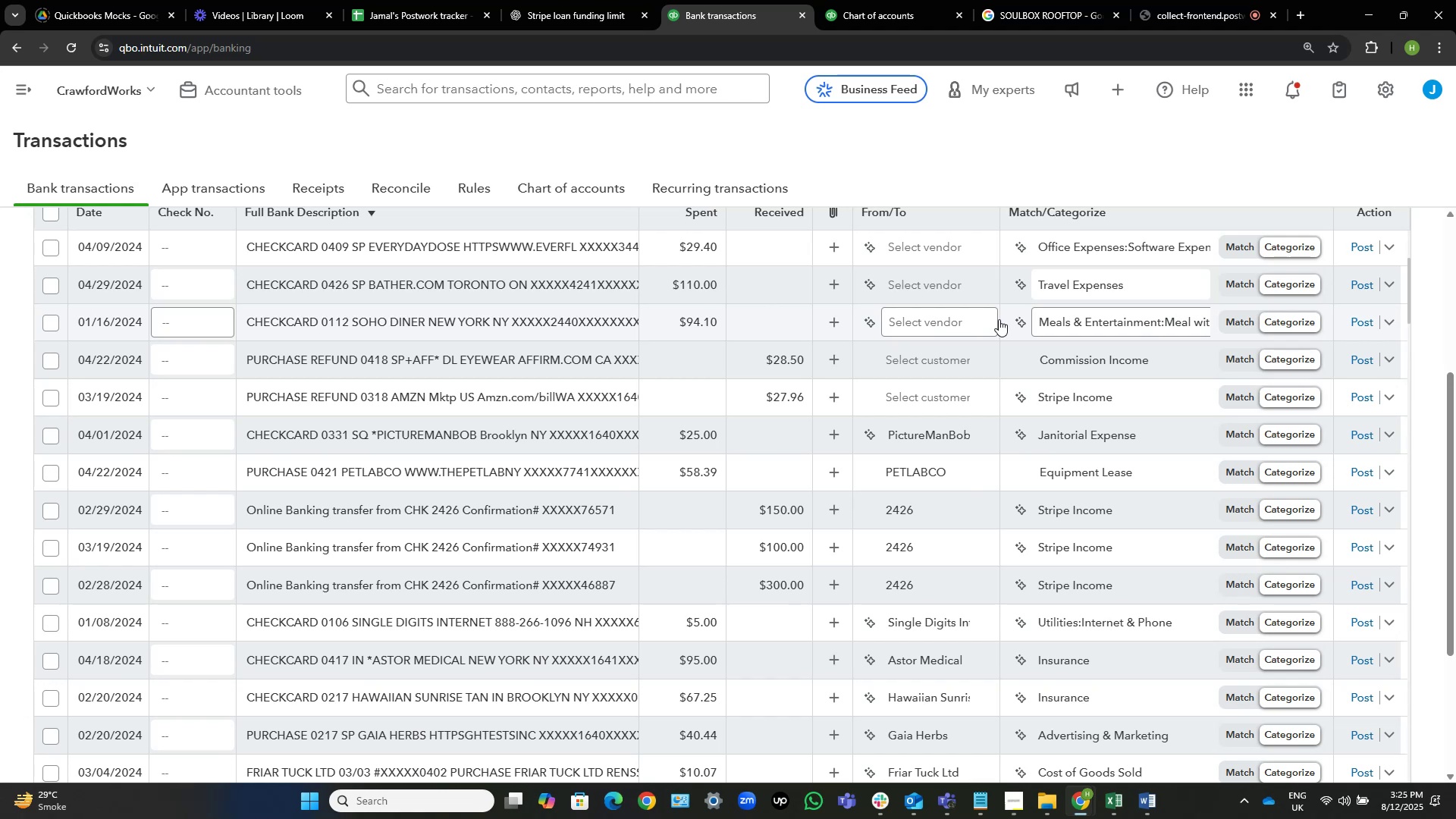 
scroll: coordinate [999, 319], scroll_direction: down, amount: 2.0
 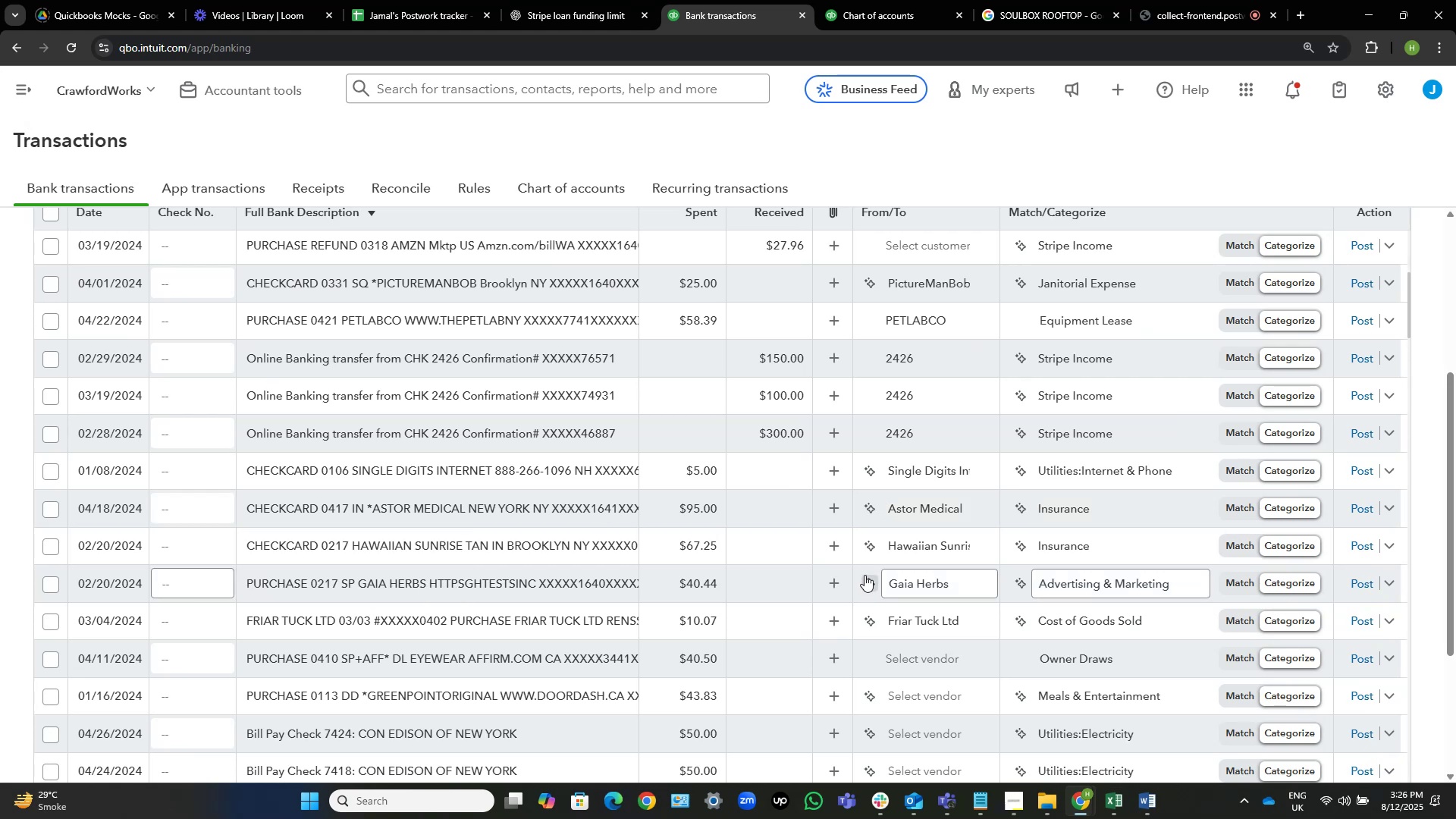 
wait(22.34)
 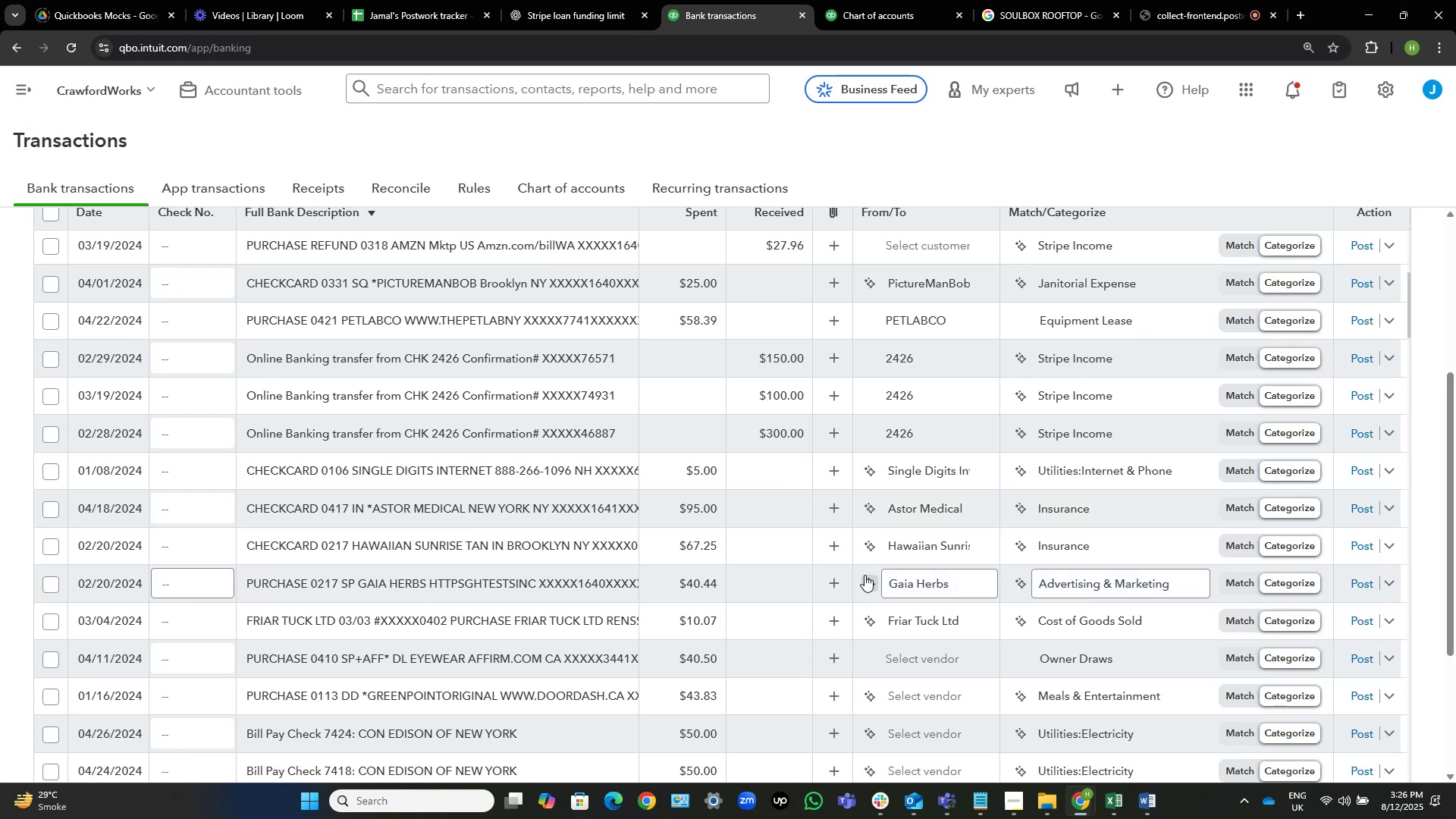 
mouse_move([868, 470])
 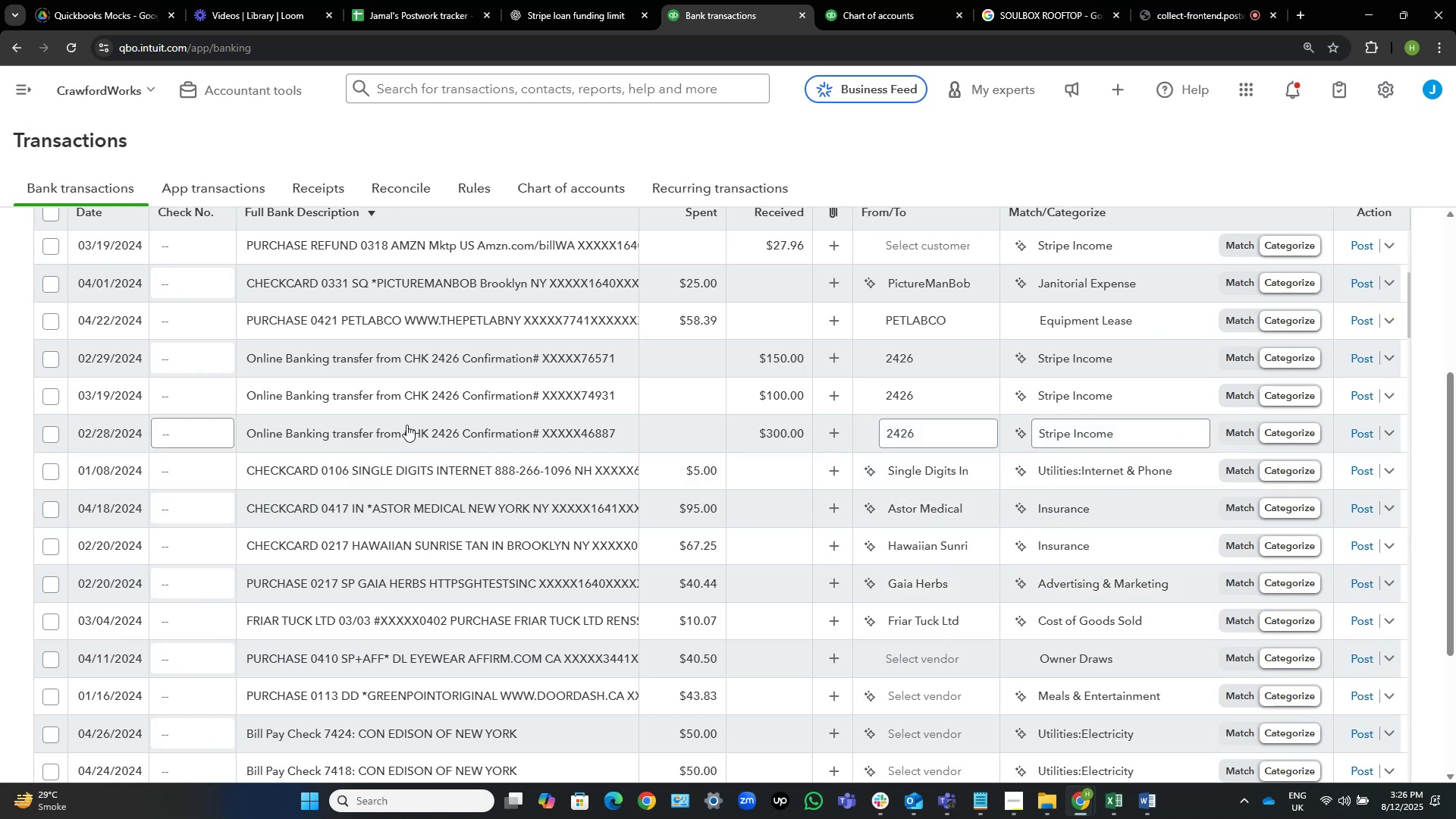 
scroll: coordinate [742, 400], scroll_direction: up, amount: 3.0
 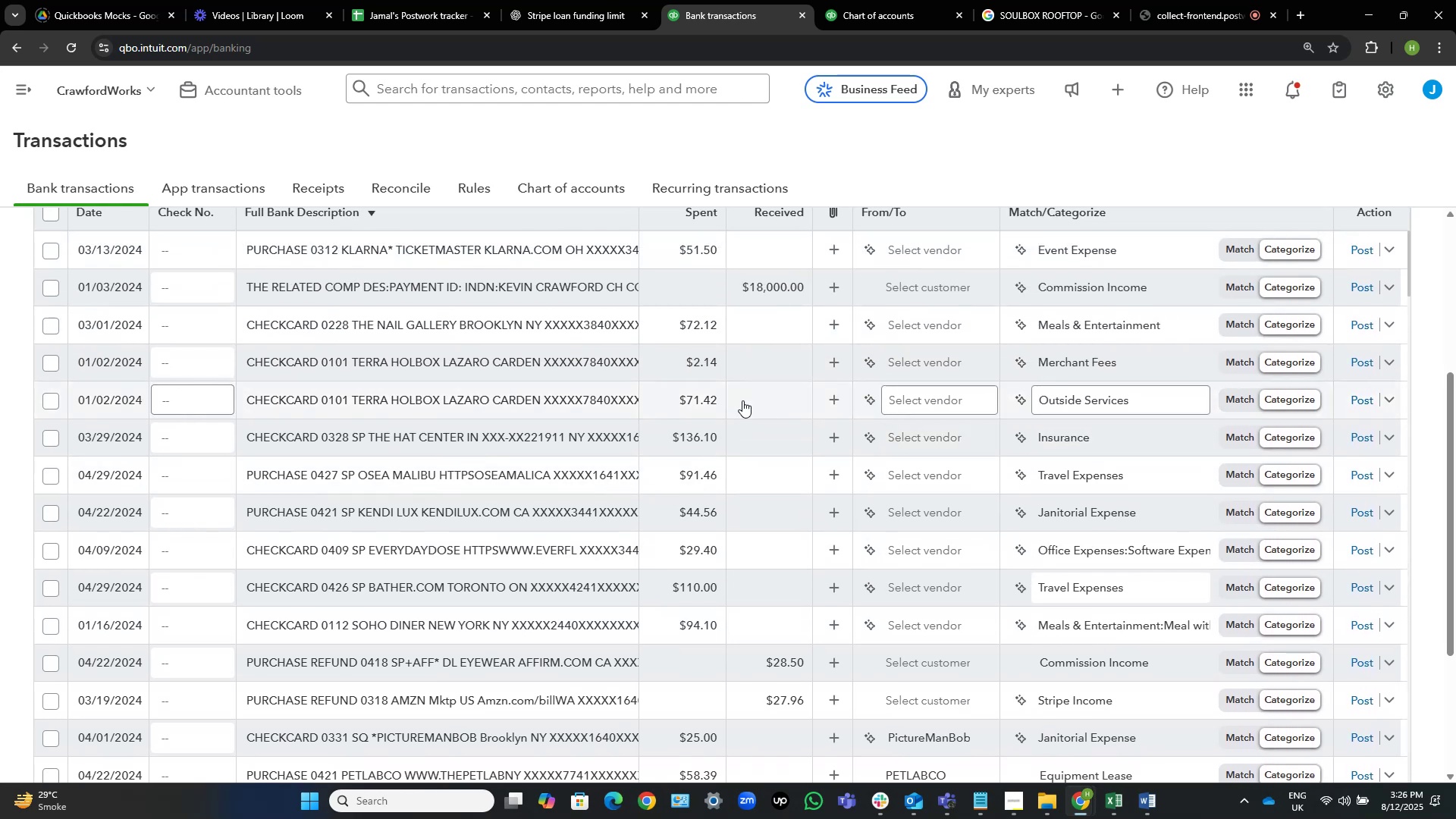 
wait(5.45)
 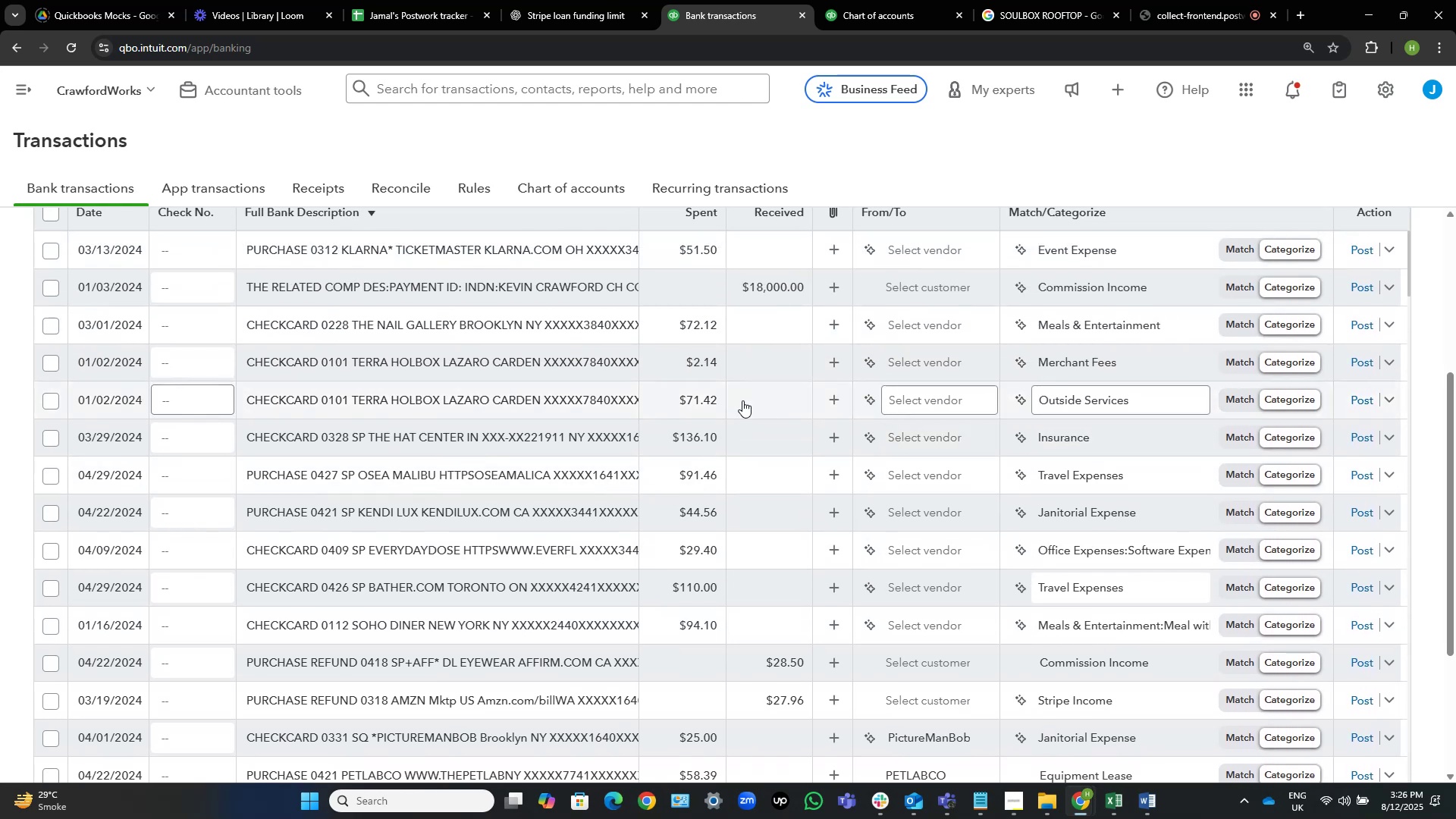 
scroll: coordinate [742, 400], scroll_direction: down, amount: 1.0
 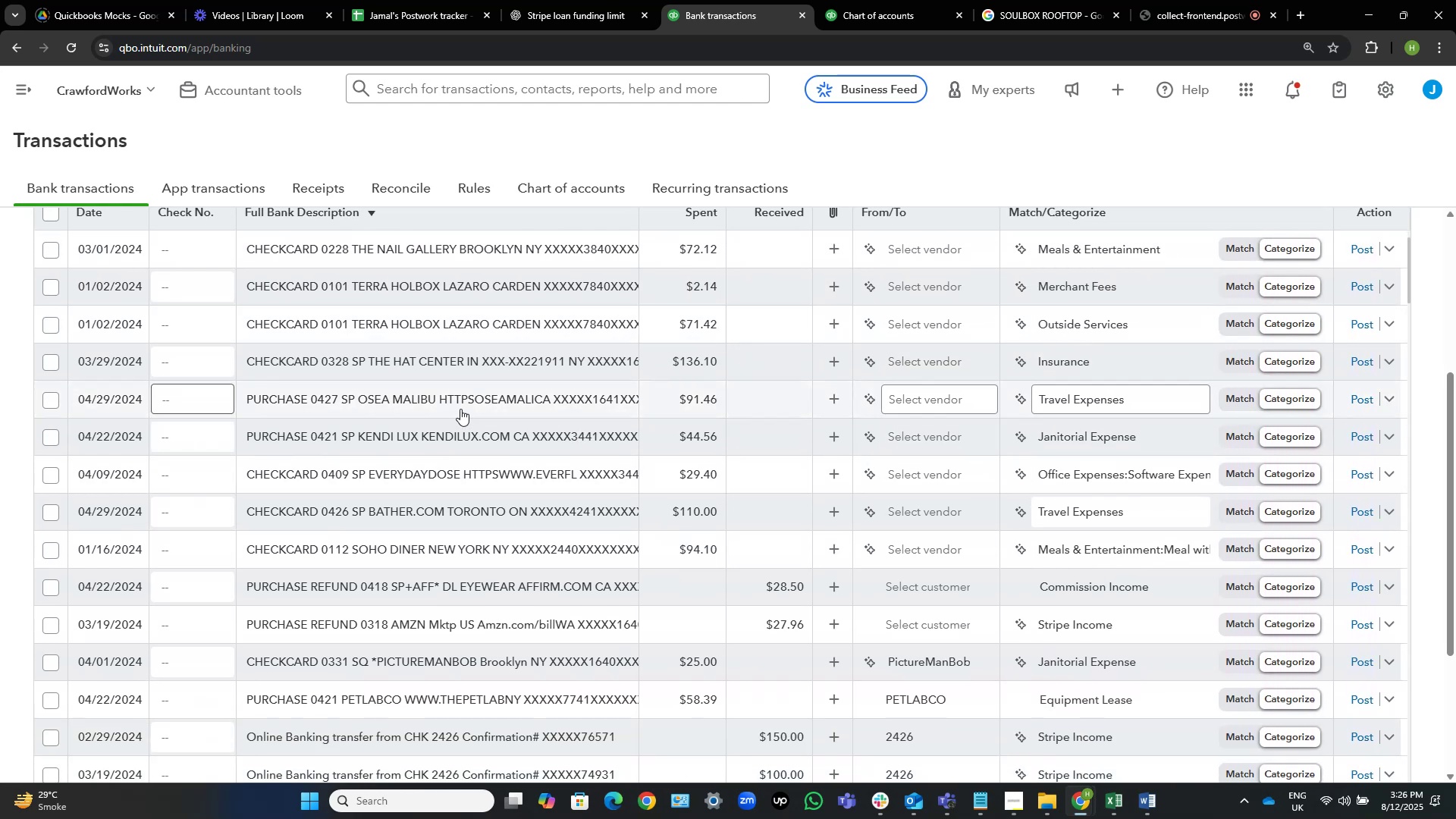 
mouse_move([940, 406])
 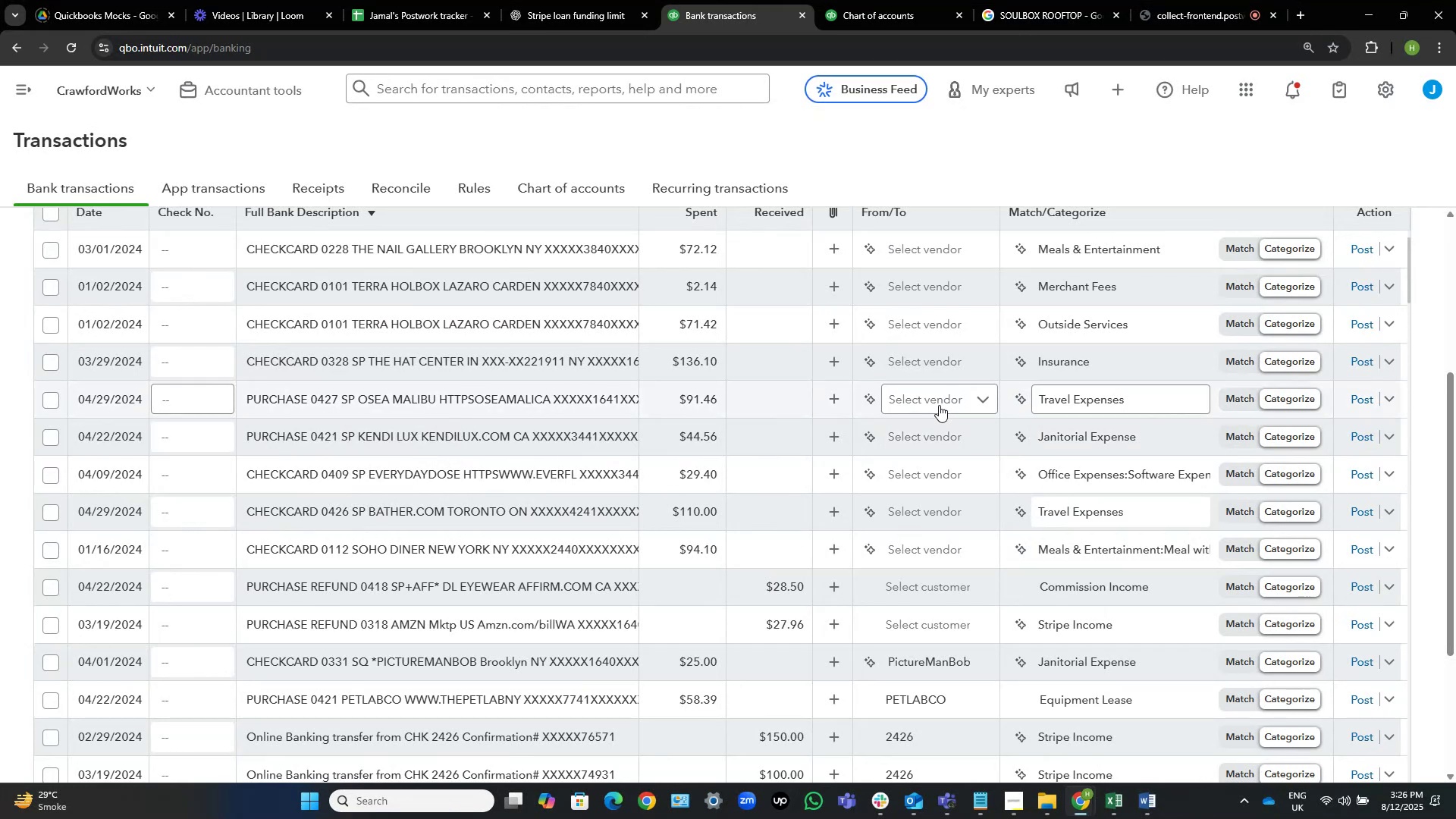 
left_click([939, 405])
 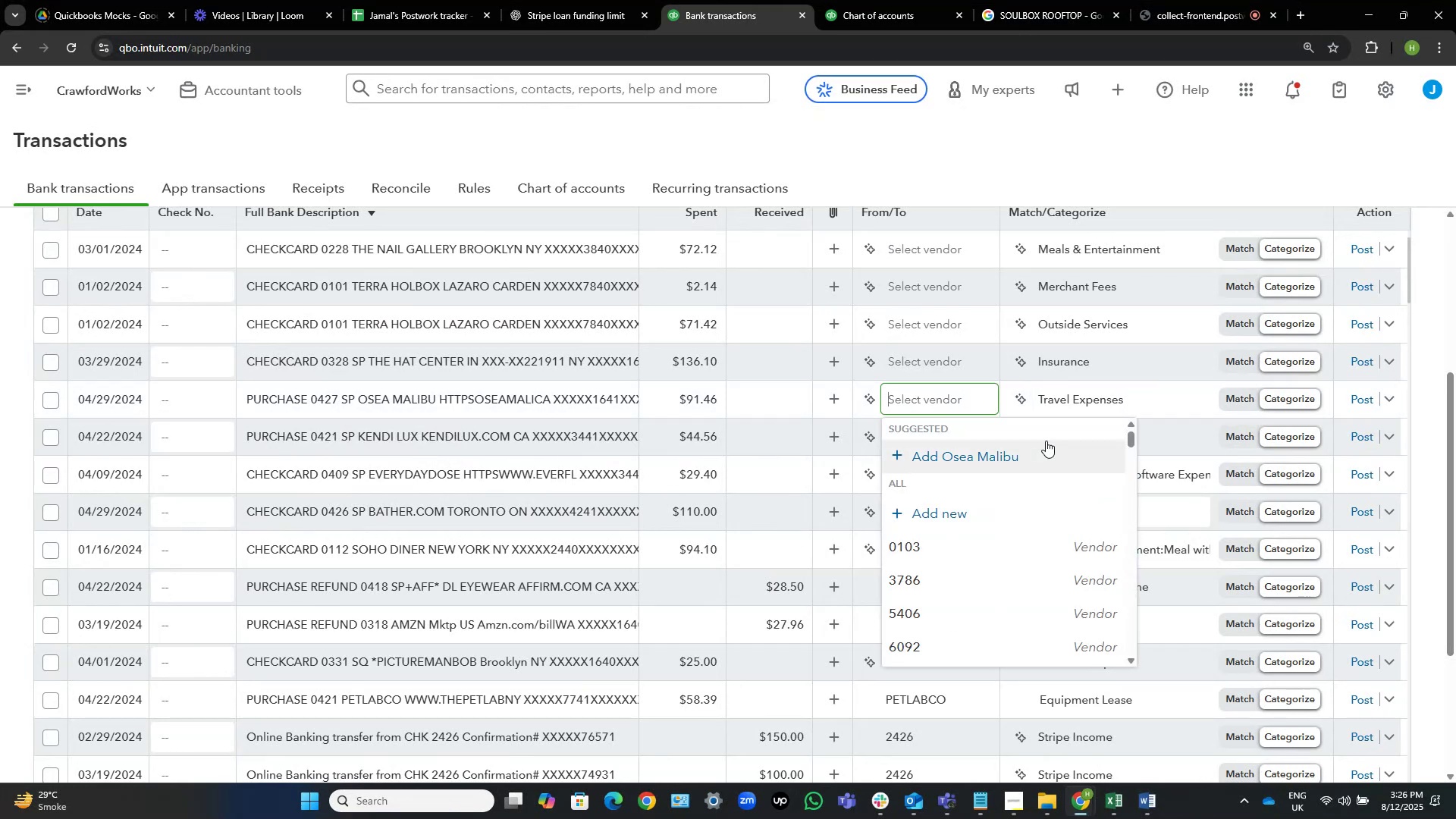 
left_click([1046, 441])
 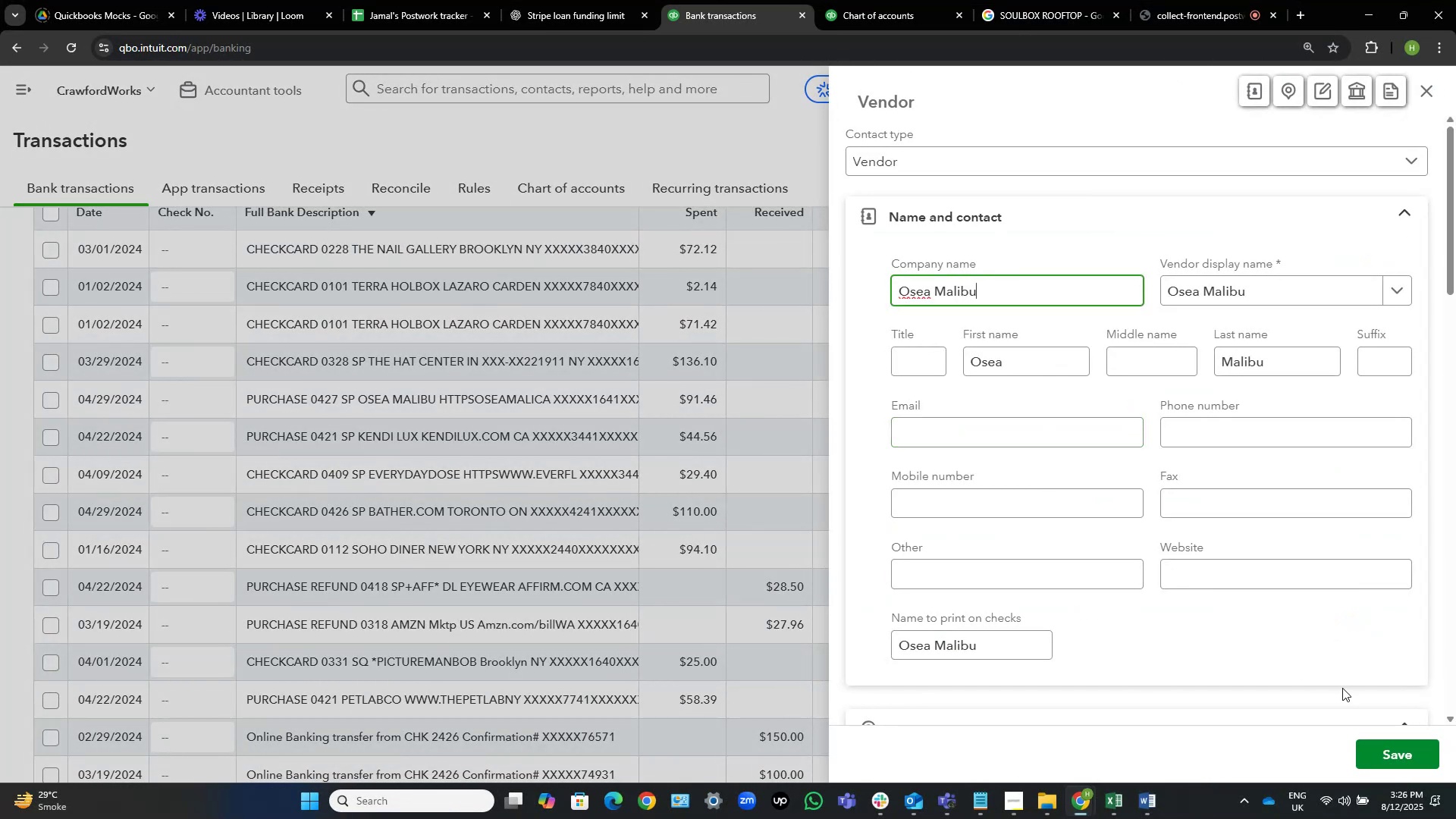 
left_click([1397, 747])
 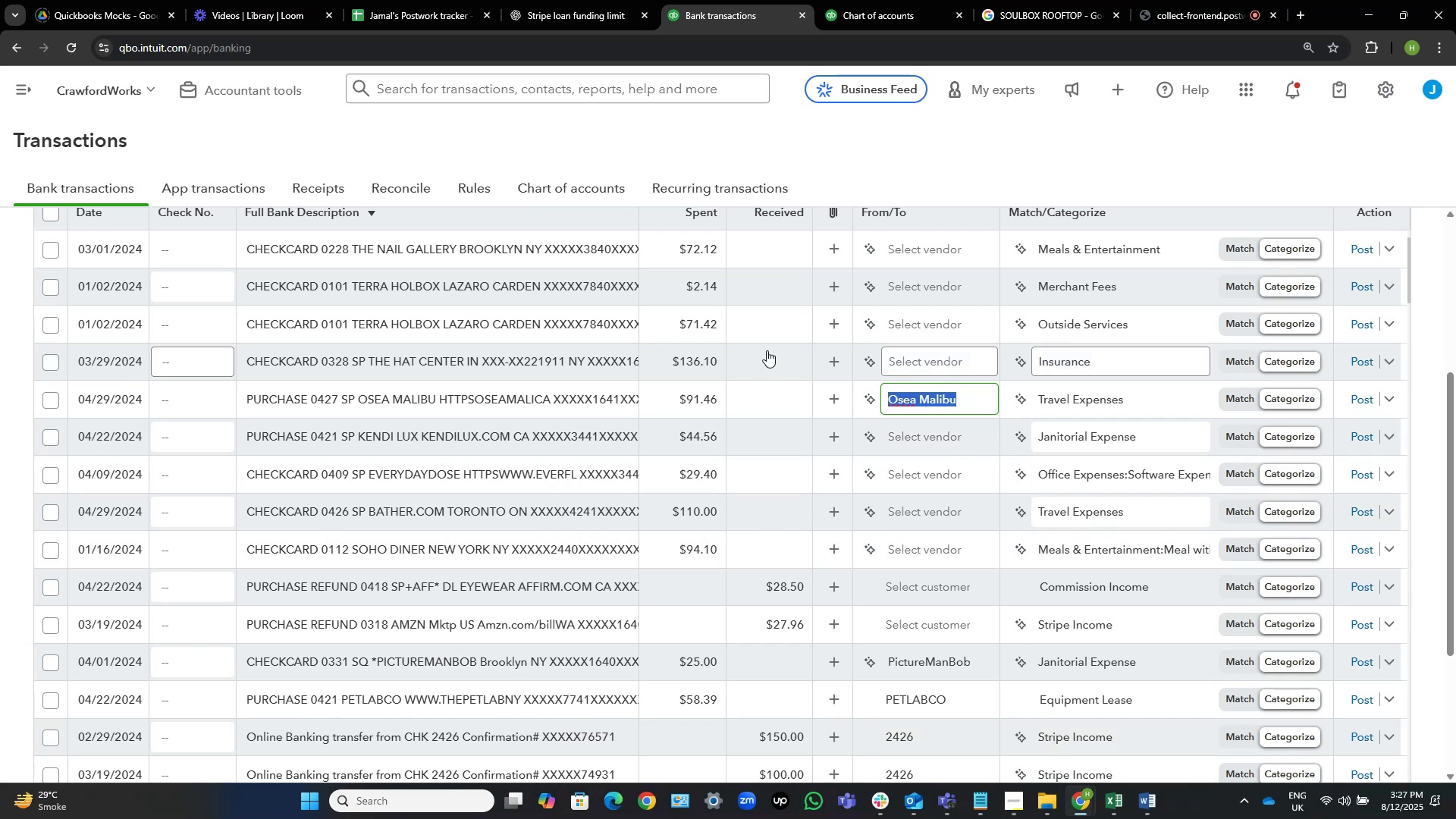 
wait(29.44)
 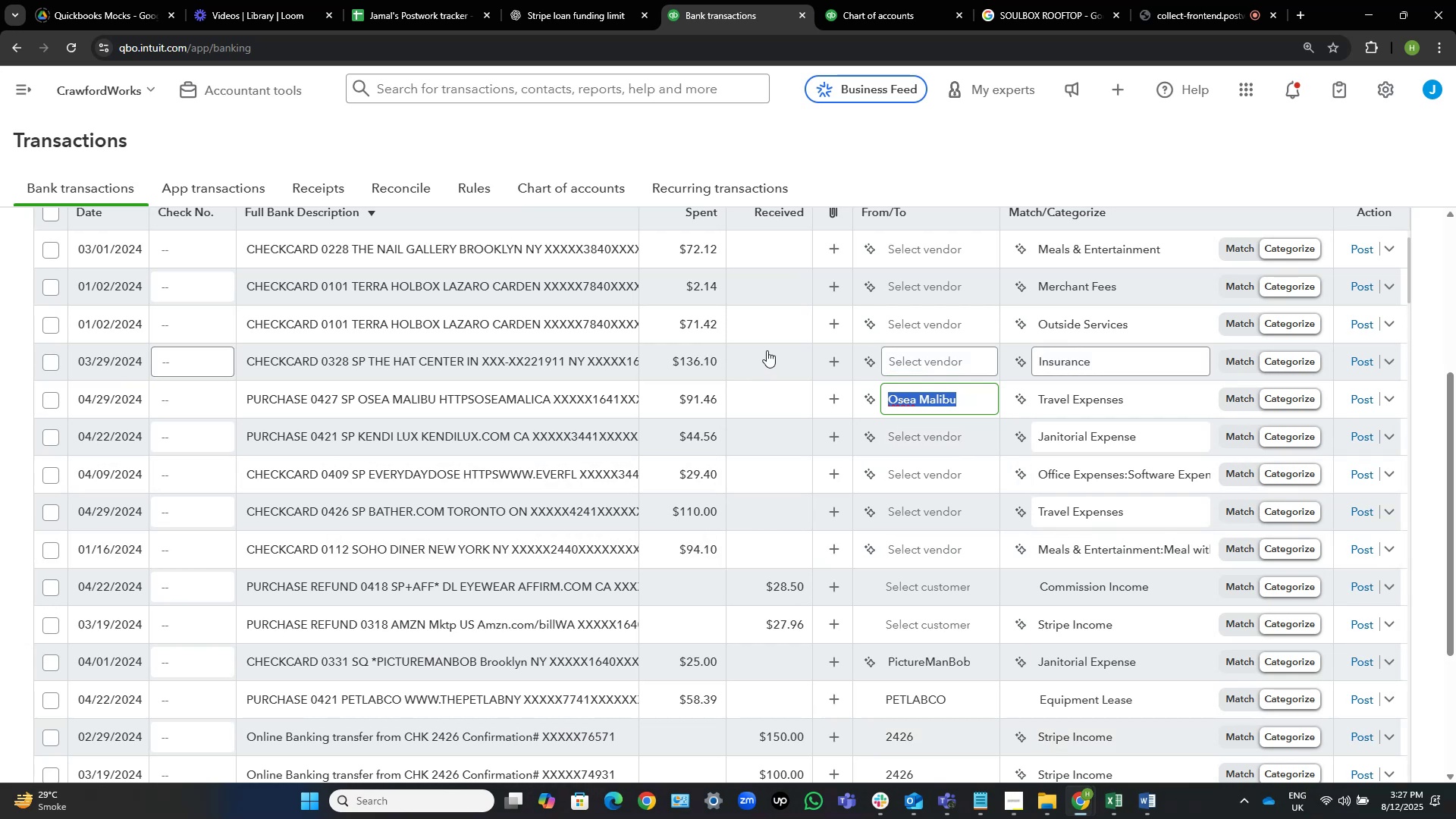 
left_click([509, 394])
 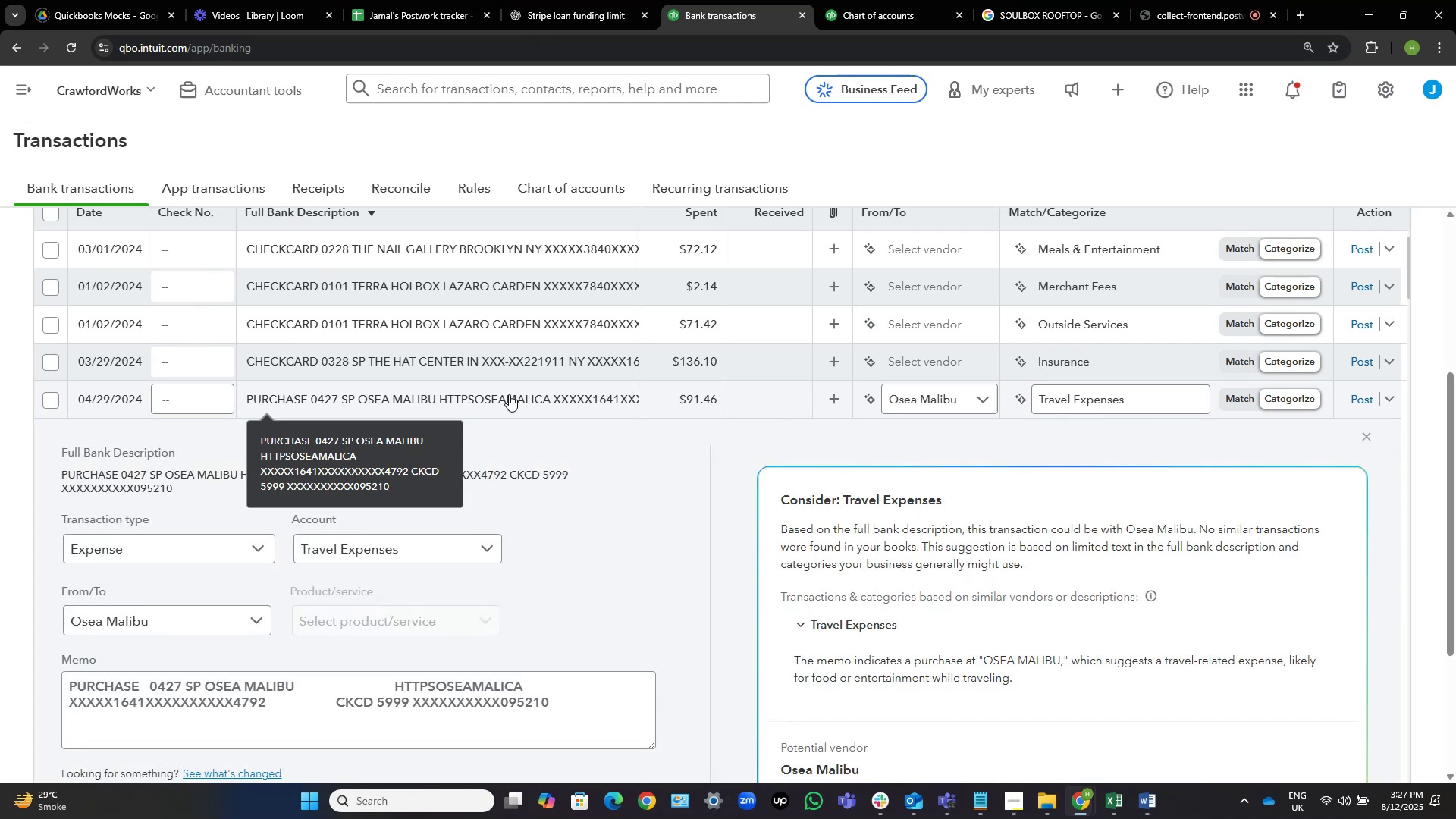 
wait(5.36)
 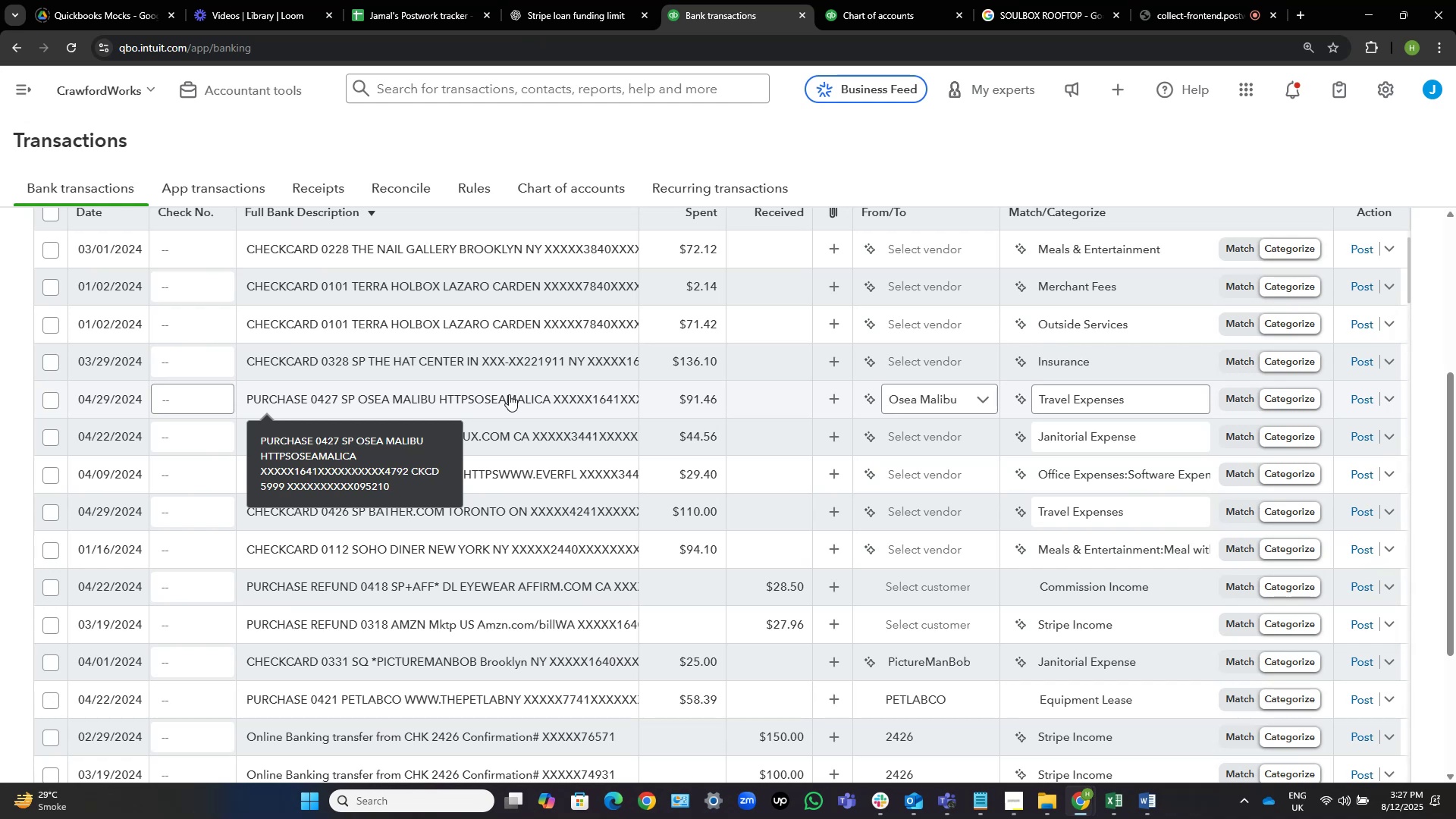 
mouse_move([341, 638])
 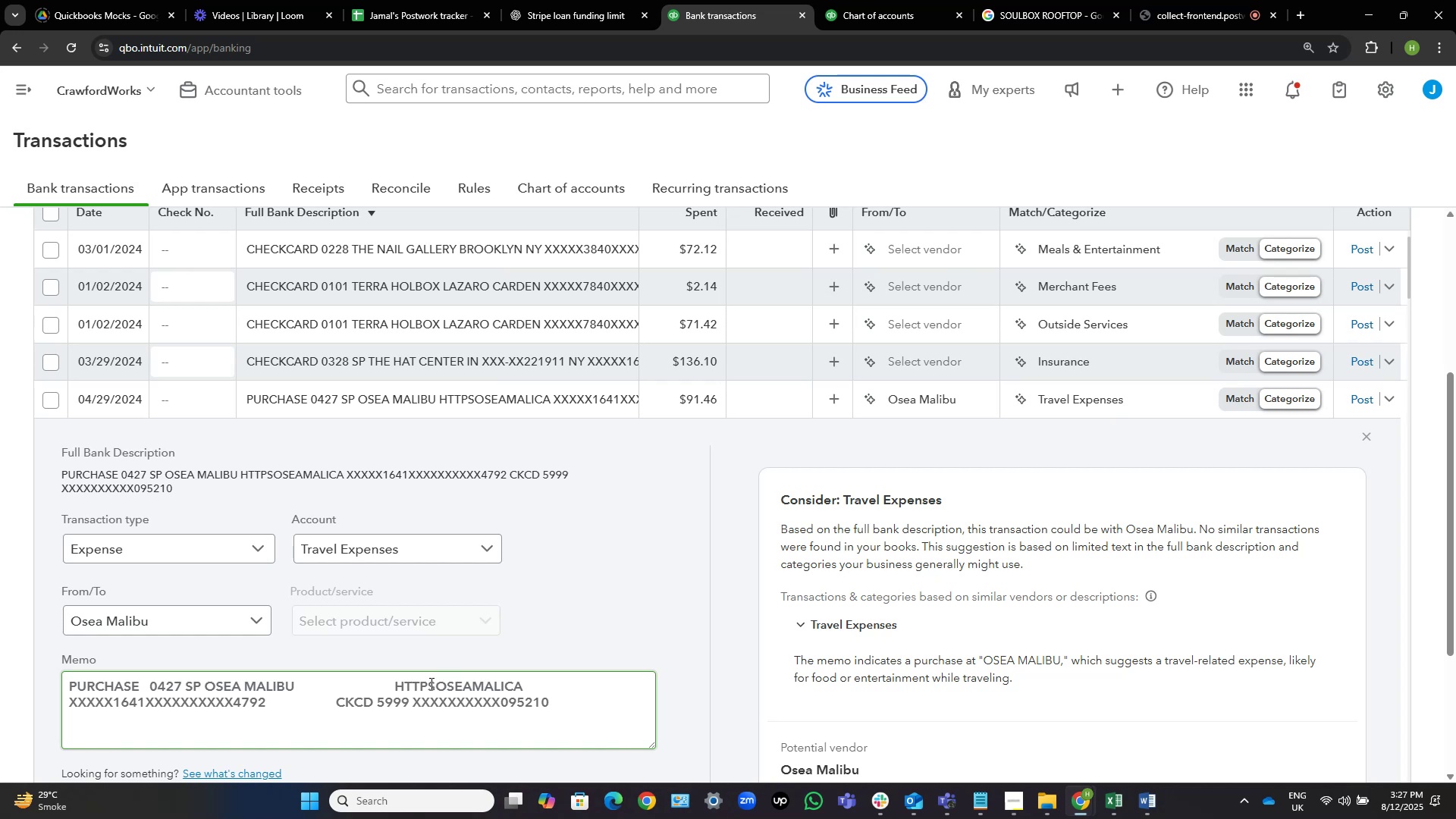 
wait(9.68)
 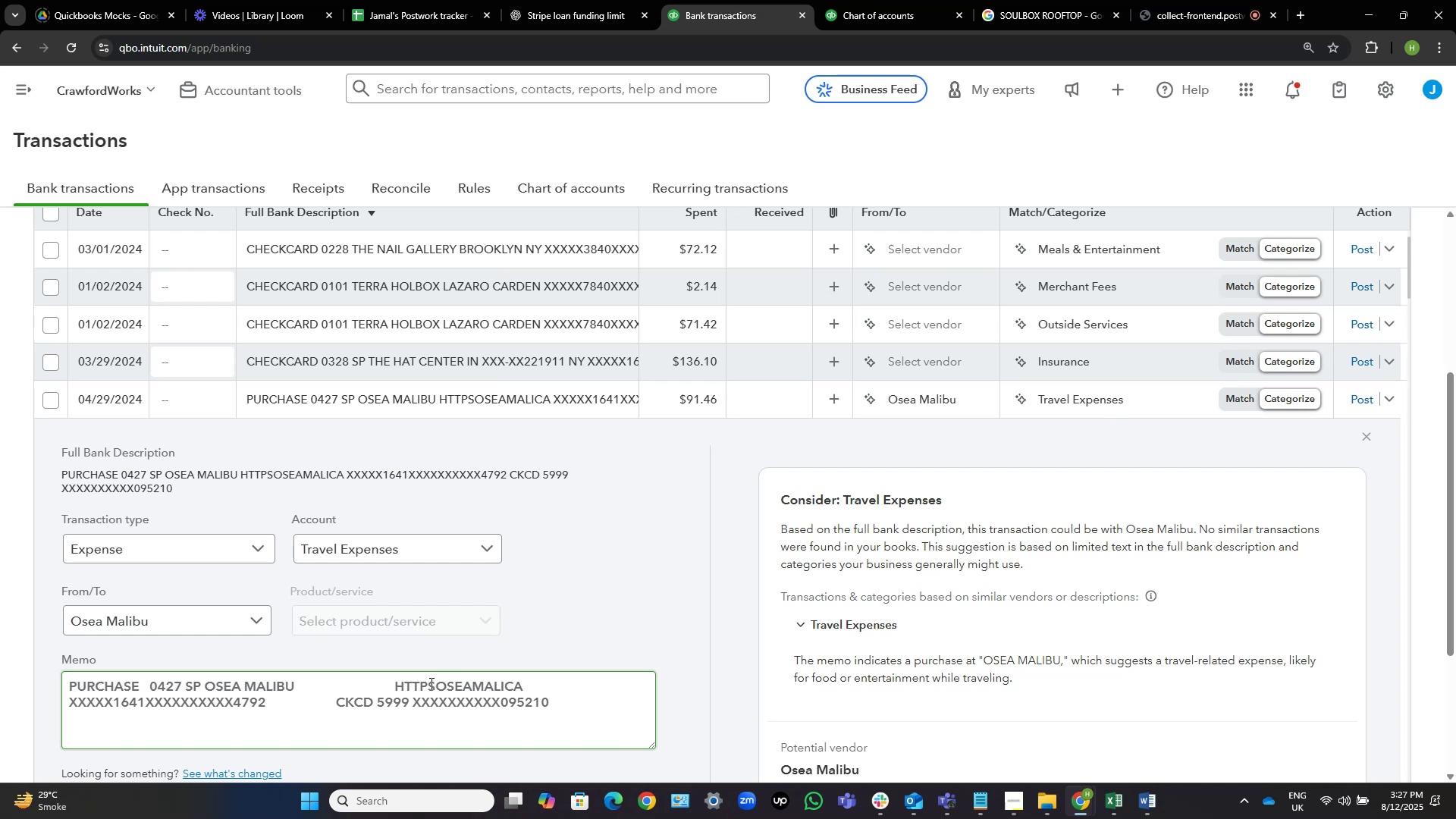 
left_click_drag(start_coordinate=[438, 684], to_coordinate=[545, 686])
 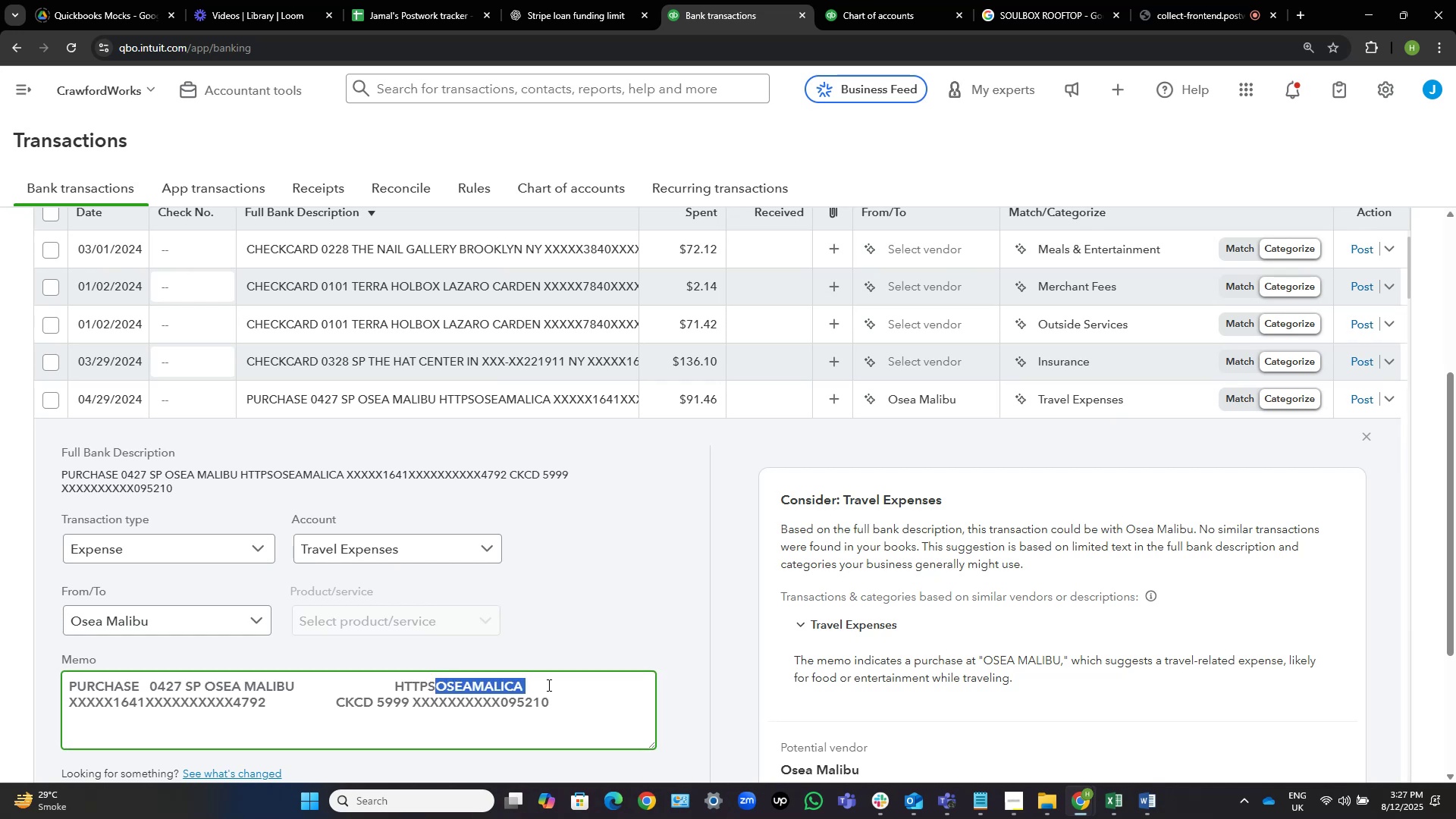 
hold_key(key=ControlLeft, duration=0.66)
 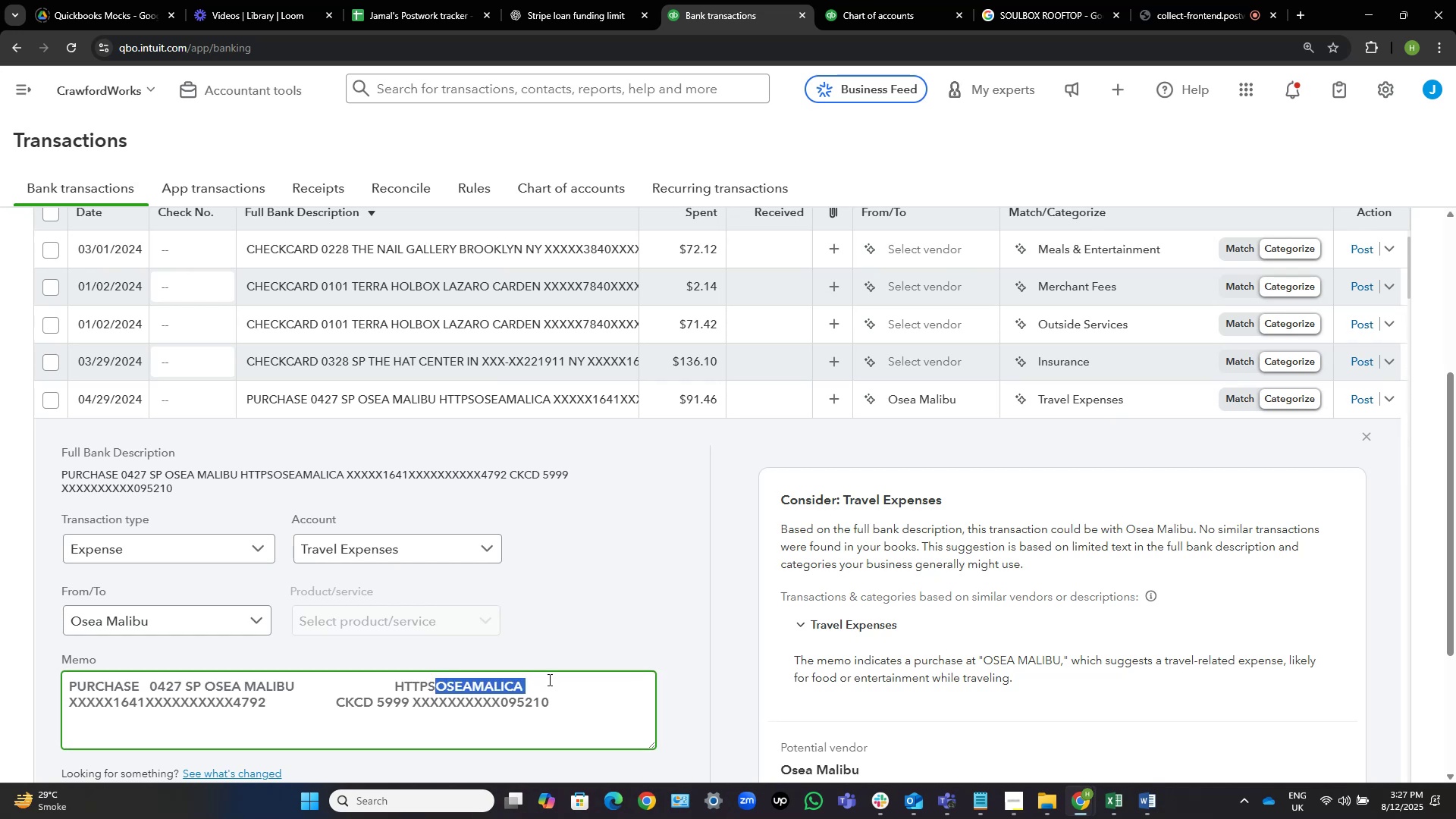 
key(Shift+ArrowLeft)
 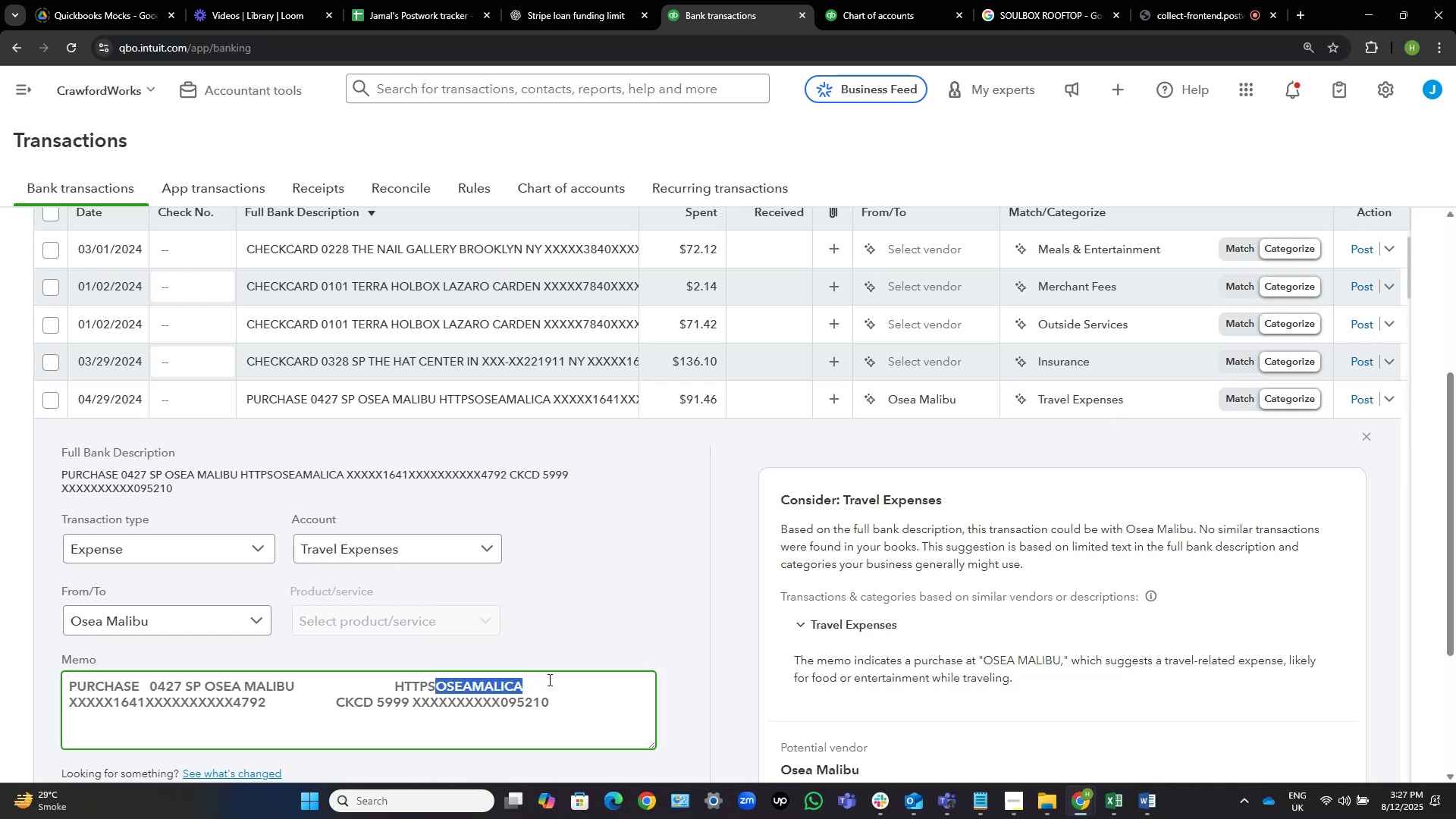 
key(Control+C)
 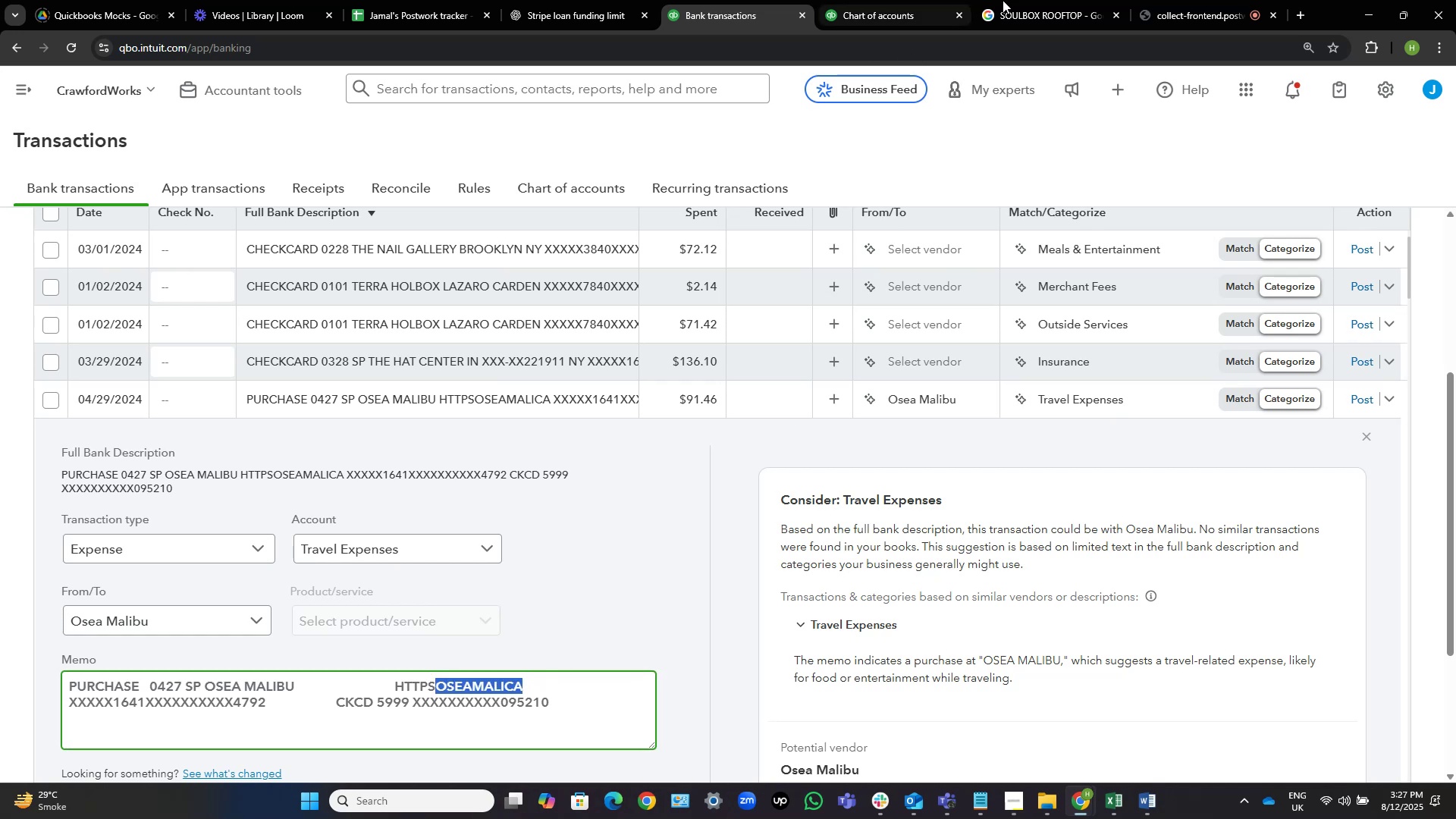 
left_click([1009, 0])
 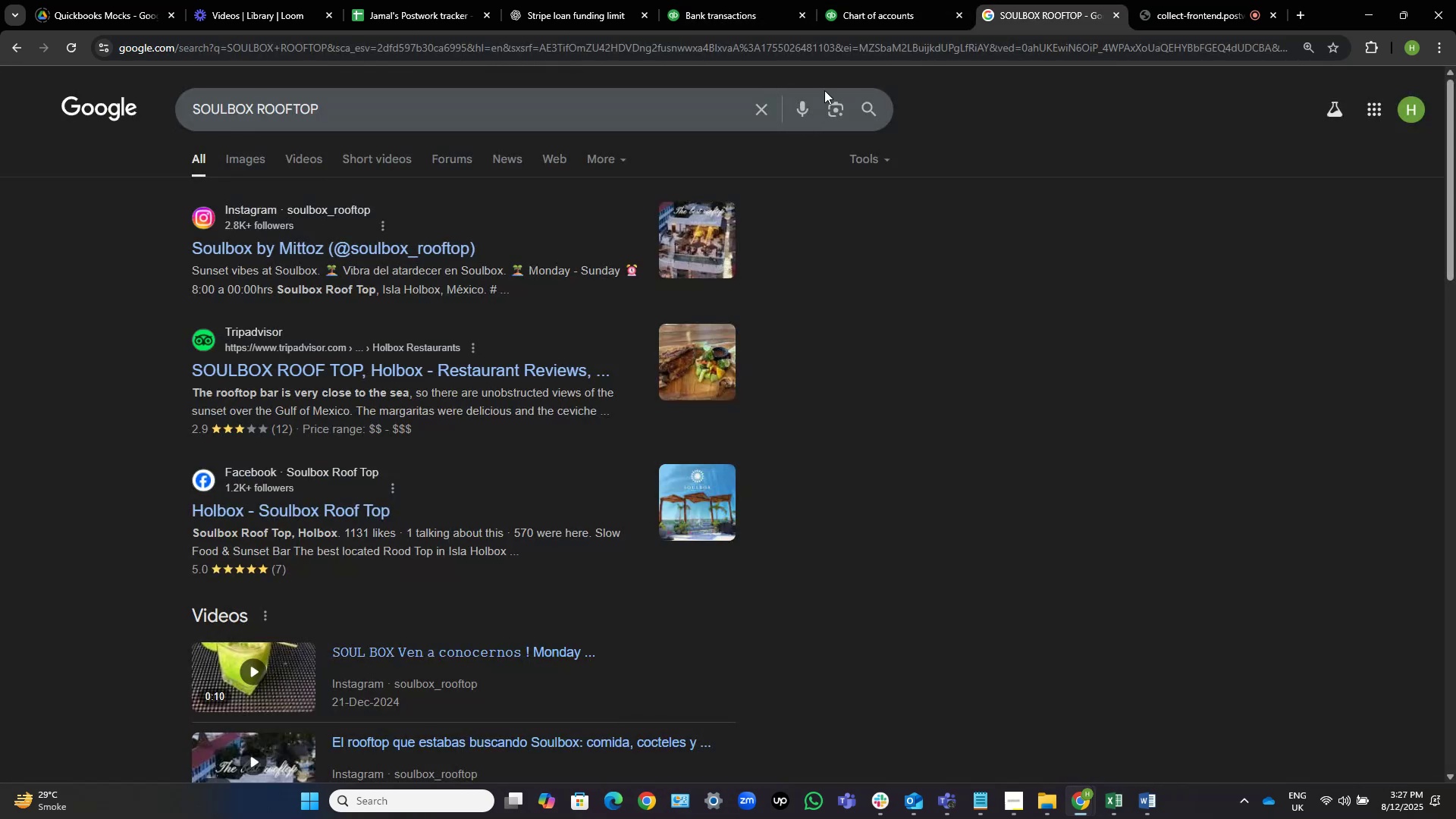 
left_click([758, 111])
 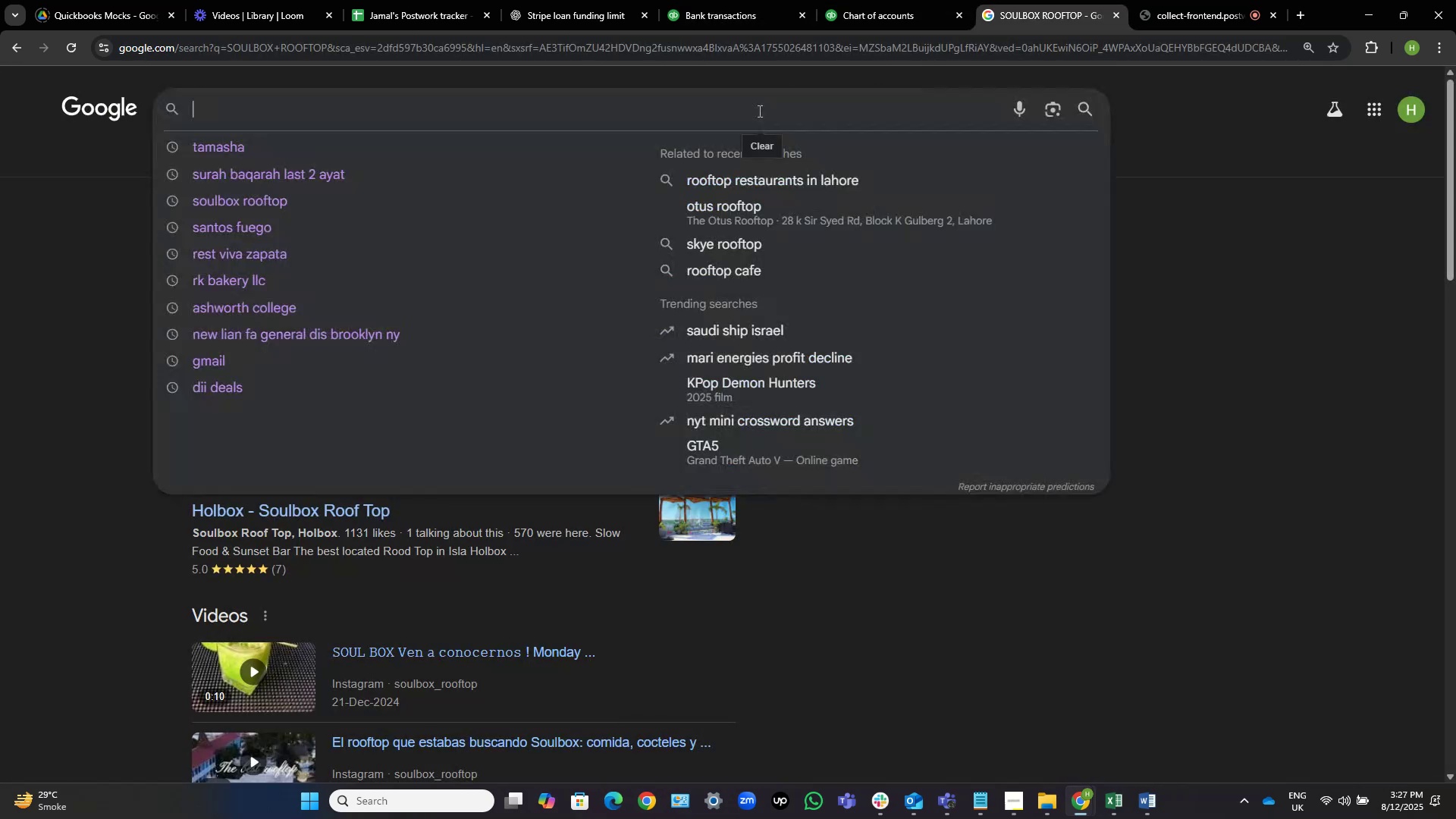 
key(Control+V)
 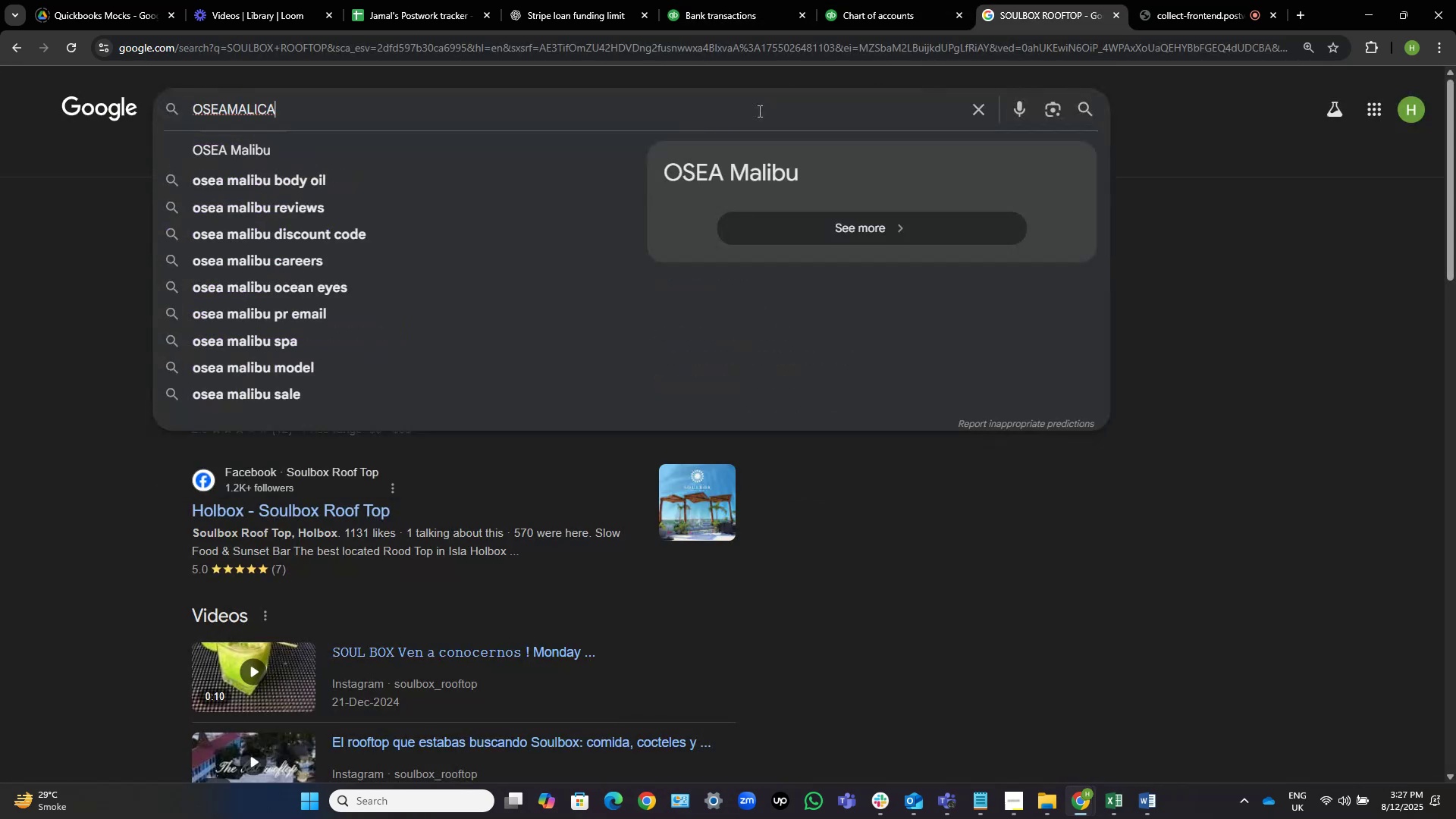 
key(NumpadEnter)
 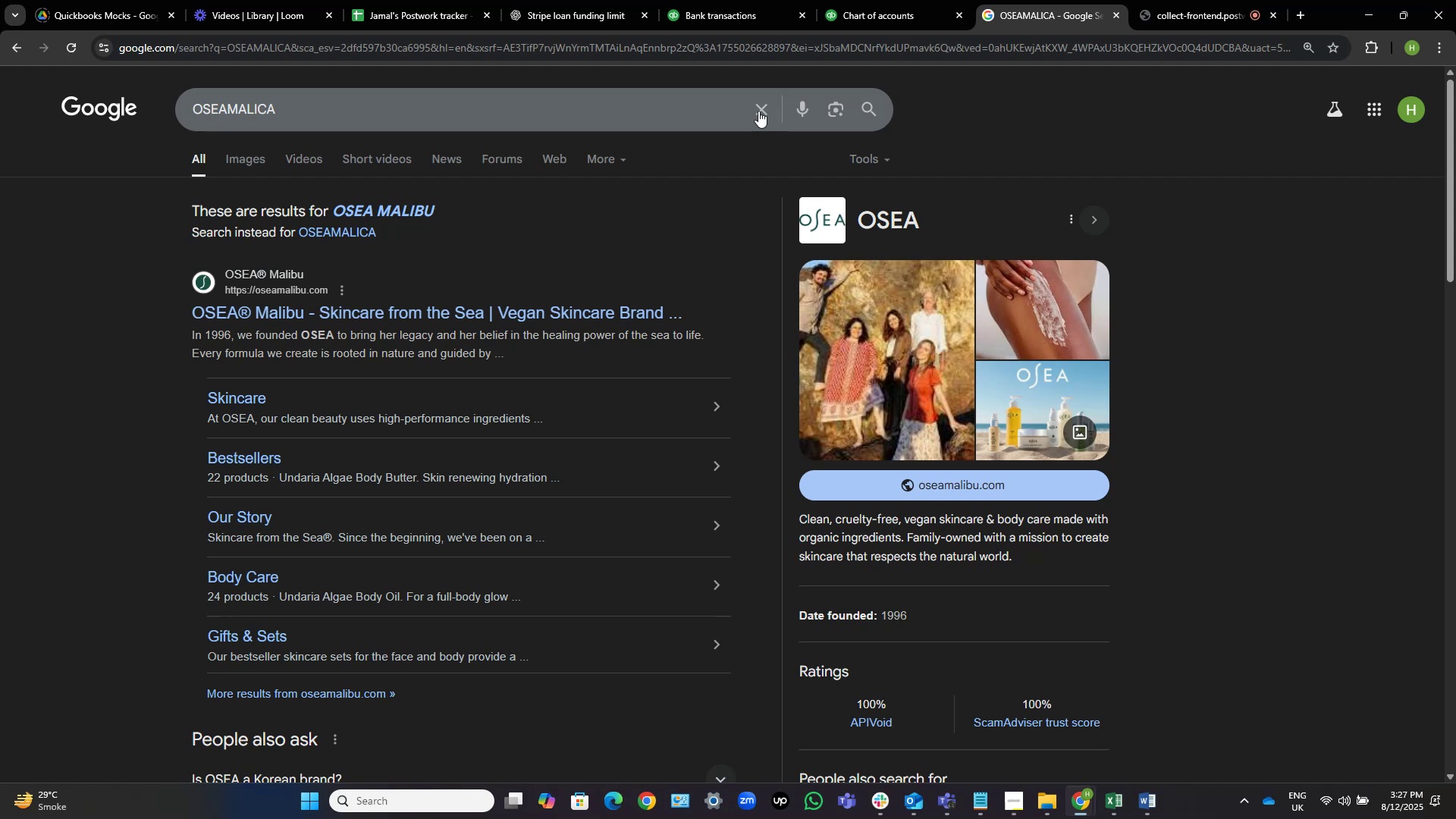 
wait(15.95)
 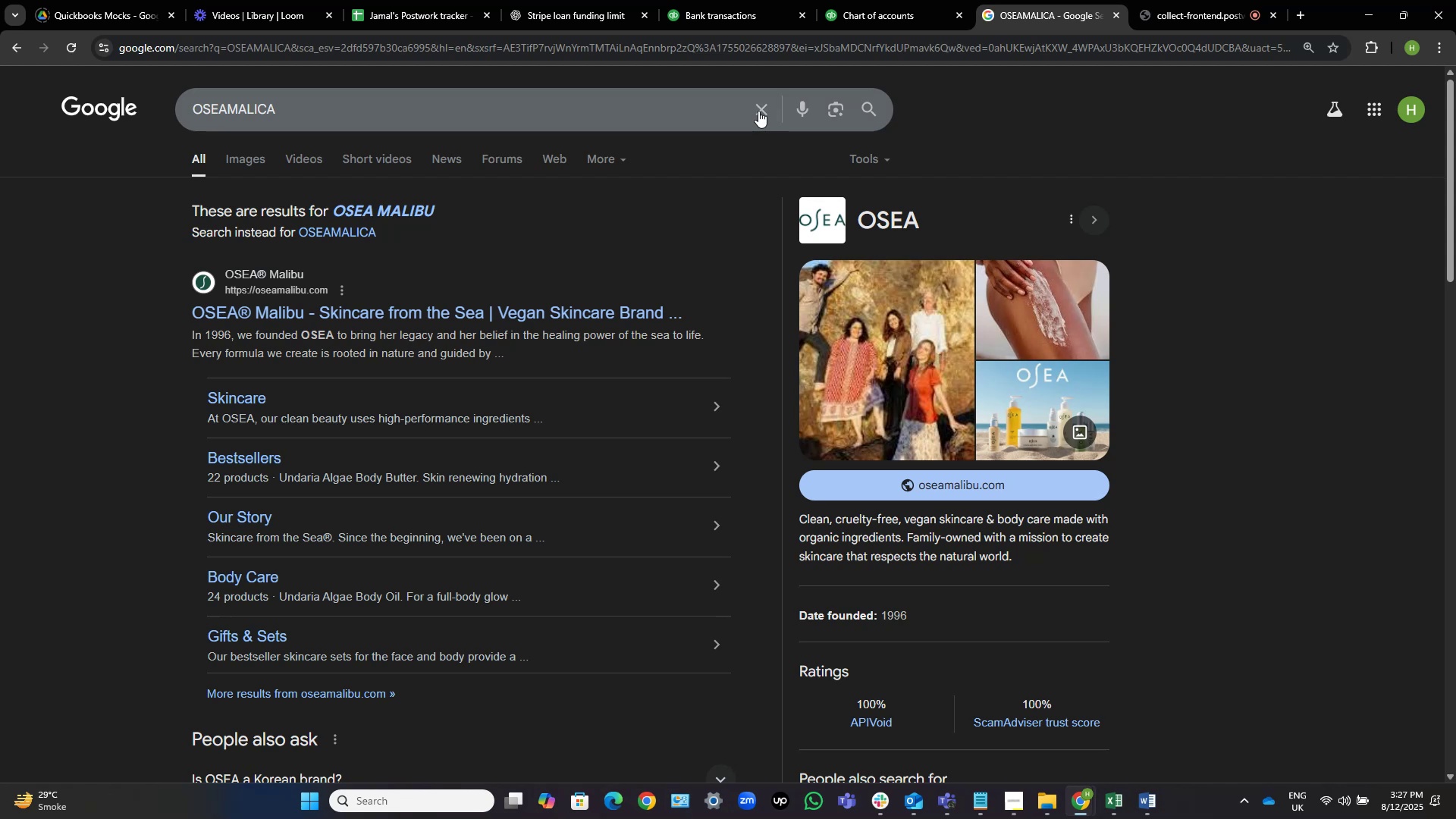 
left_click([751, 0])
 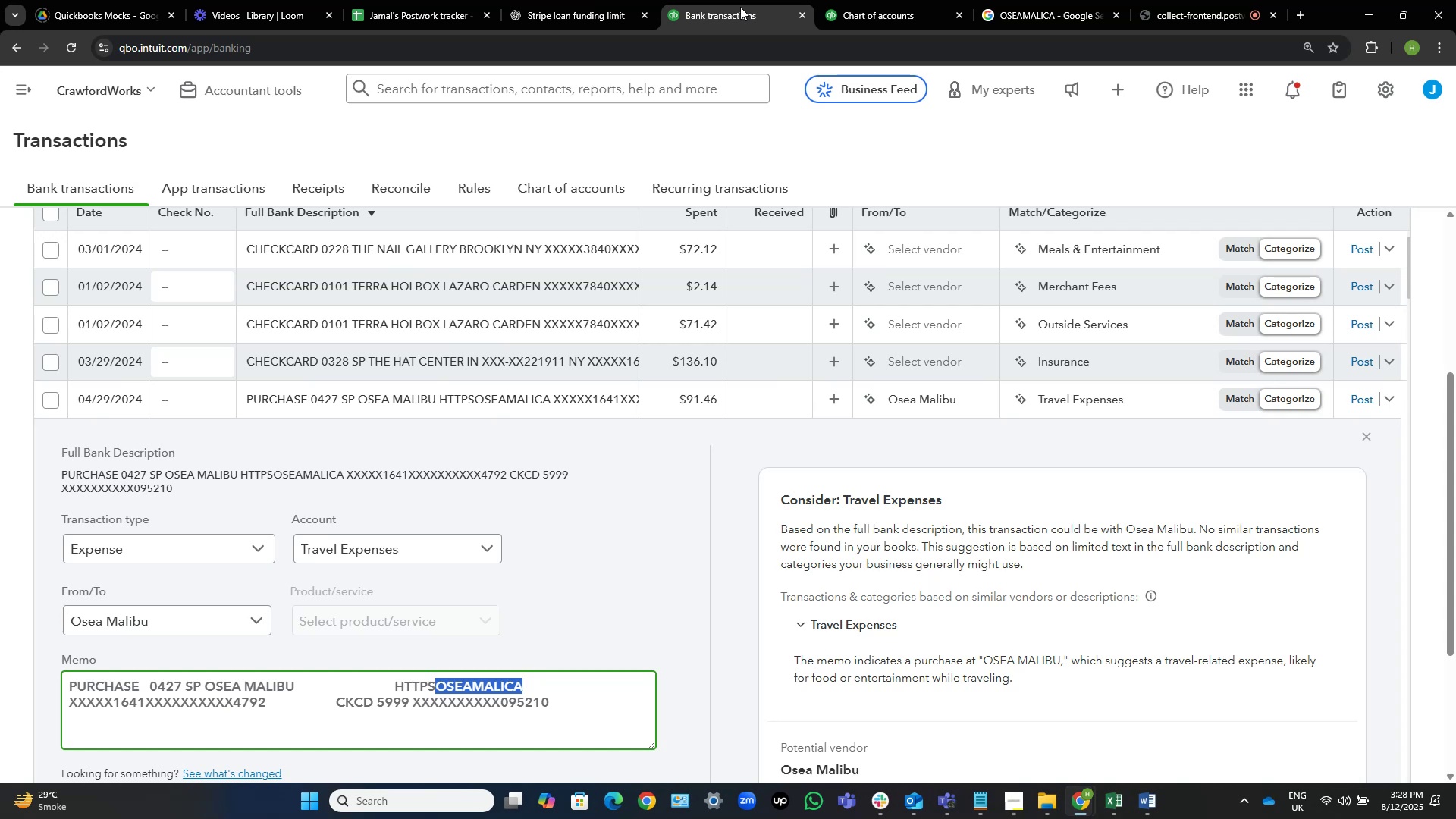 
wait(62.33)
 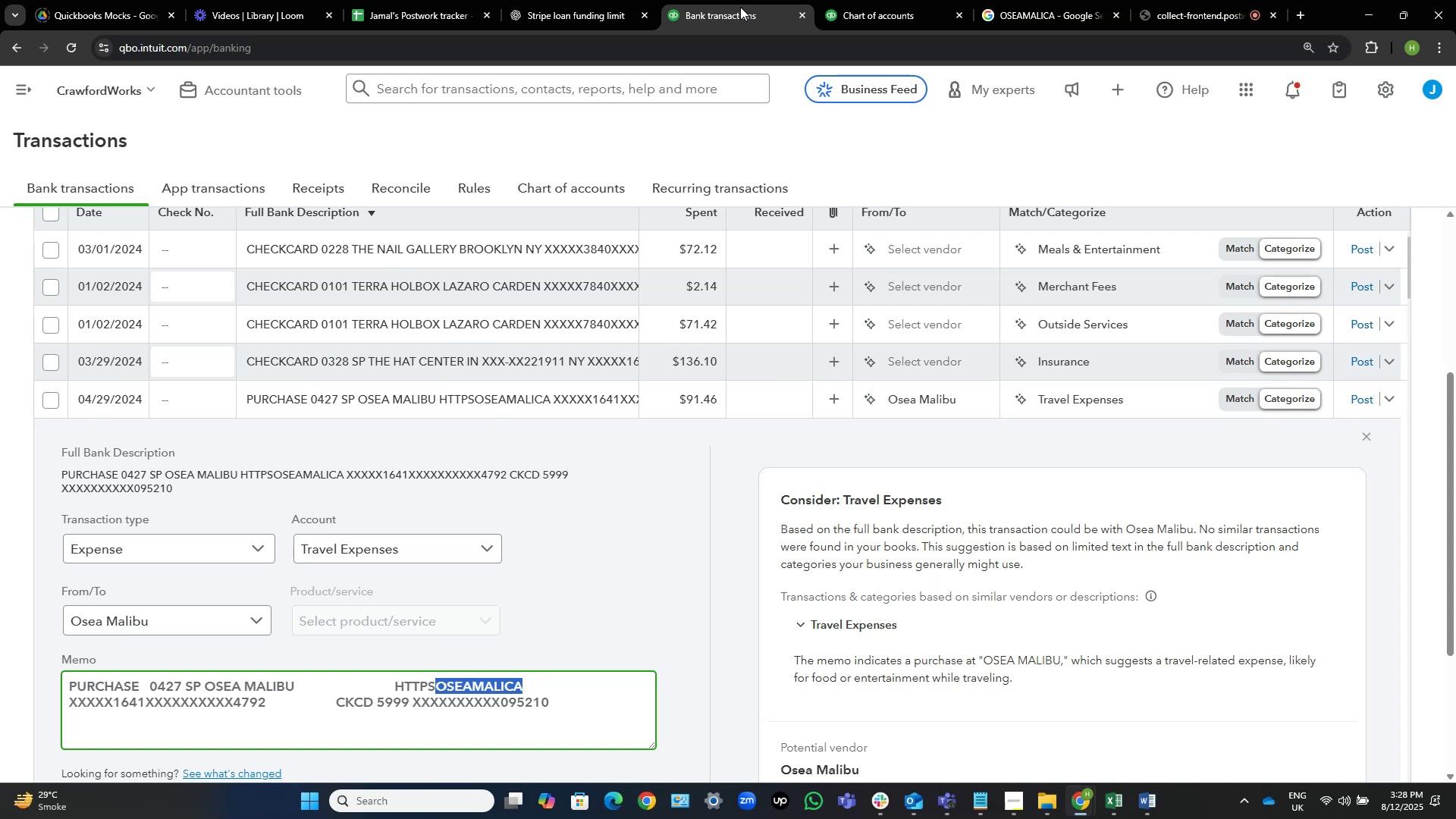 
left_click([1059, 11])
 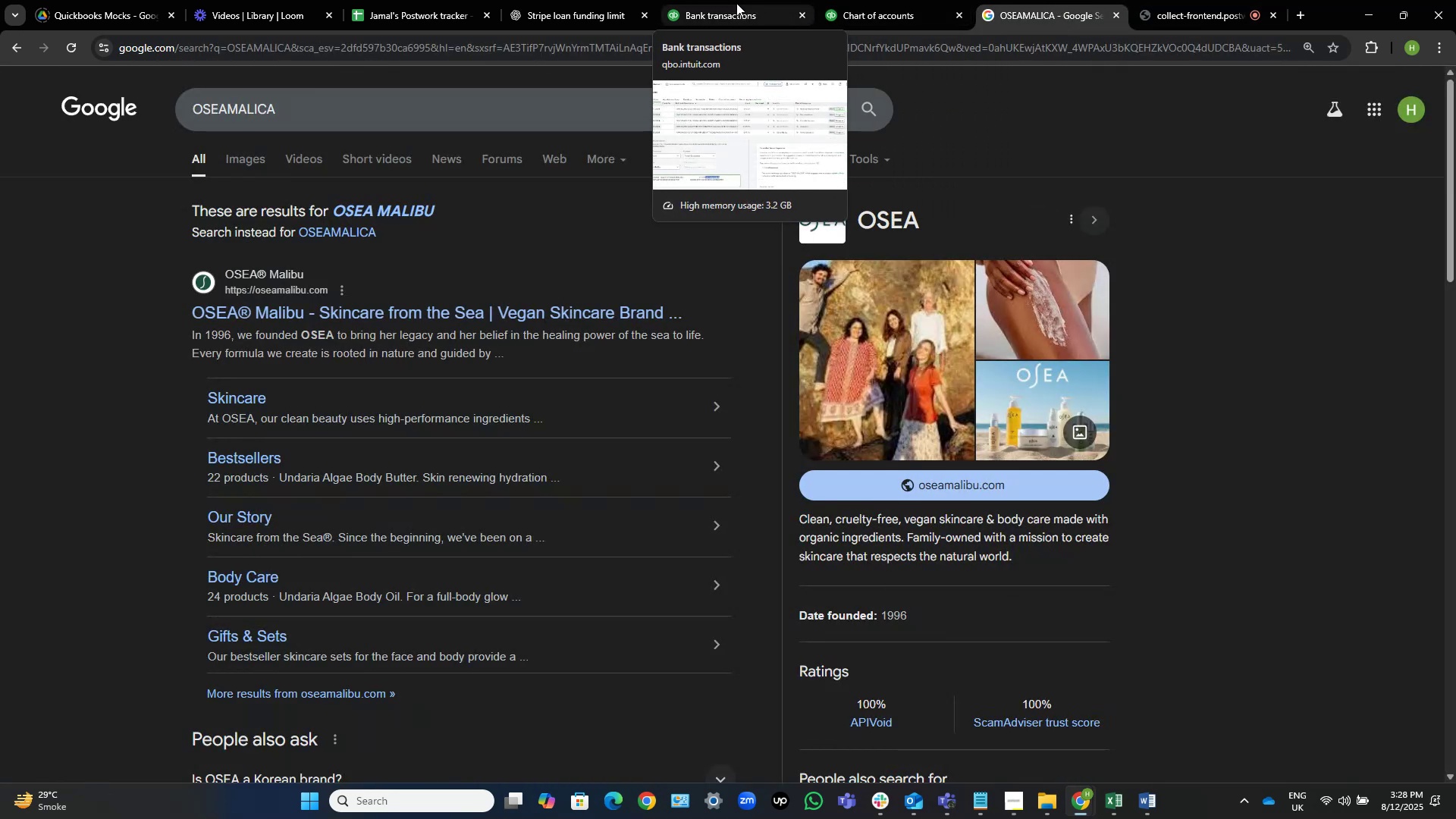 
left_click([730, 5])
 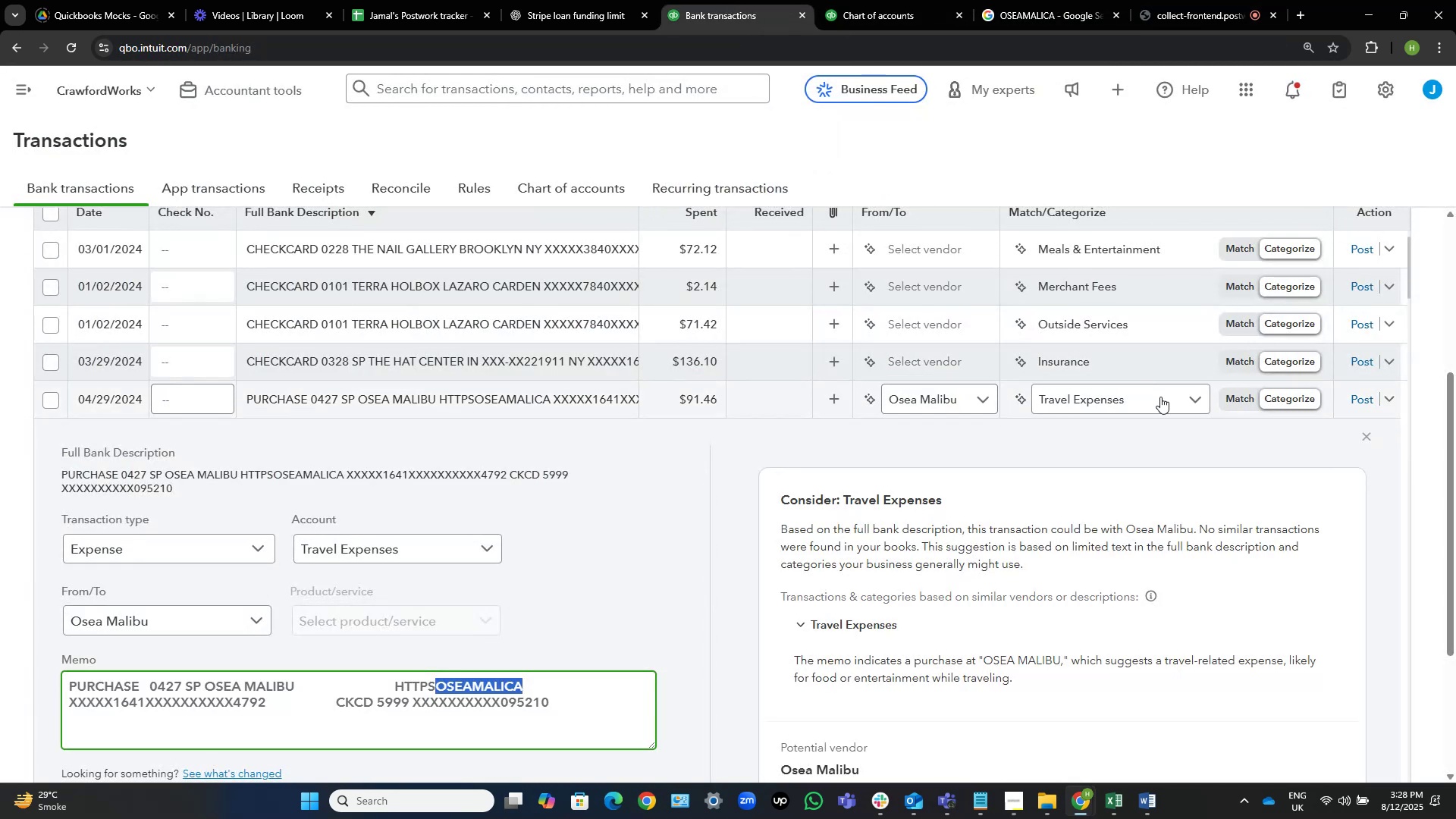 
left_click([1160, 397])
 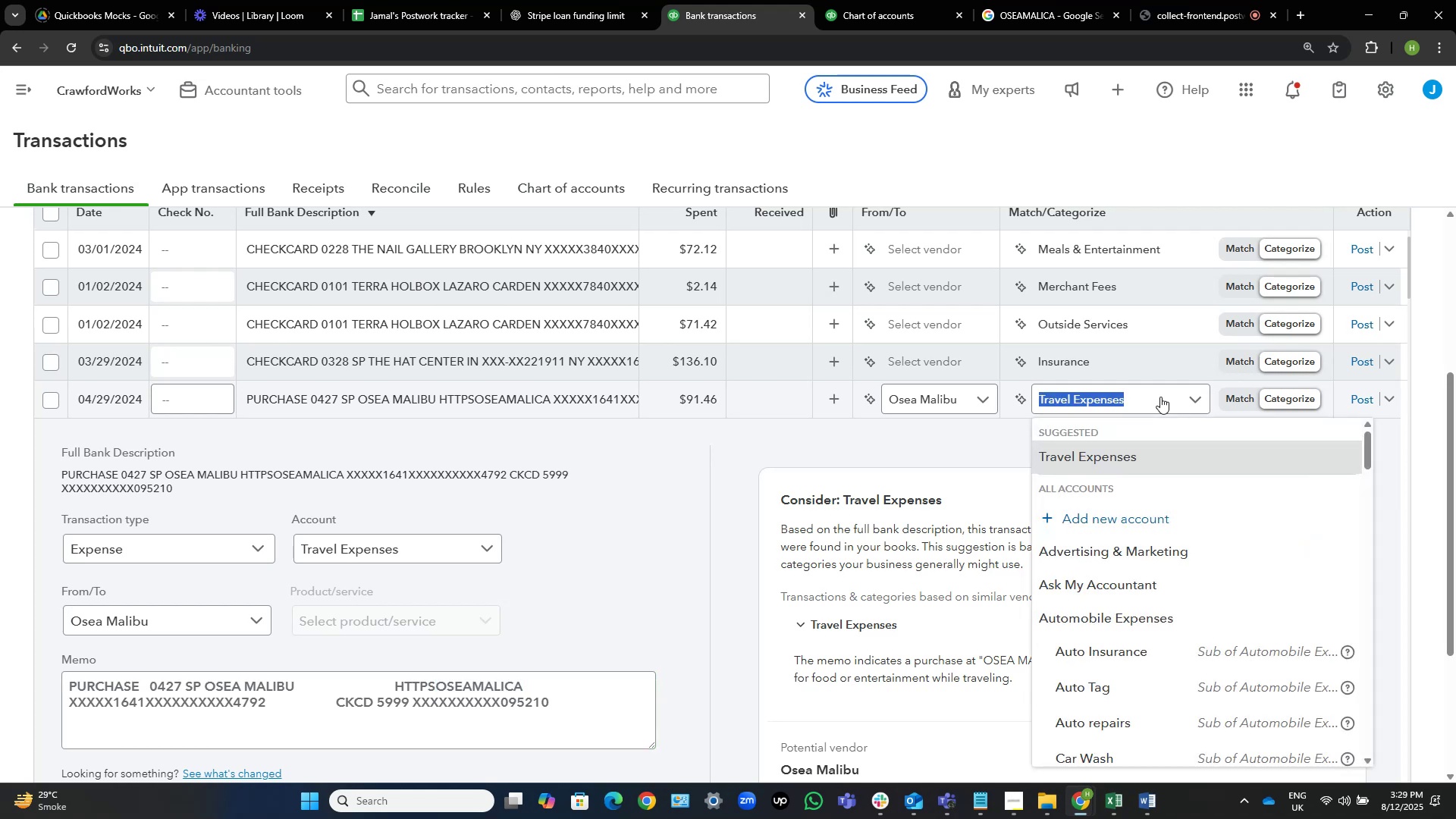 
type(owner)
 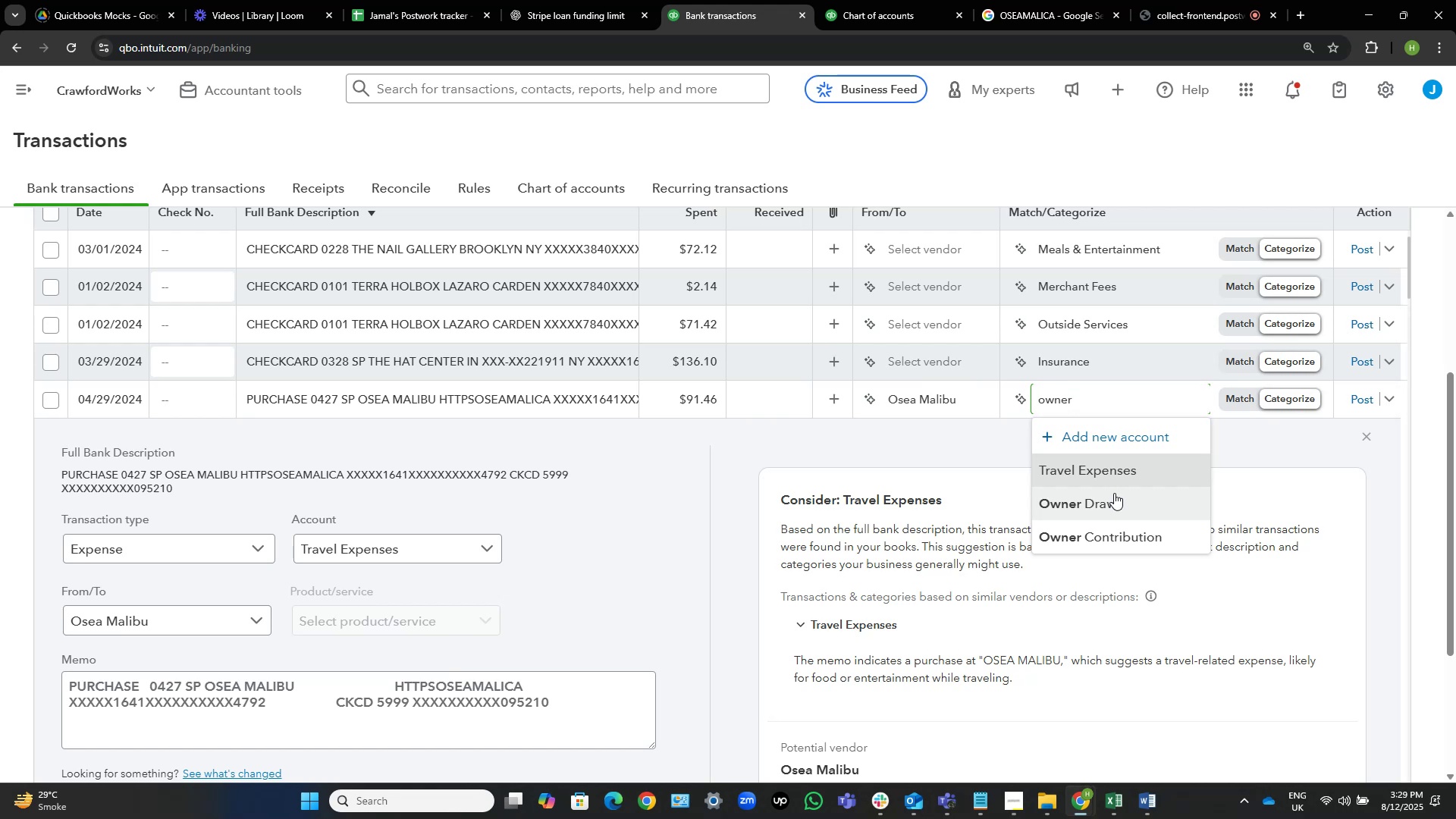 
wait(37.06)
 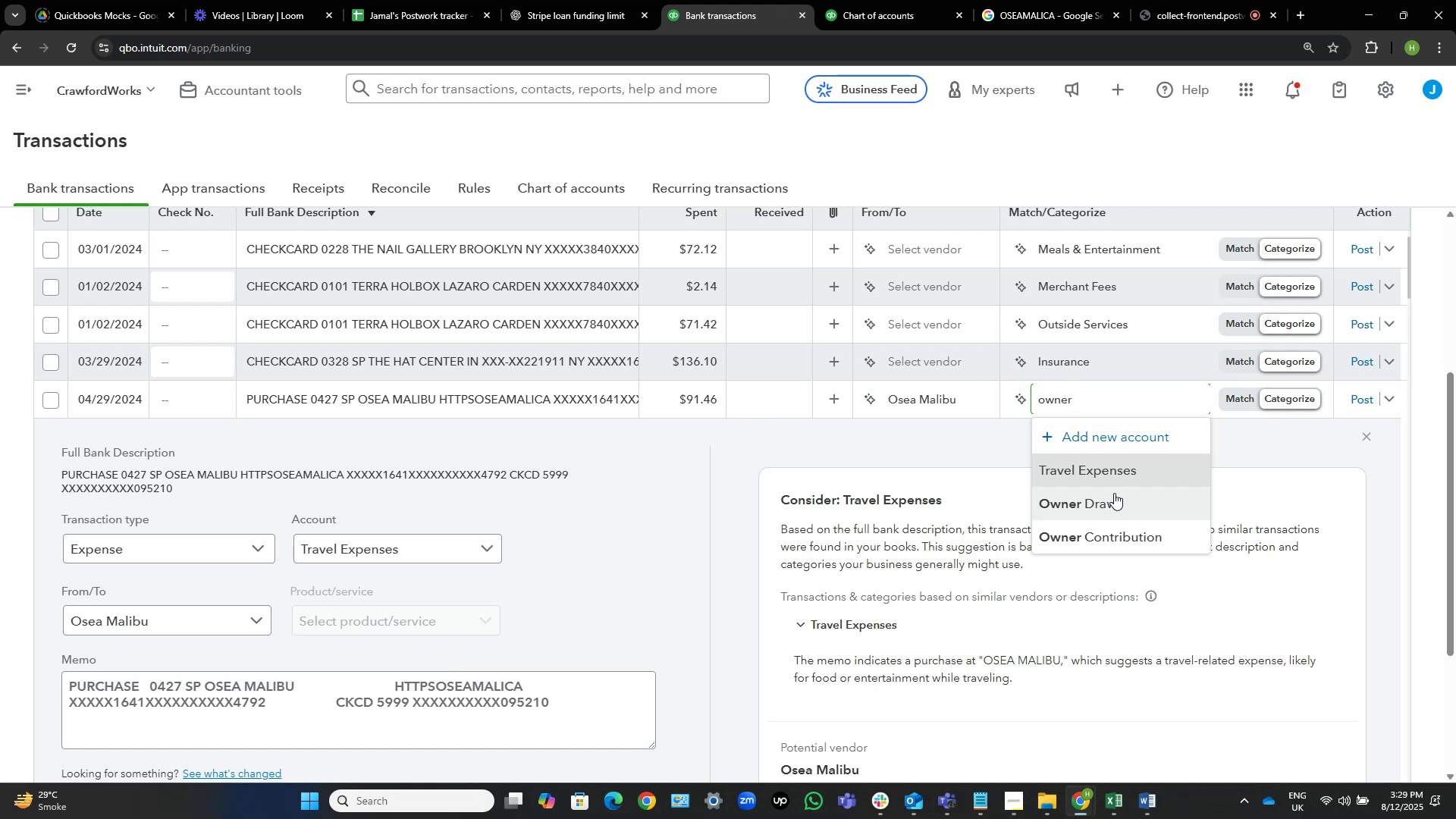 
left_click([1114, 493])
 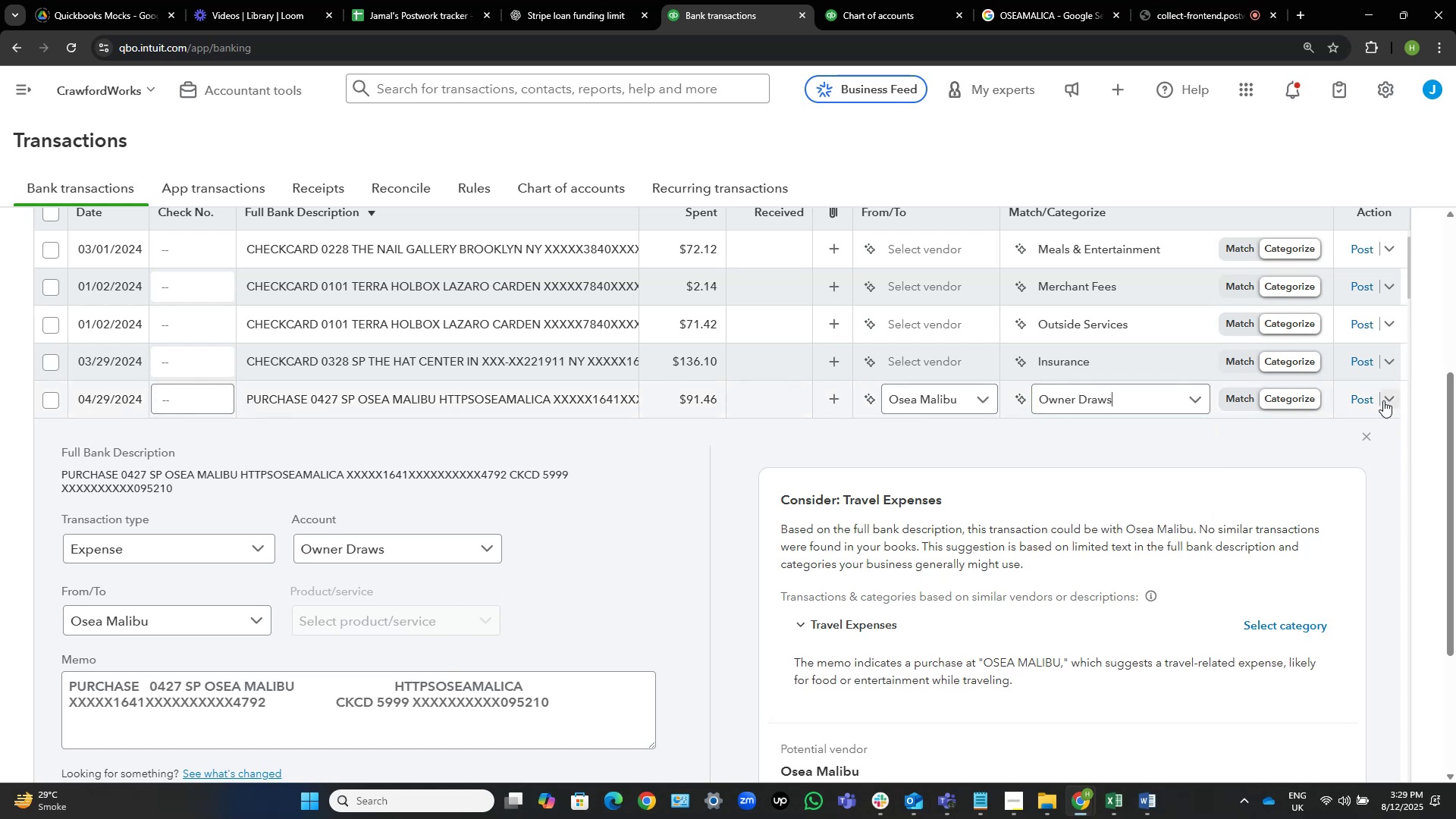 
left_click([1363, 399])
 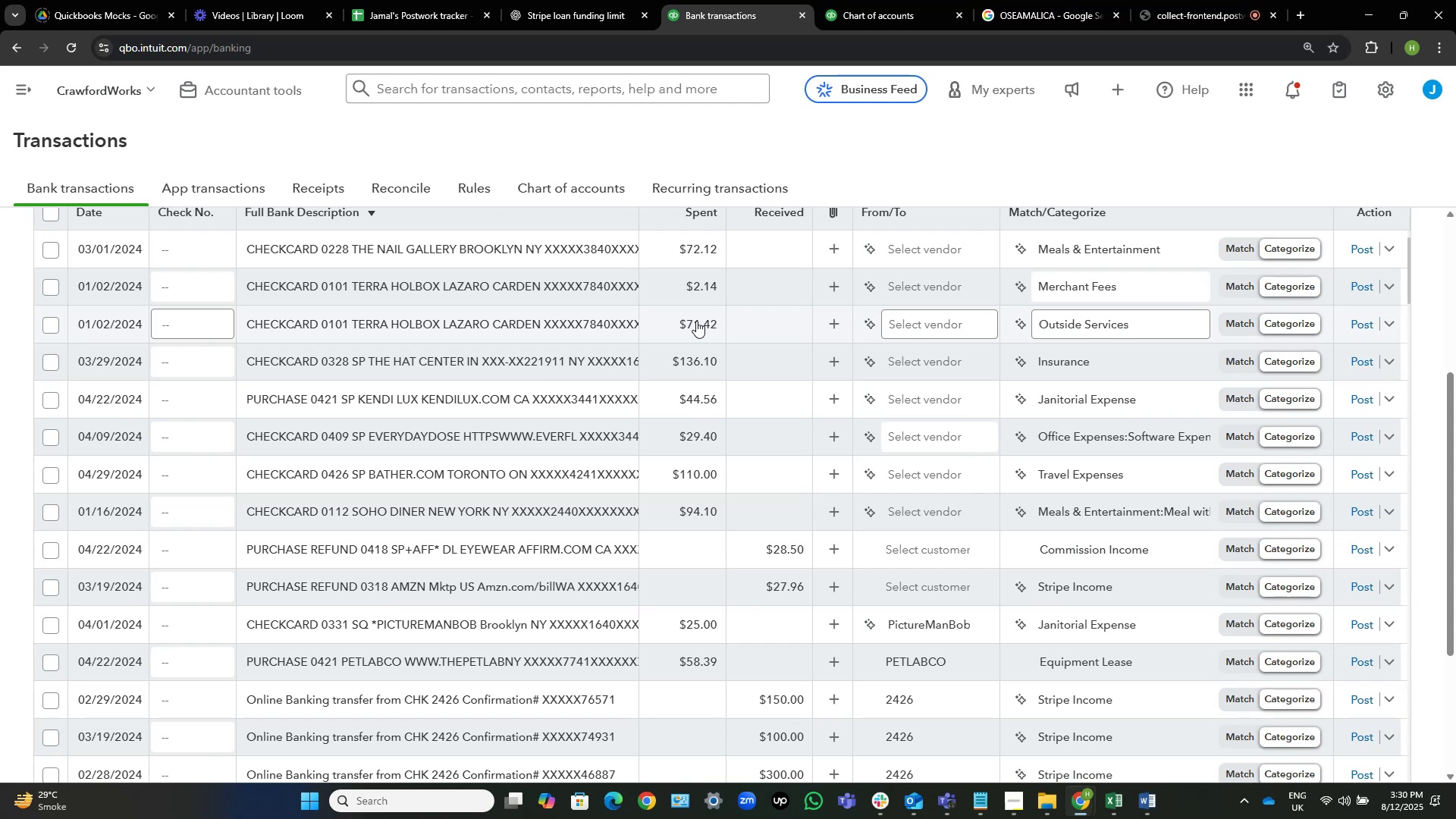 
wait(56.24)
 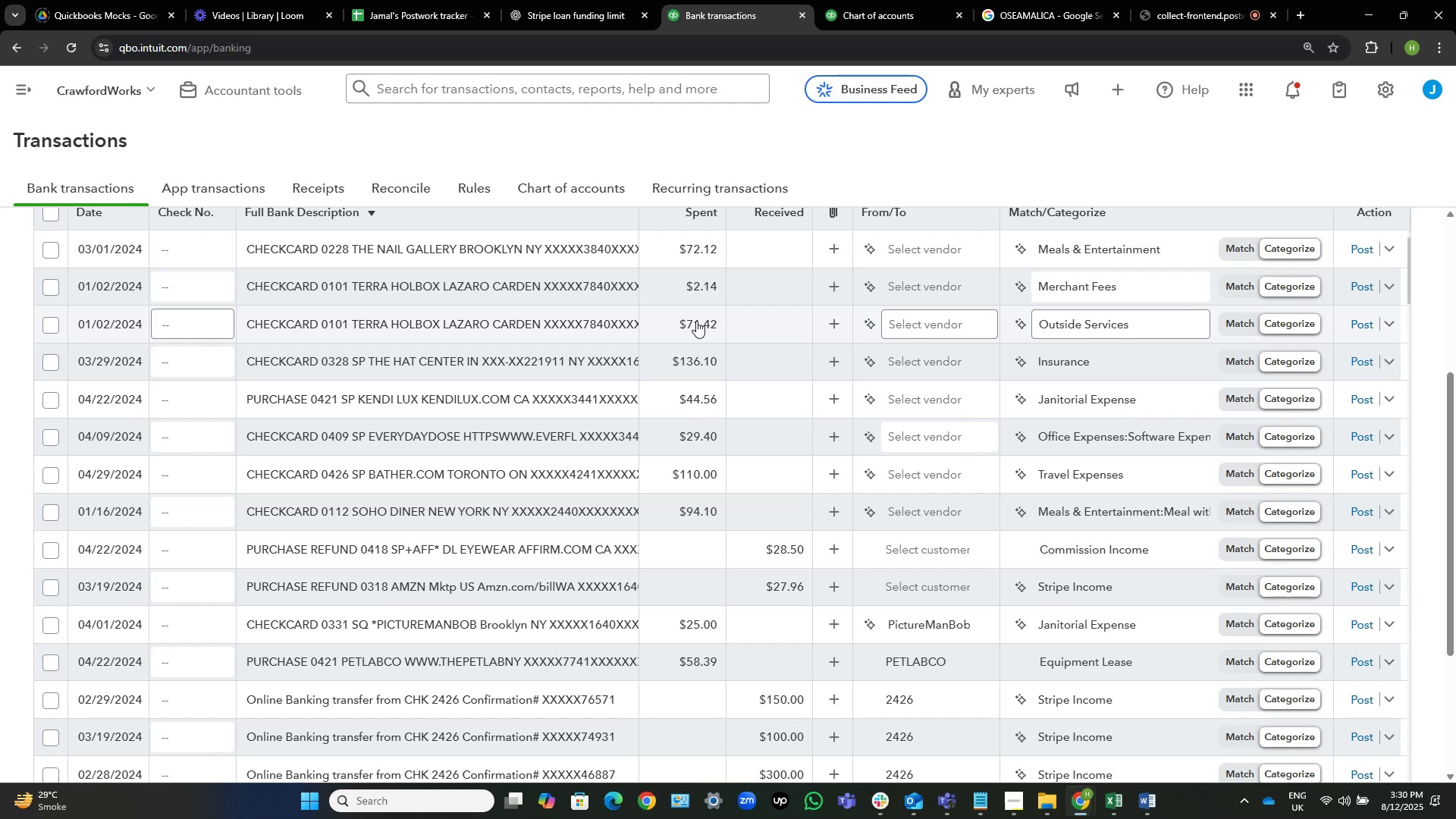 
scroll: coordinate [696, 321], scroll_direction: down, amount: 1.0
 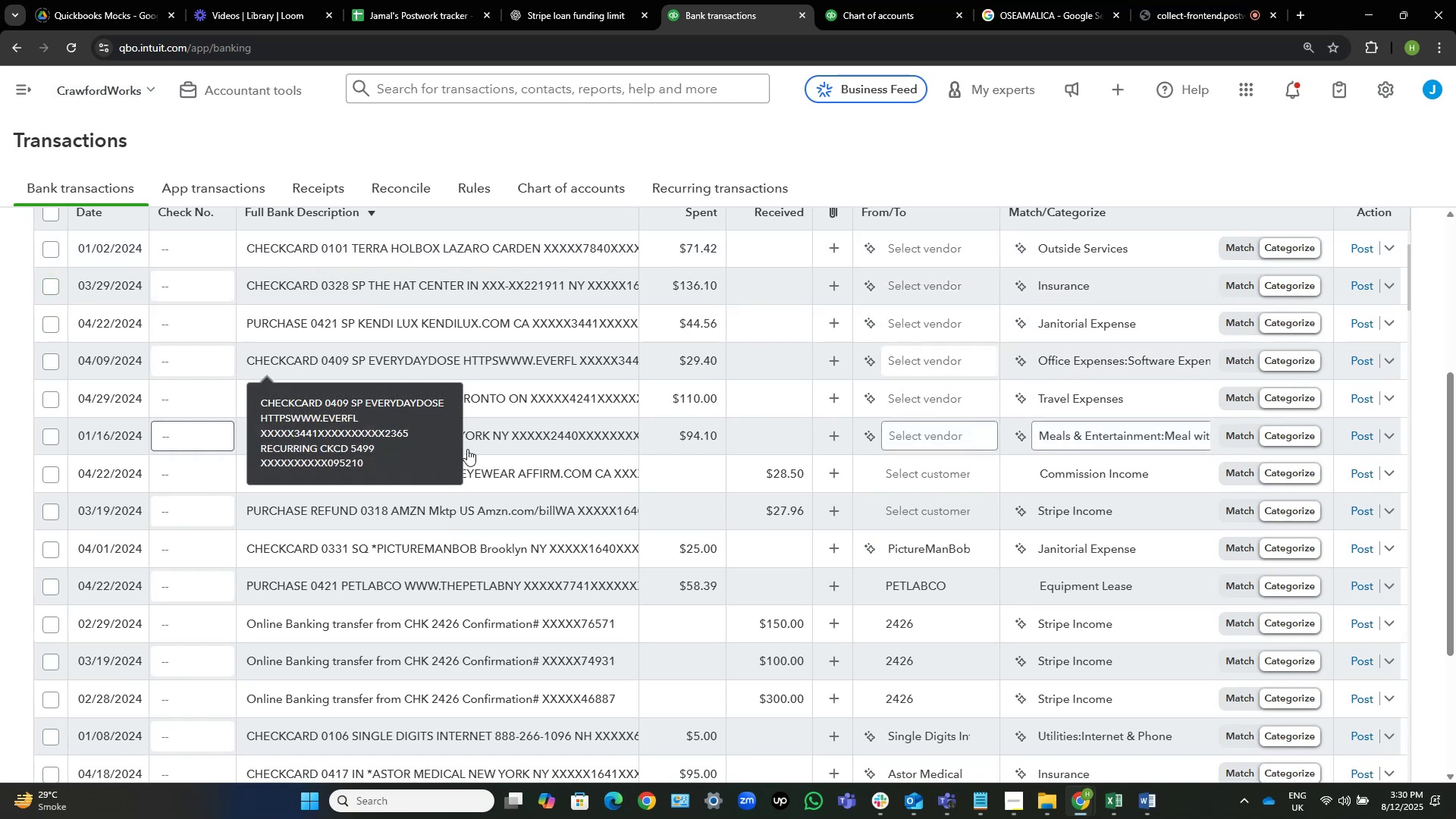 
wait(8.4)
 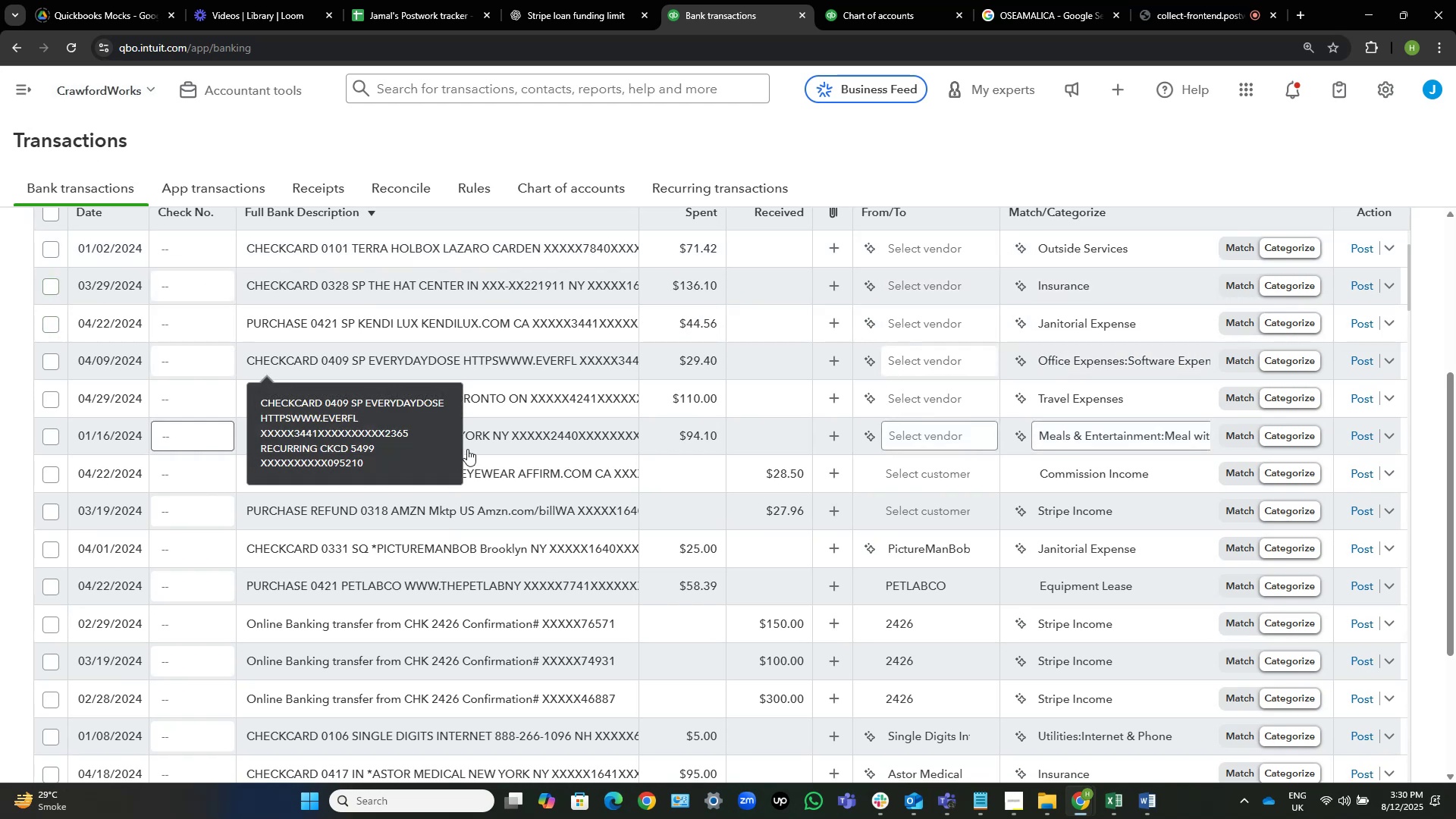 
left_click([910, 400])
 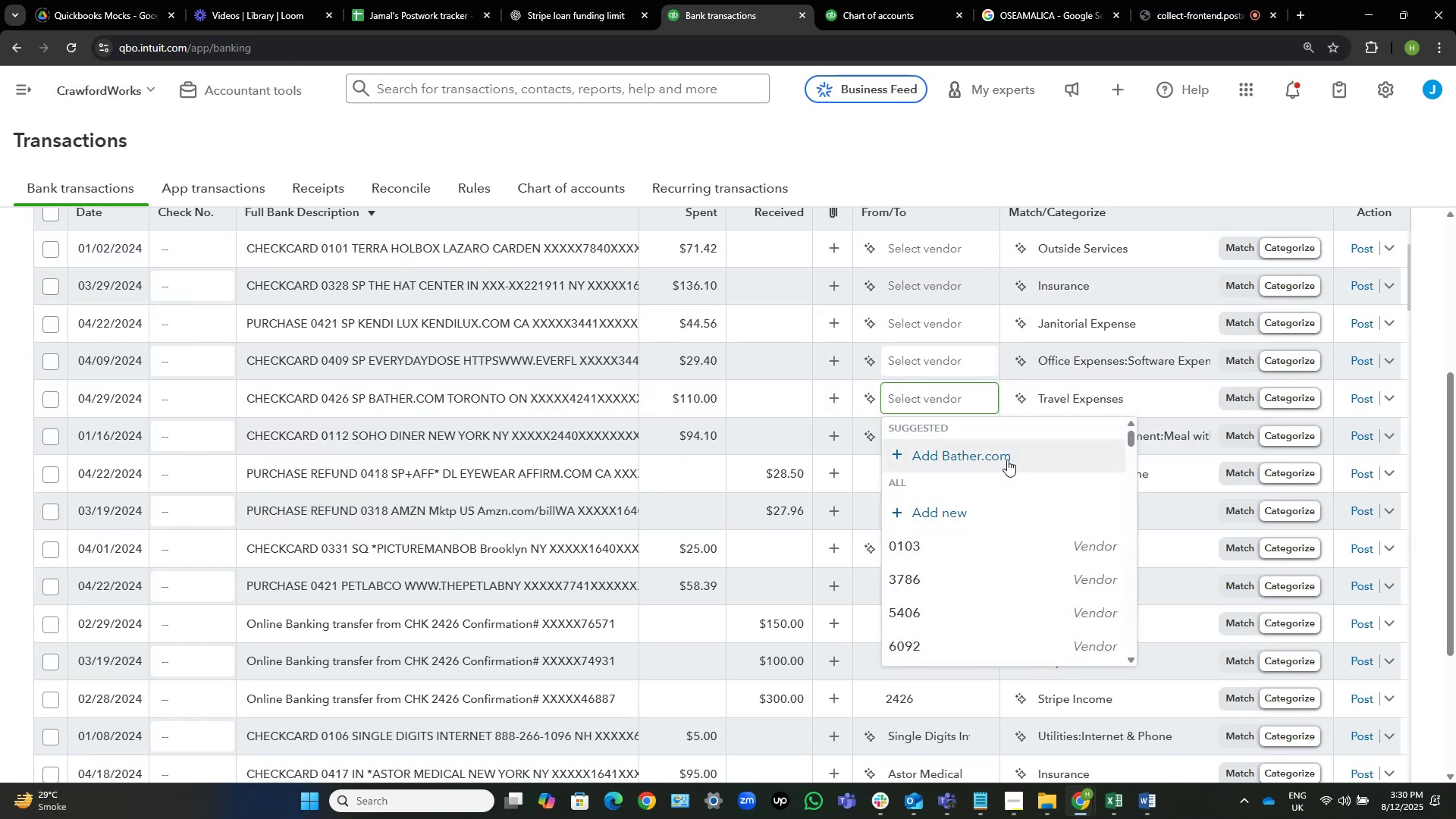 
left_click([1007, 460])
 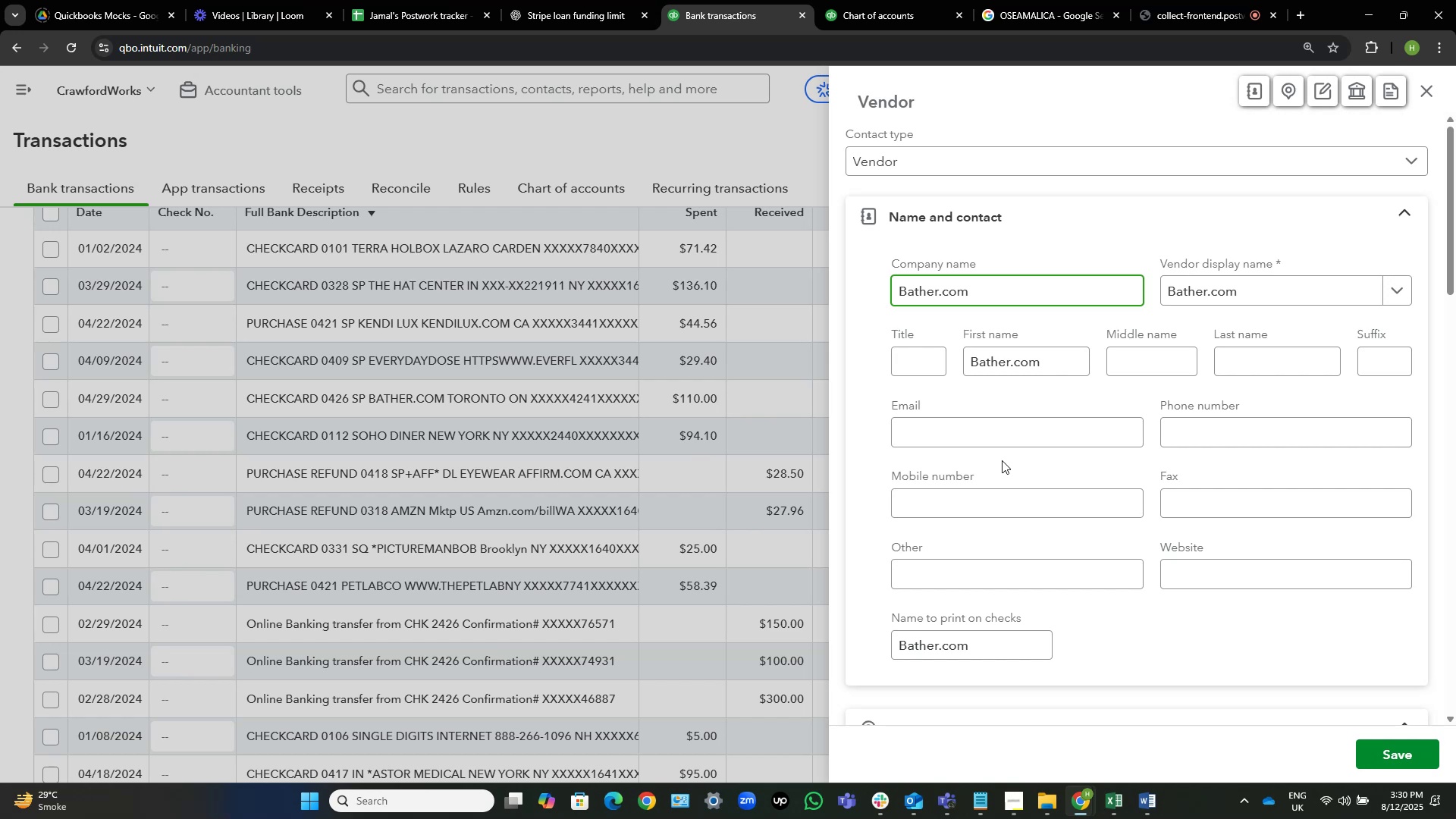 
wait(14.88)
 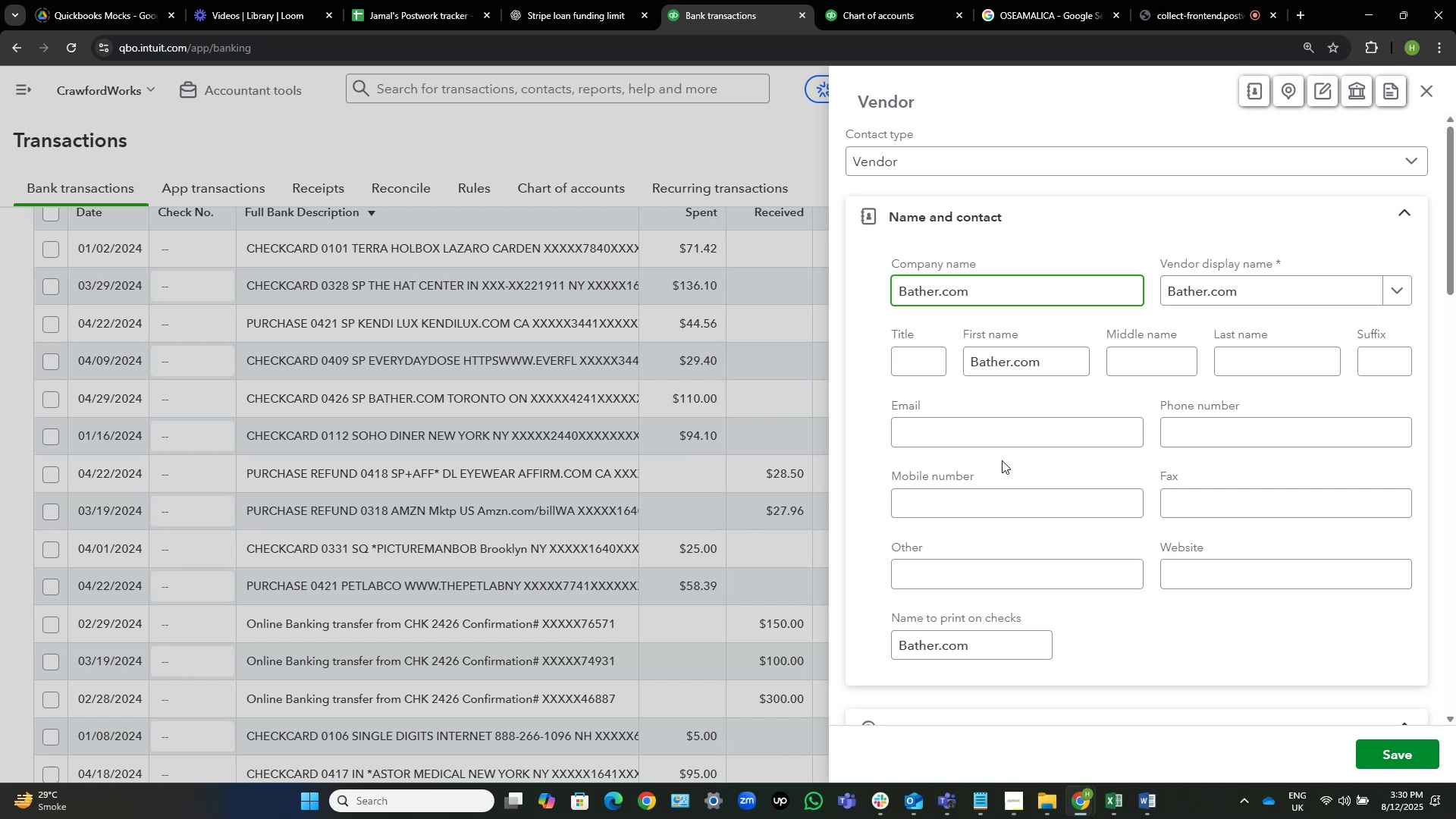 
left_click([1399, 758])
 